 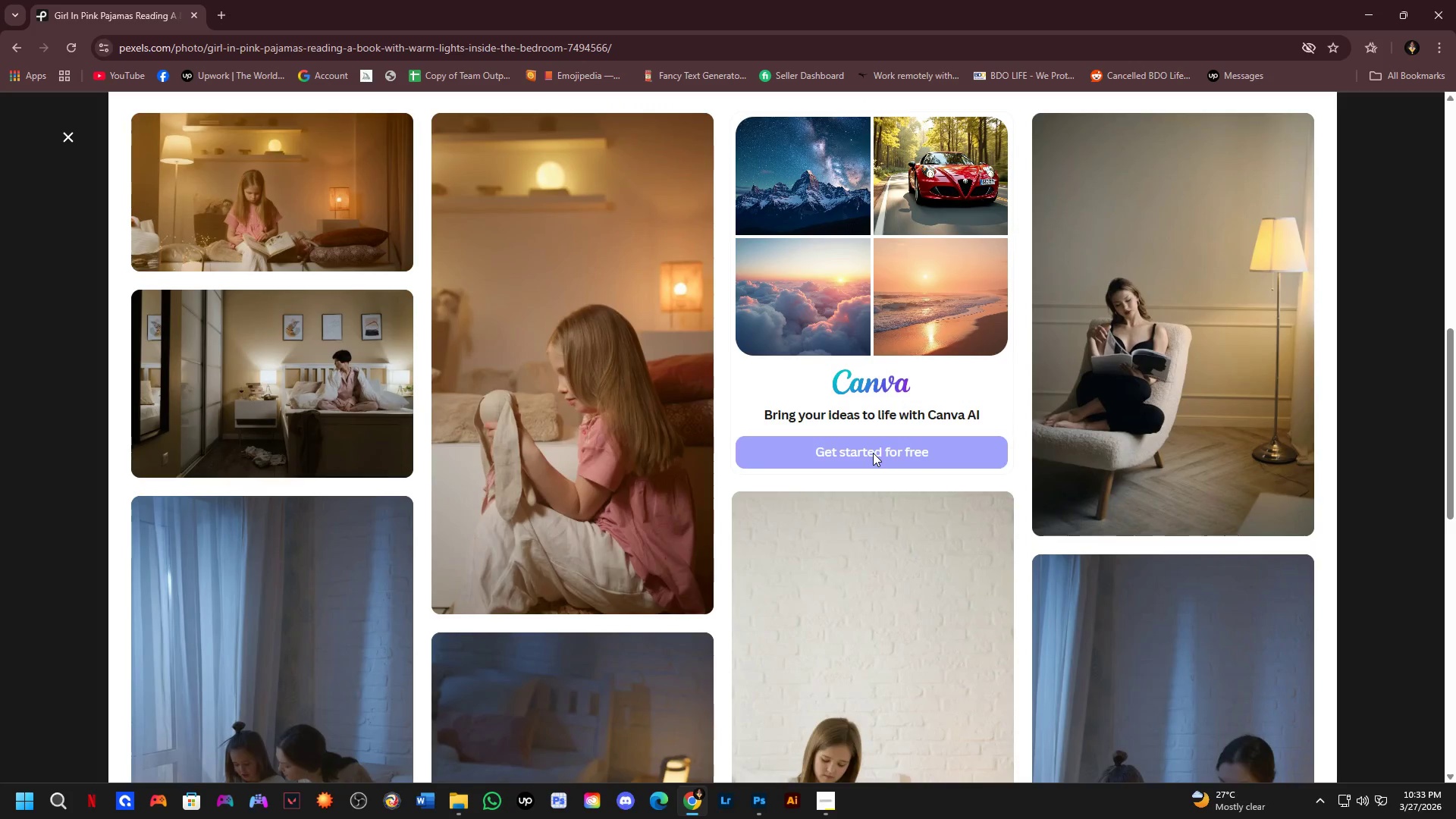 
scroll: coordinate [957, 291], scroll_direction: down, amount: 8.0
 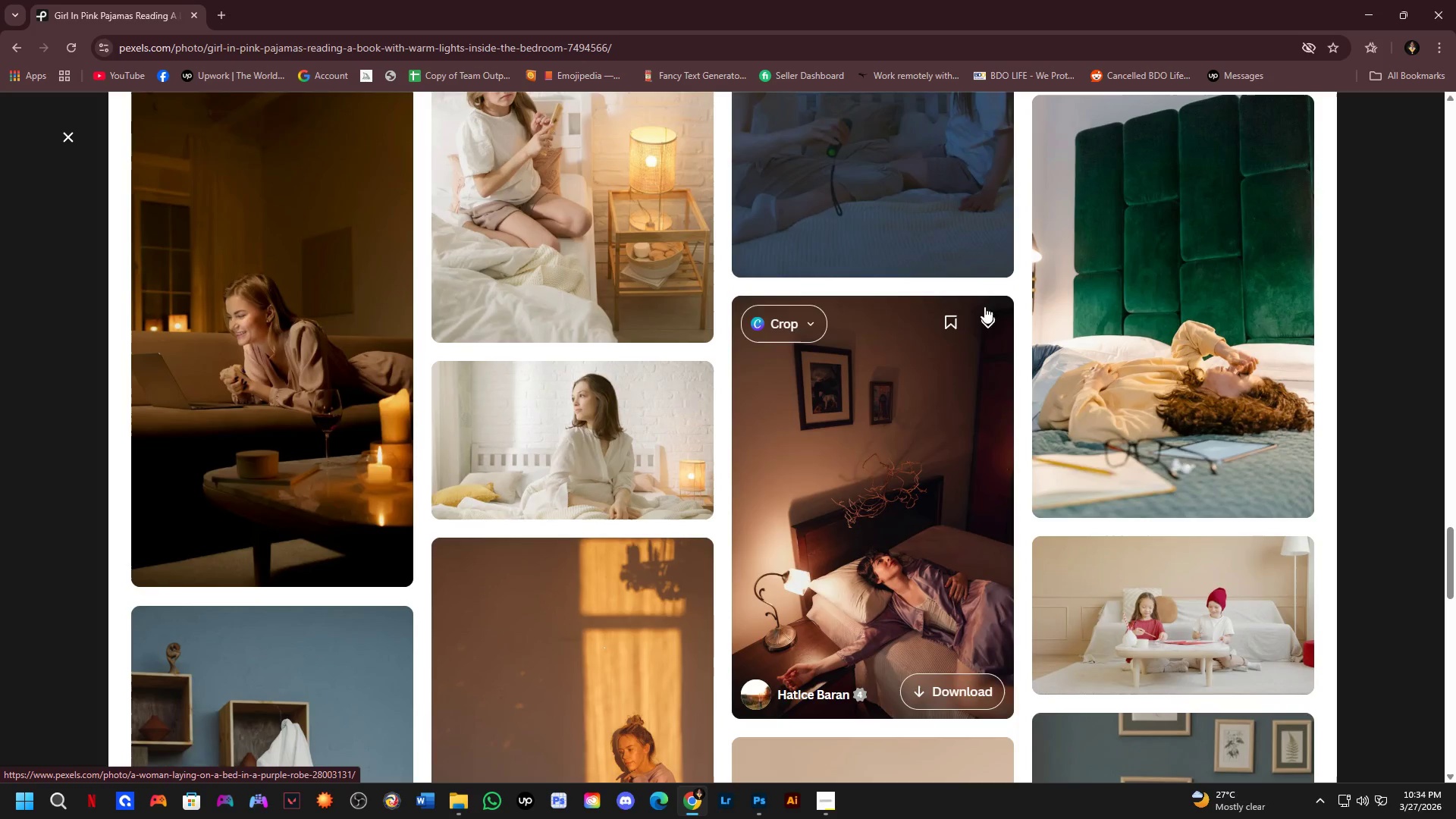 
scroll: coordinate [1040, 314], scroll_direction: down, amount: 2.0
 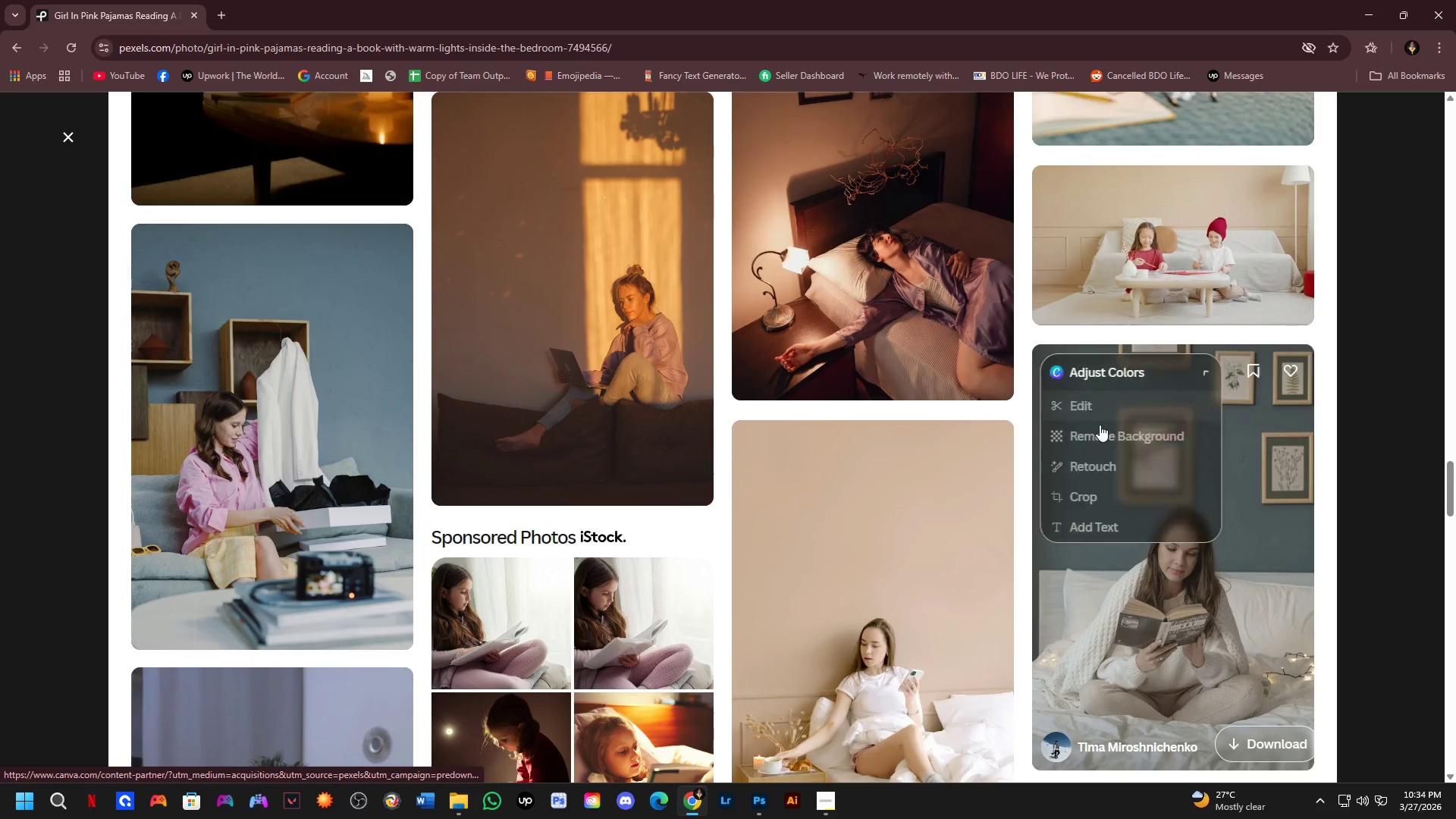 
scroll: coordinate [1110, 447], scroll_direction: up, amount: 4.0
 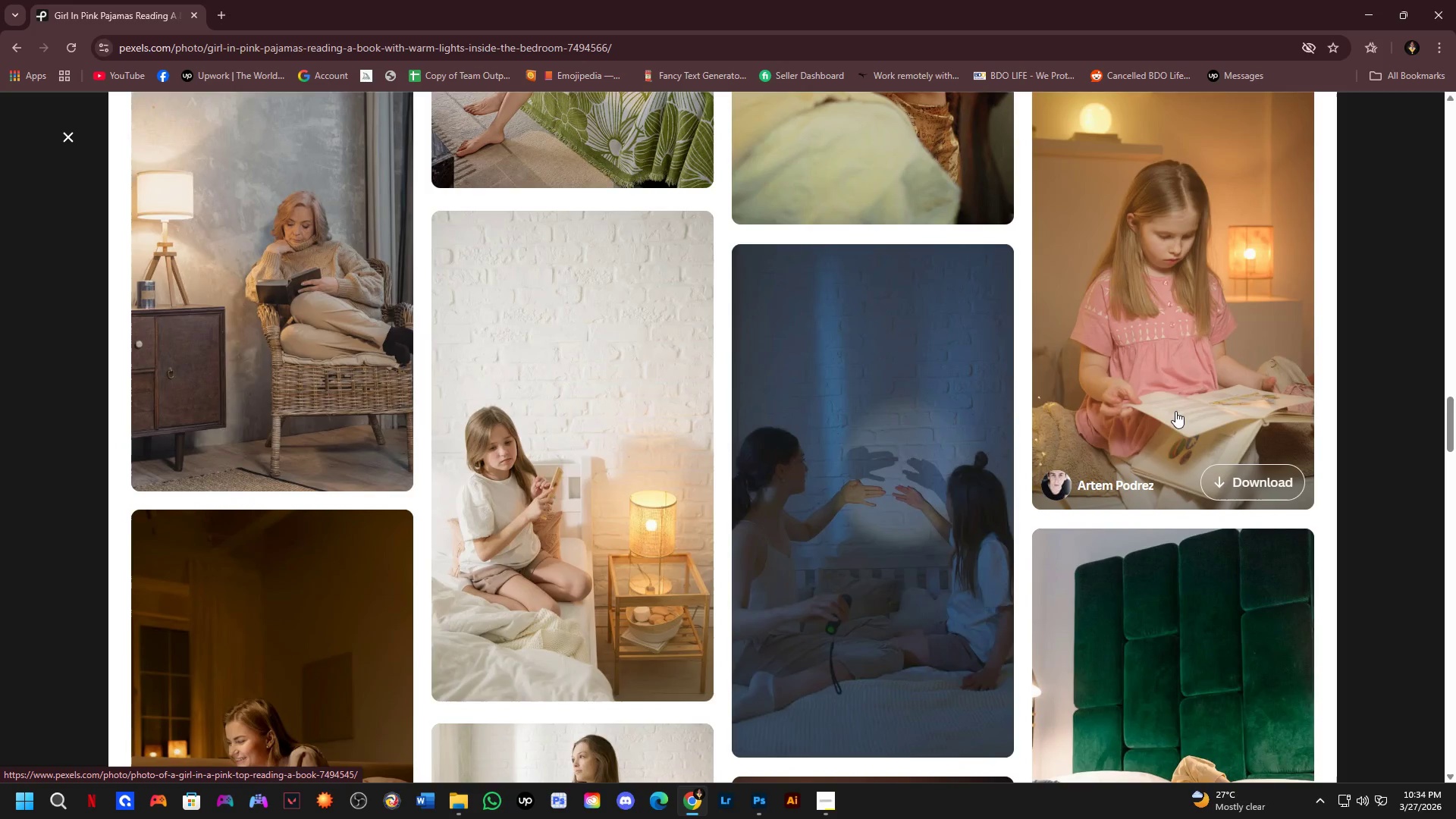 
left_click([1172, 336])
 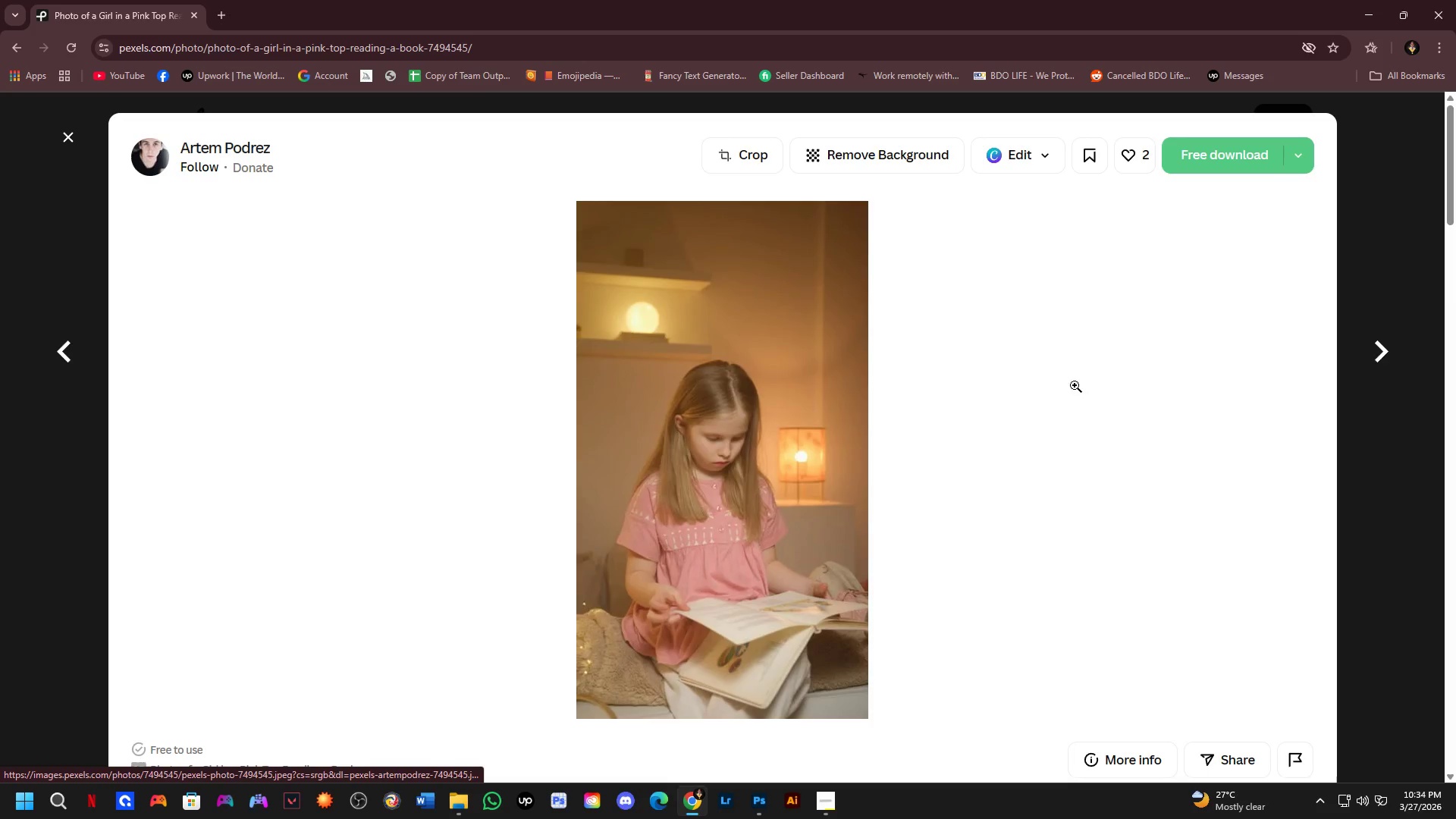 
scroll: coordinate [920, 405], scroll_direction: down, amount: 3.0
 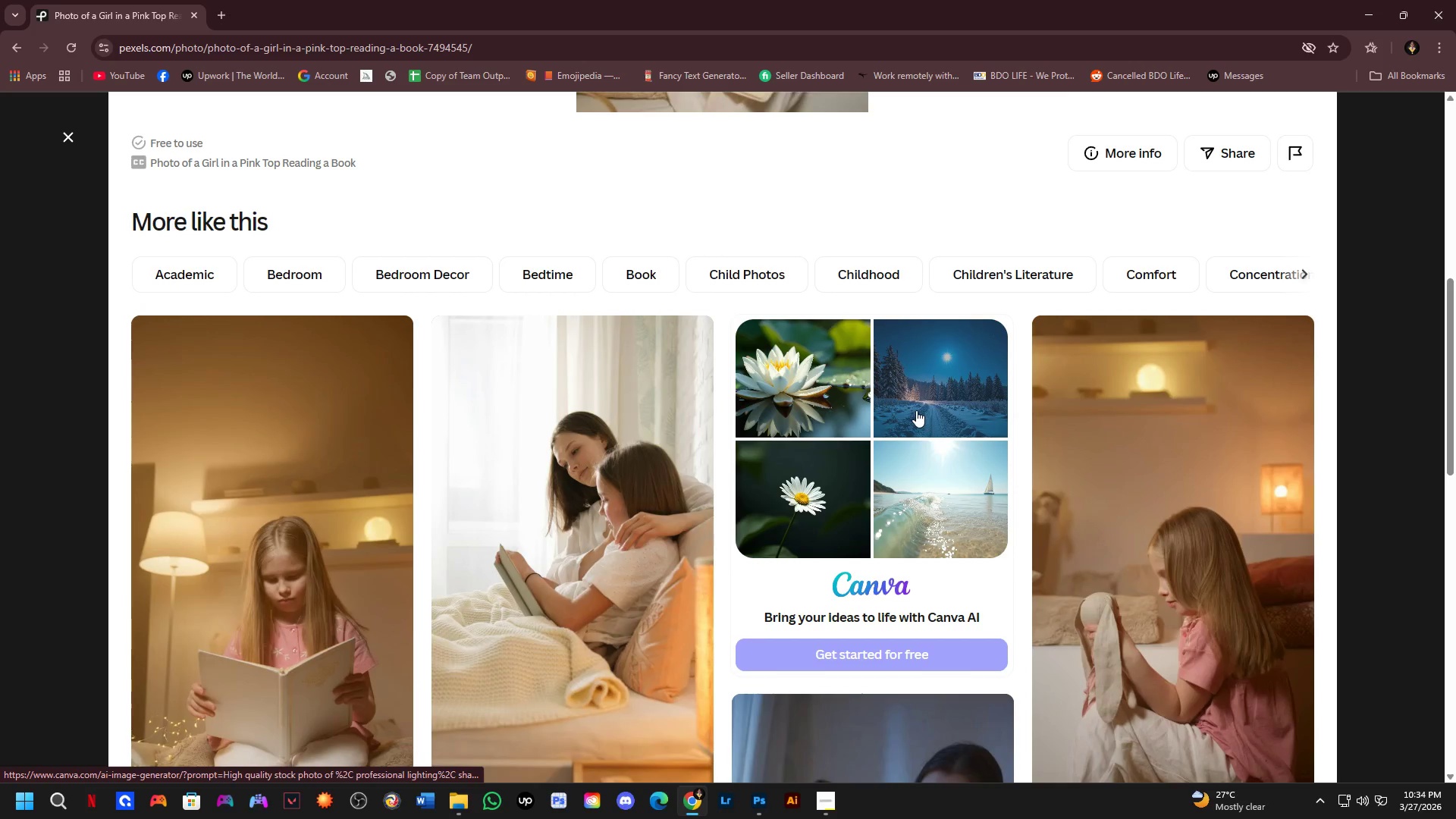 
left_click([347, 473])
 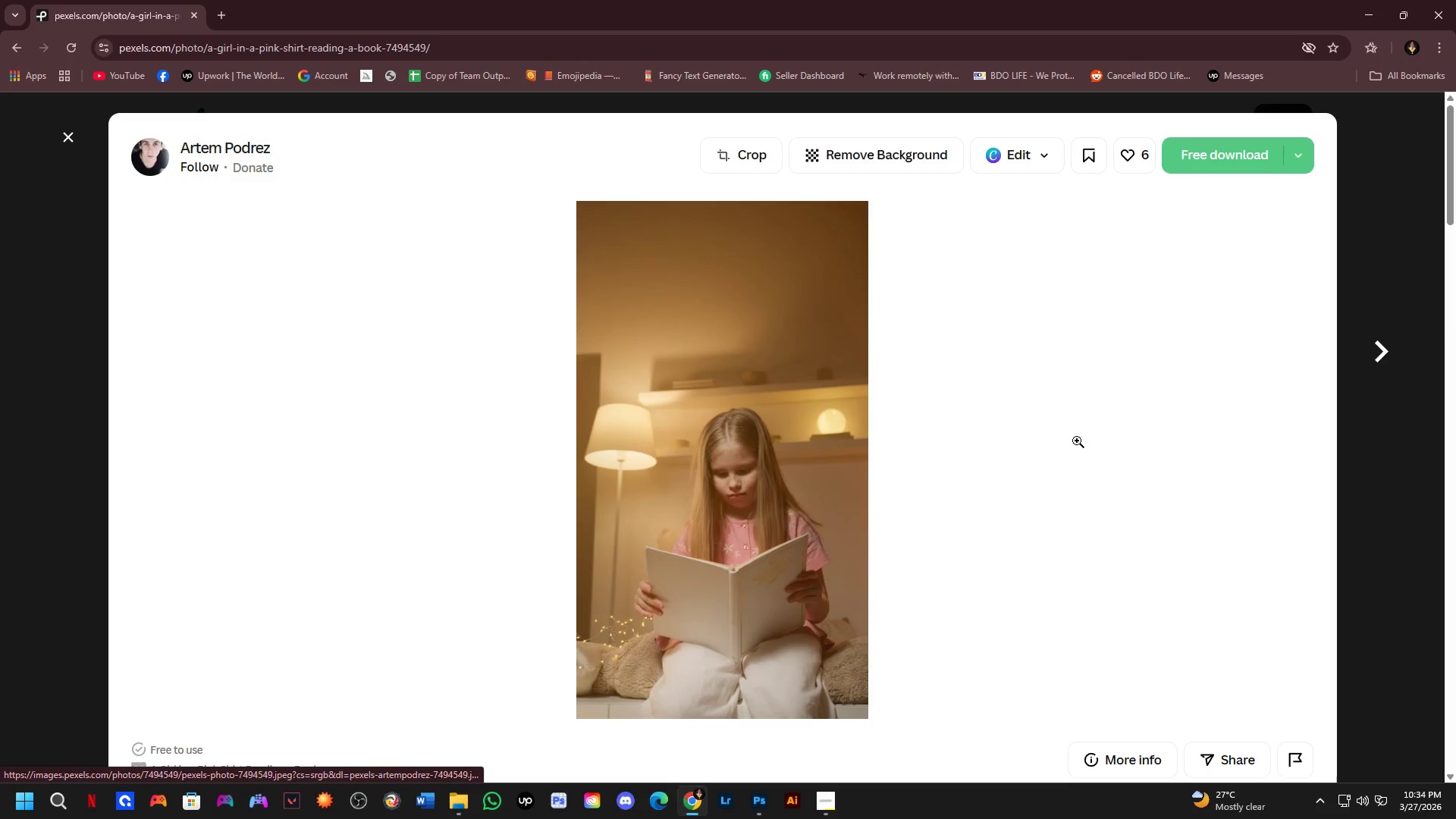 
scroll: coordinate [912, 476], scroll_direction: down, amount: 8.0
 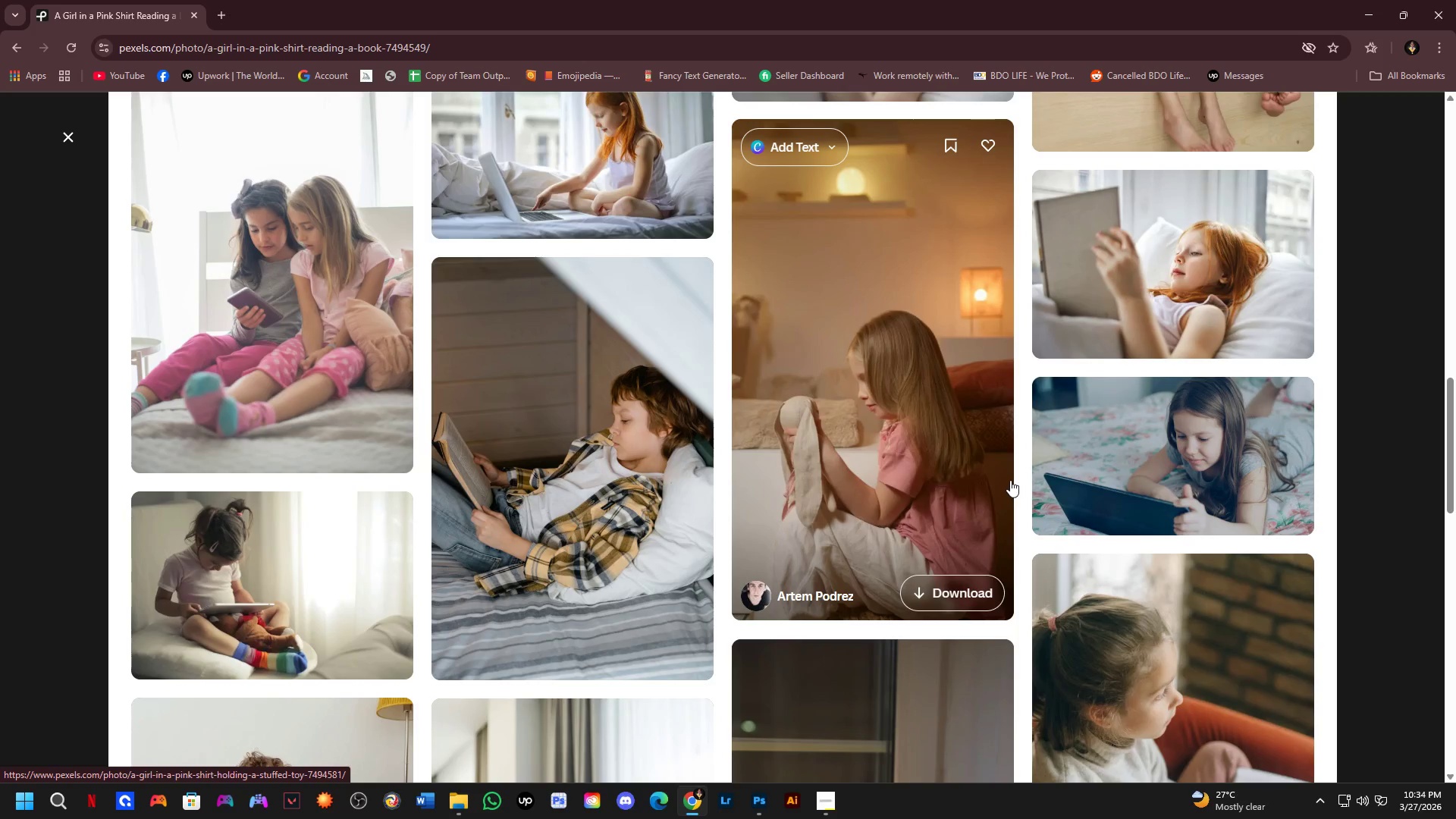 
scroll: coordinate [996, 491], scroll_direction: up, amount: 9.0
 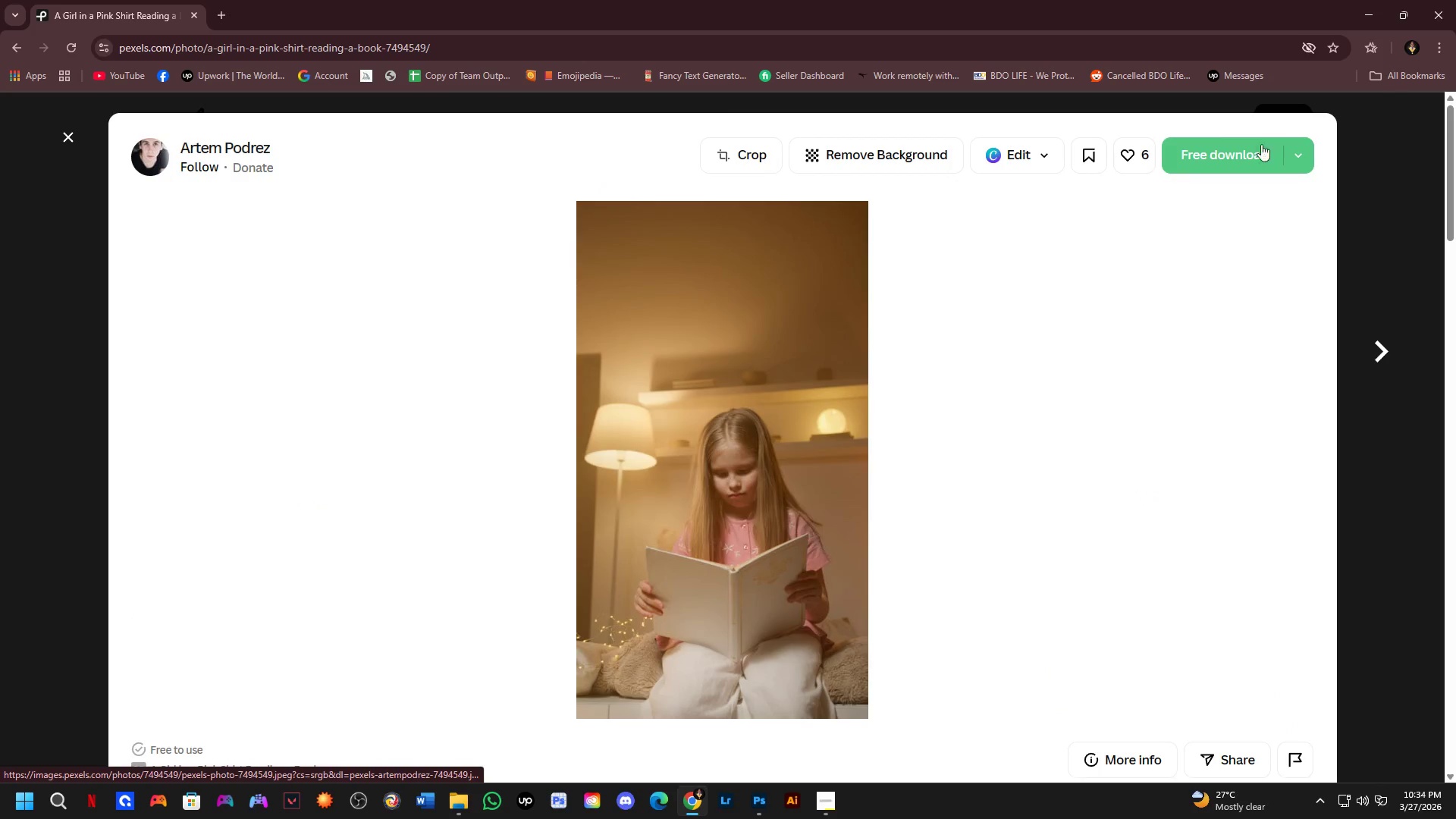 
left_click([1243, 153])
 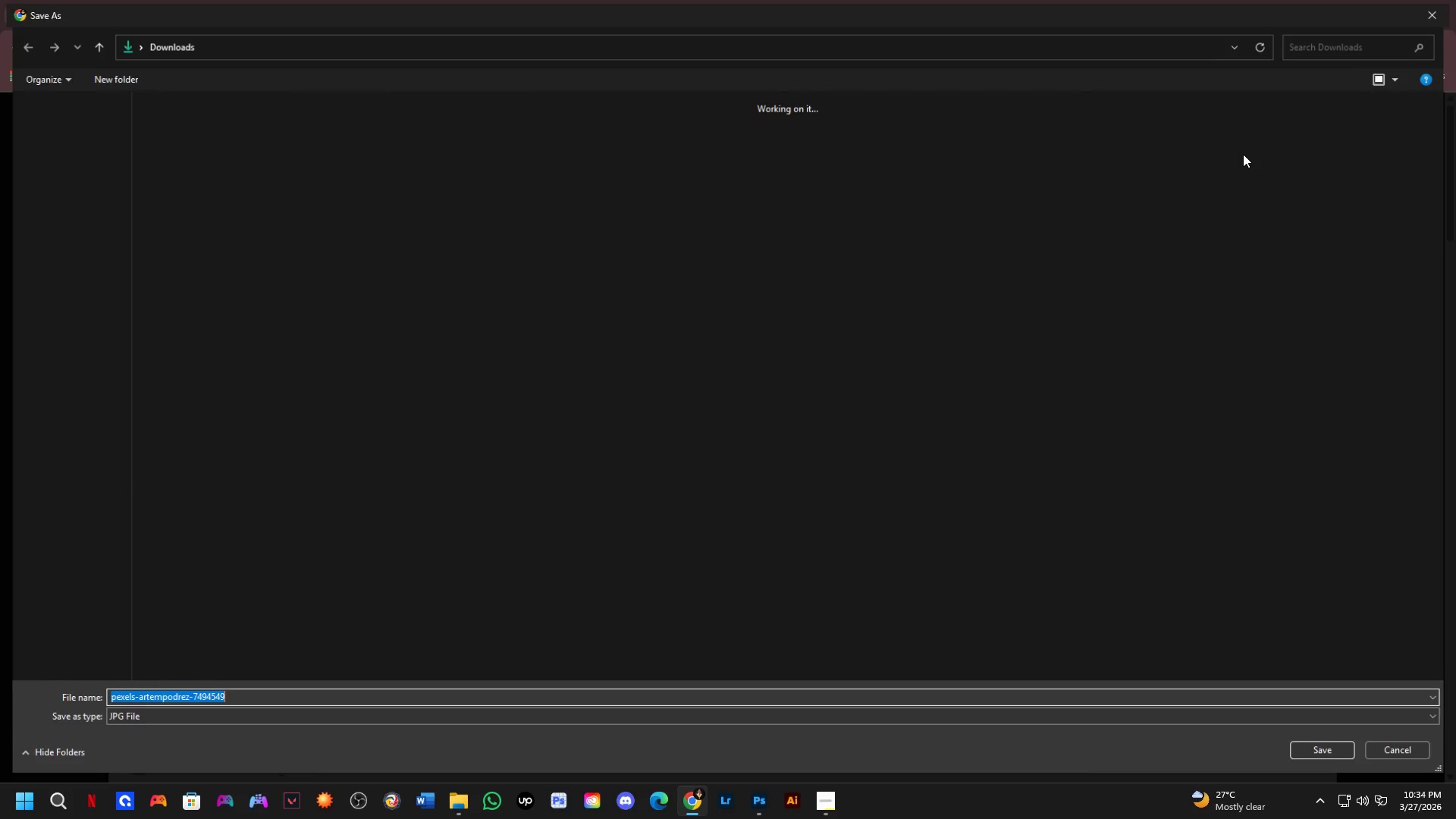 
key(NumpadEnter)
 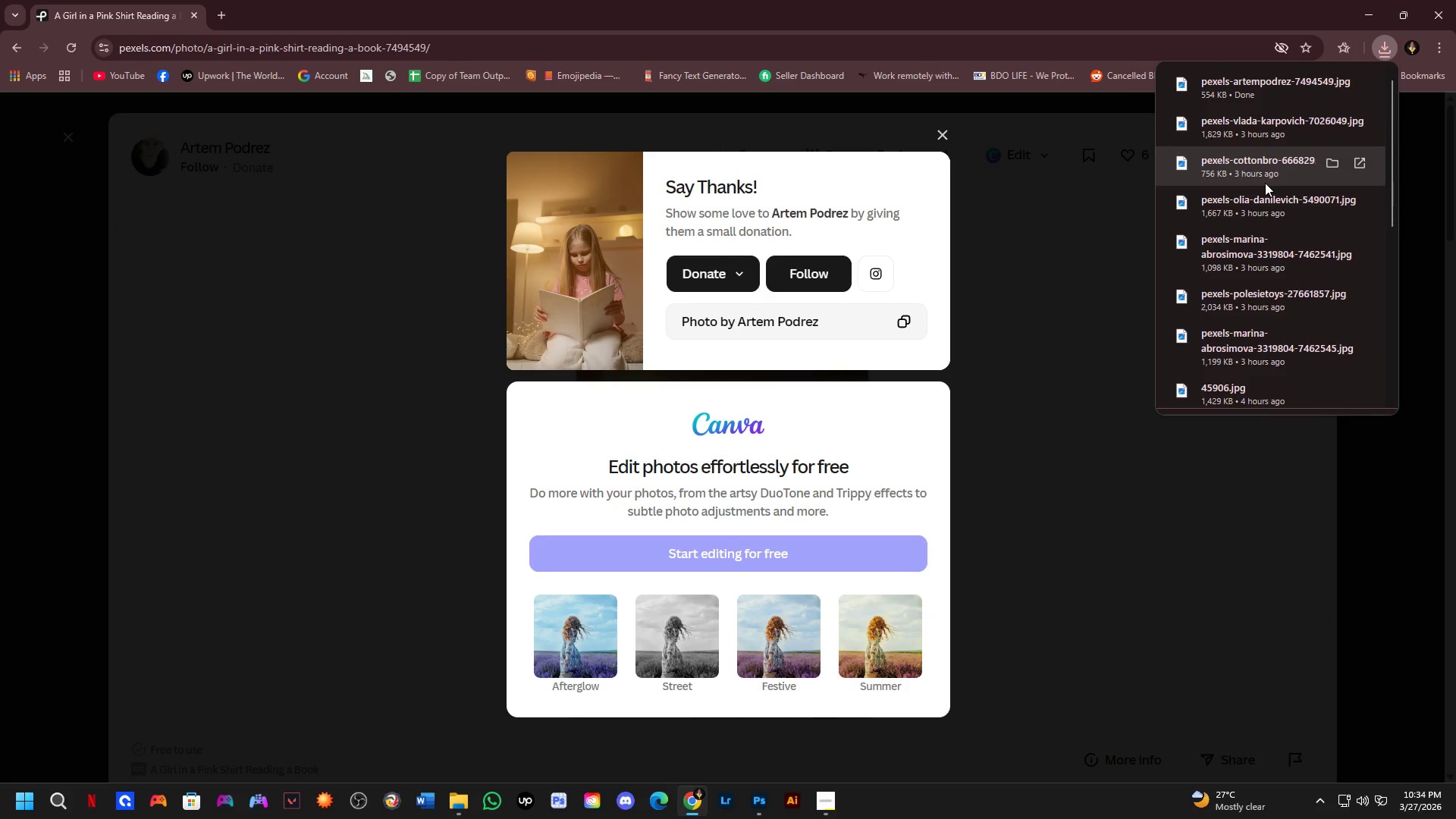 
key(Alt+Tab)
 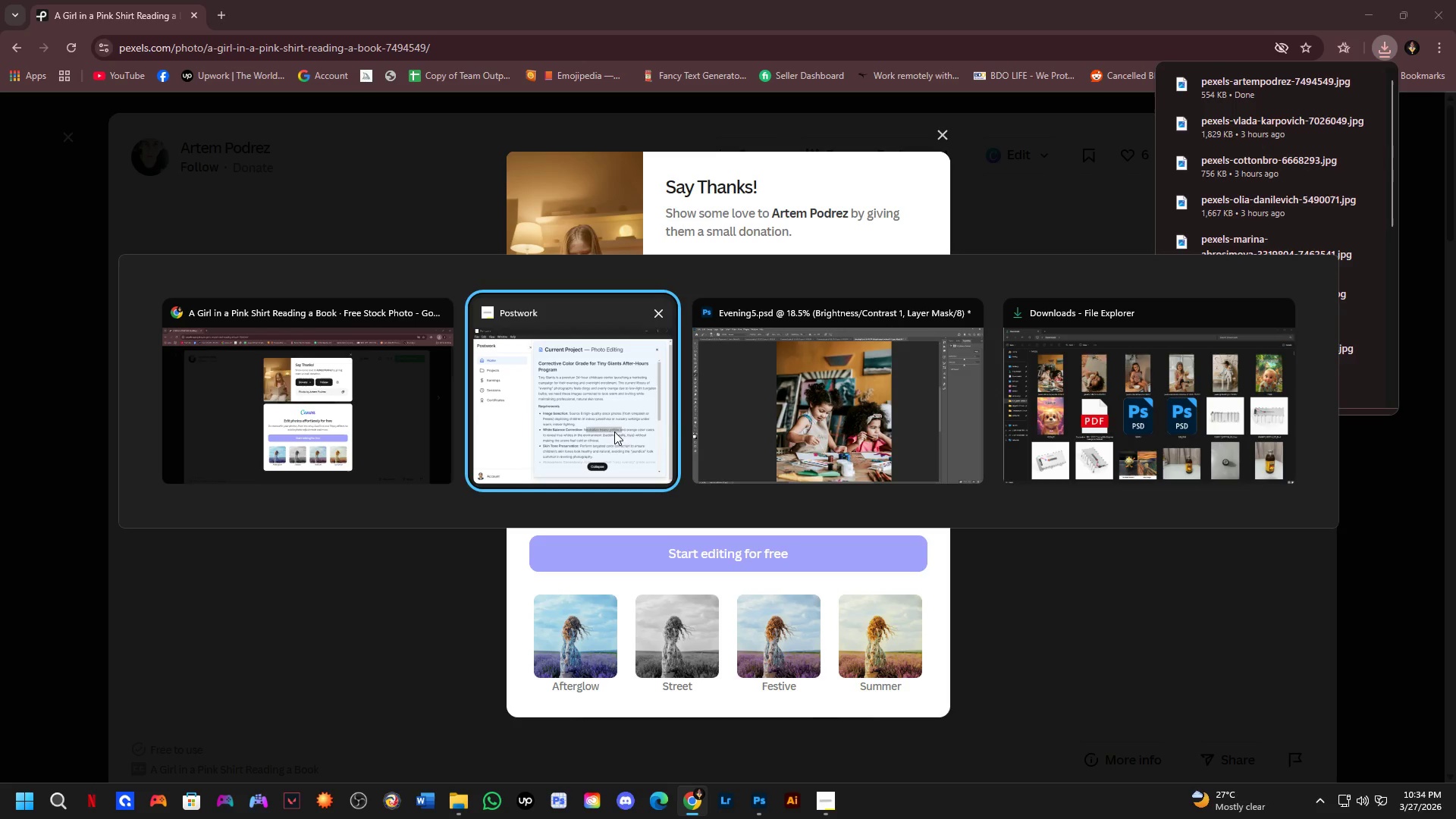 
left_click([773, 391])
 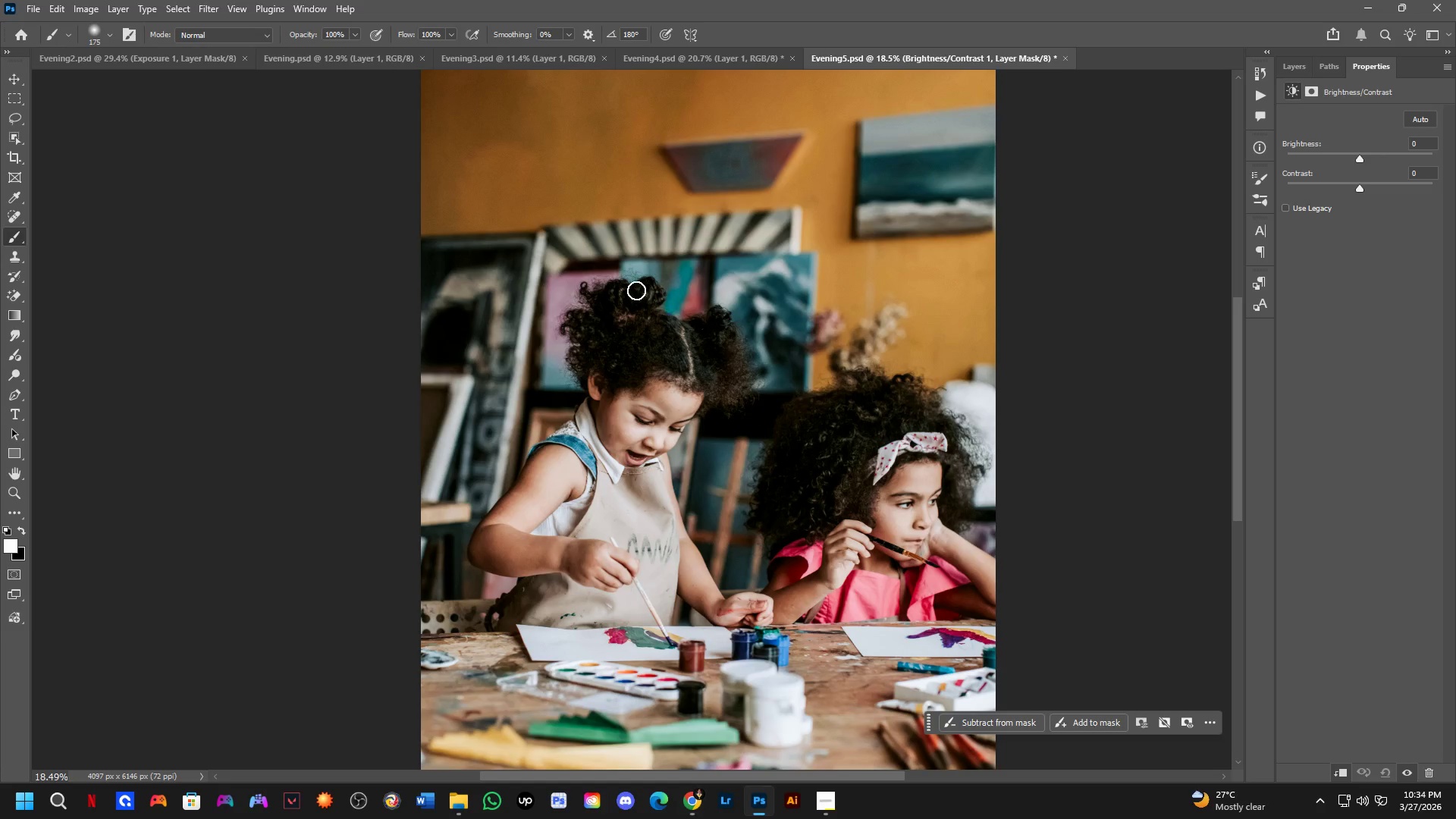 
hold_key(key=Space, duration=0.44)
 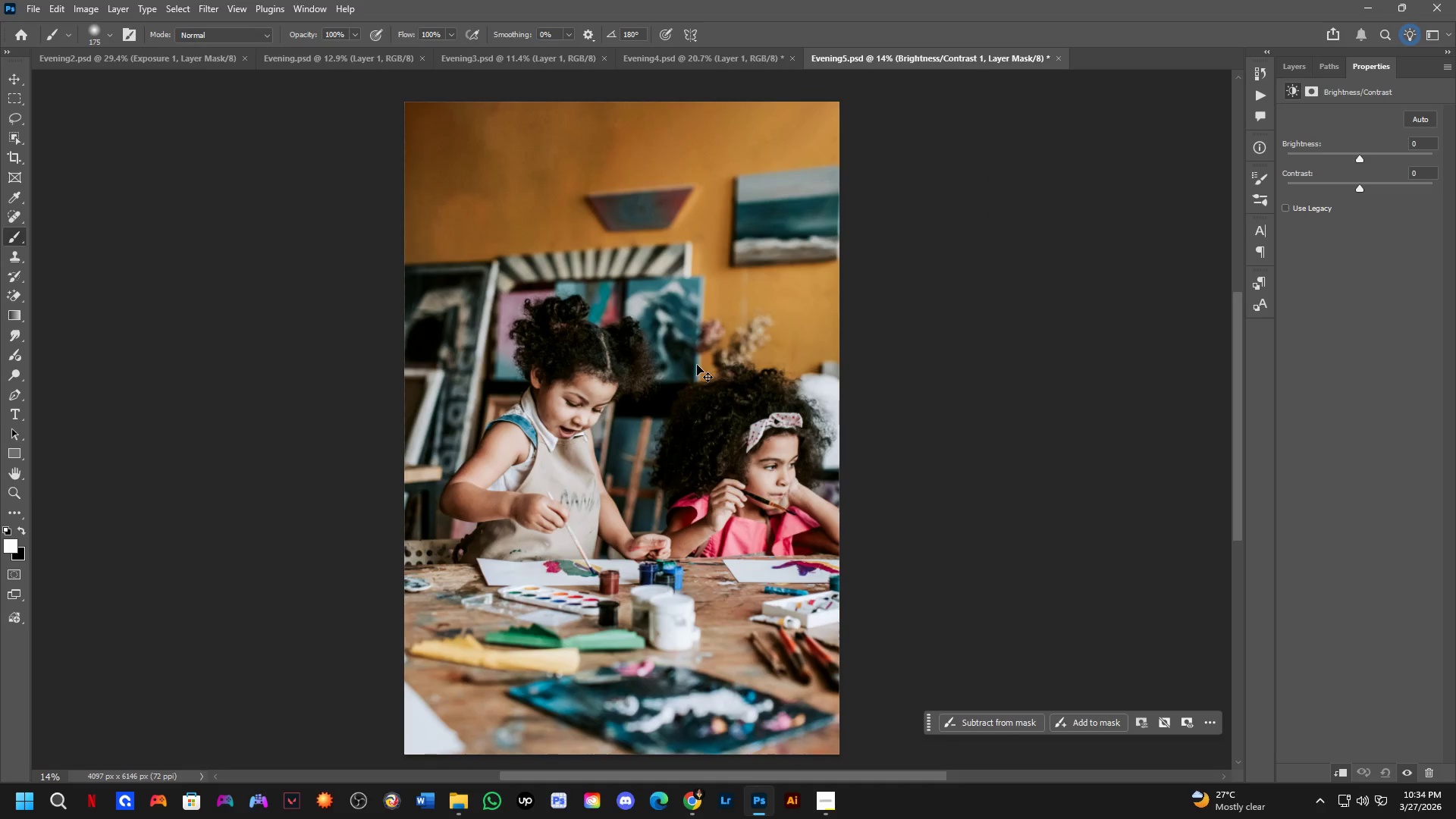 
left_click_drag(start_coordinate=[745, 356], to_coordinate=[676, 370])
 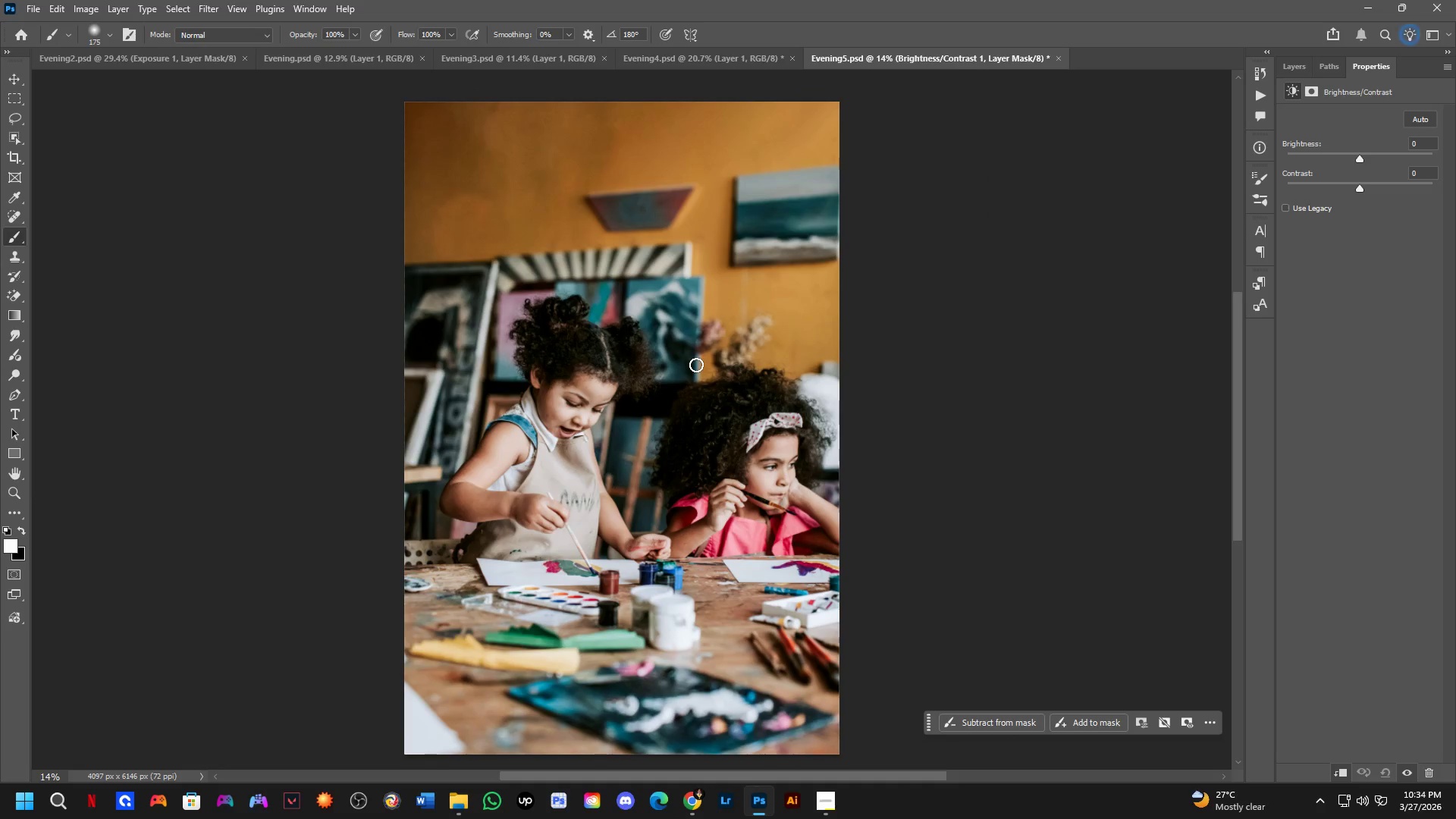 
scroll: coordinate [636, 297], scroll_direction: down, amount: 3.0
 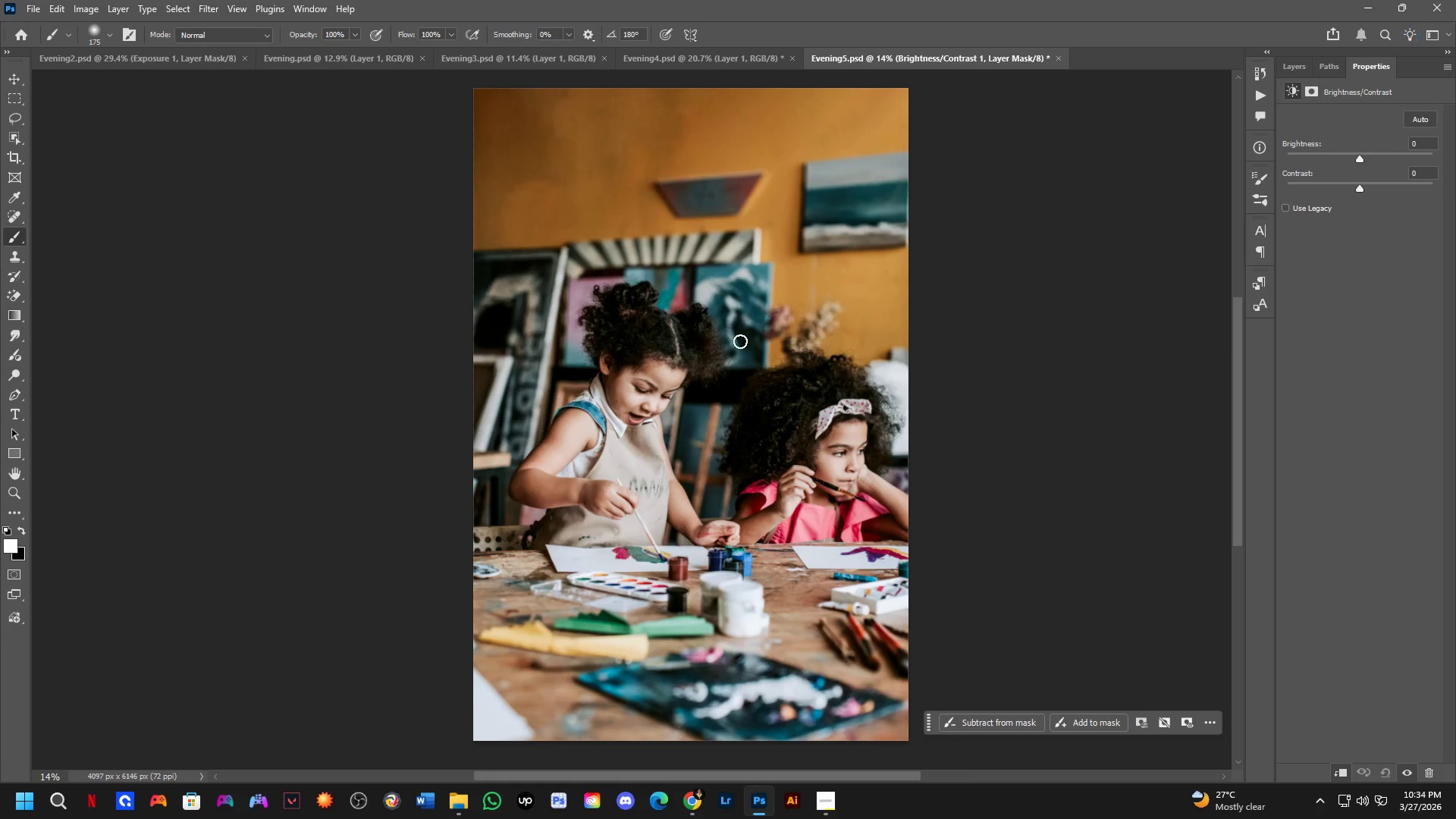 
key(Control+O)
 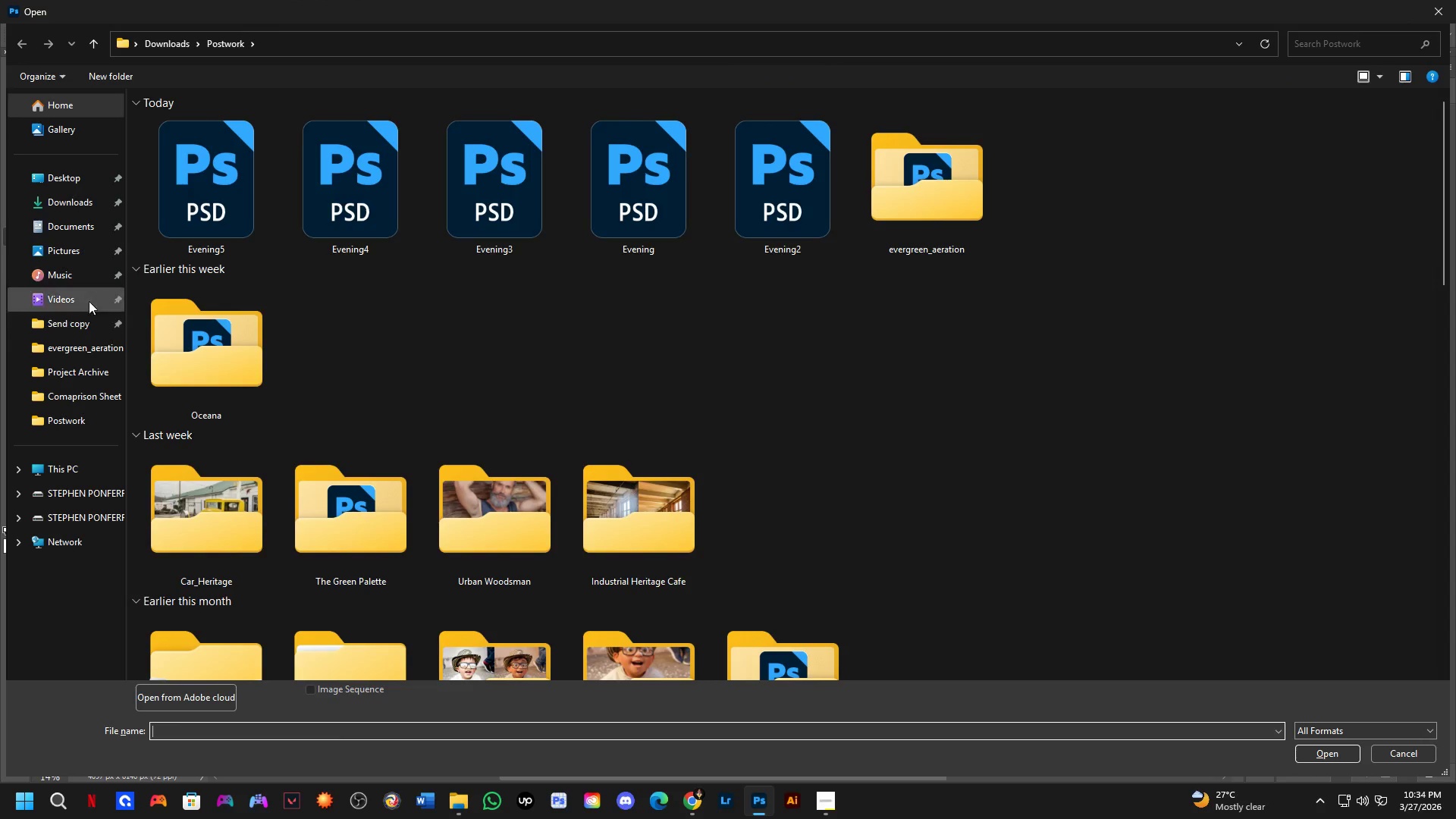 
left_click([80, 193])
 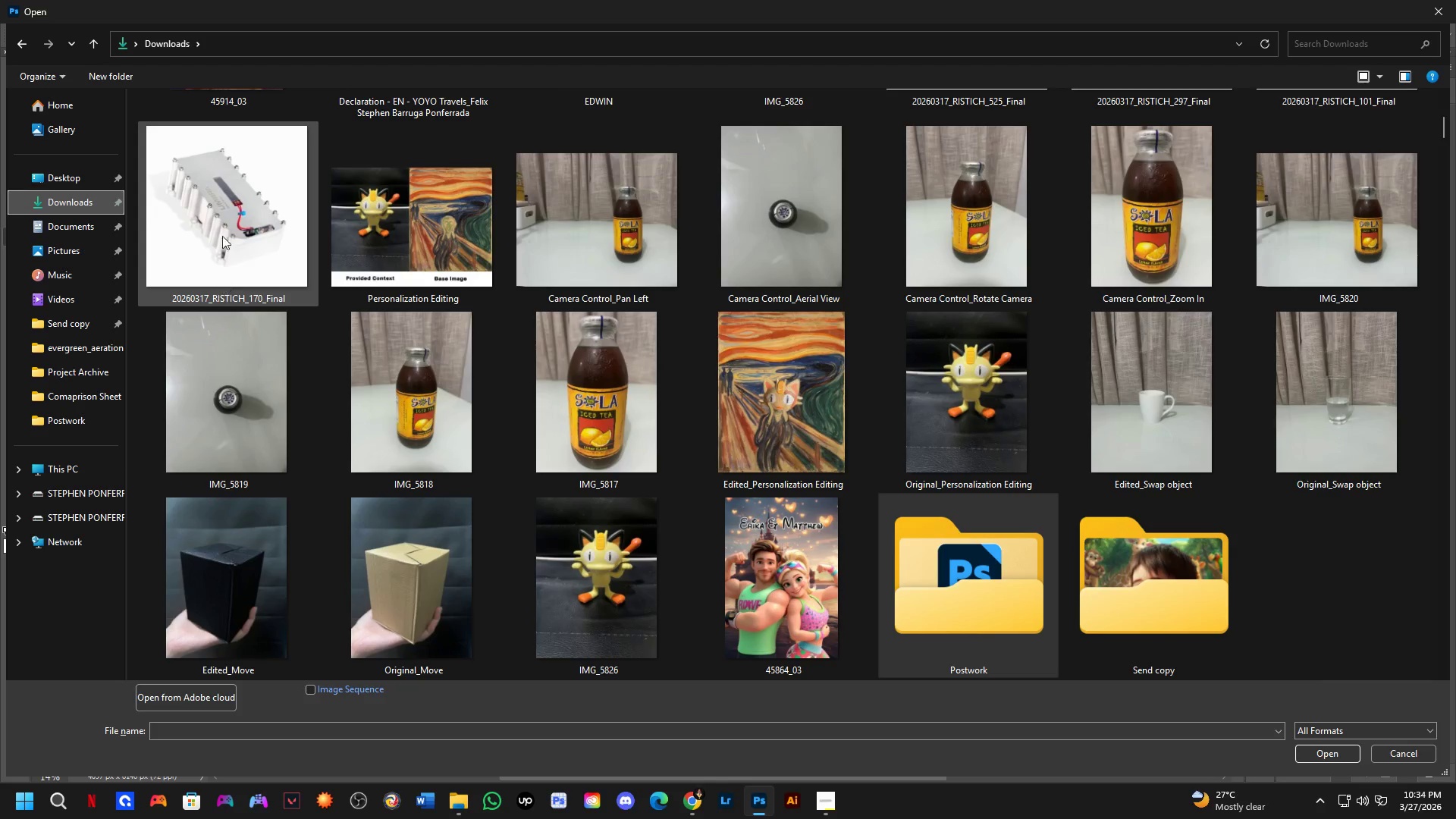 
left_click([213, 200])
 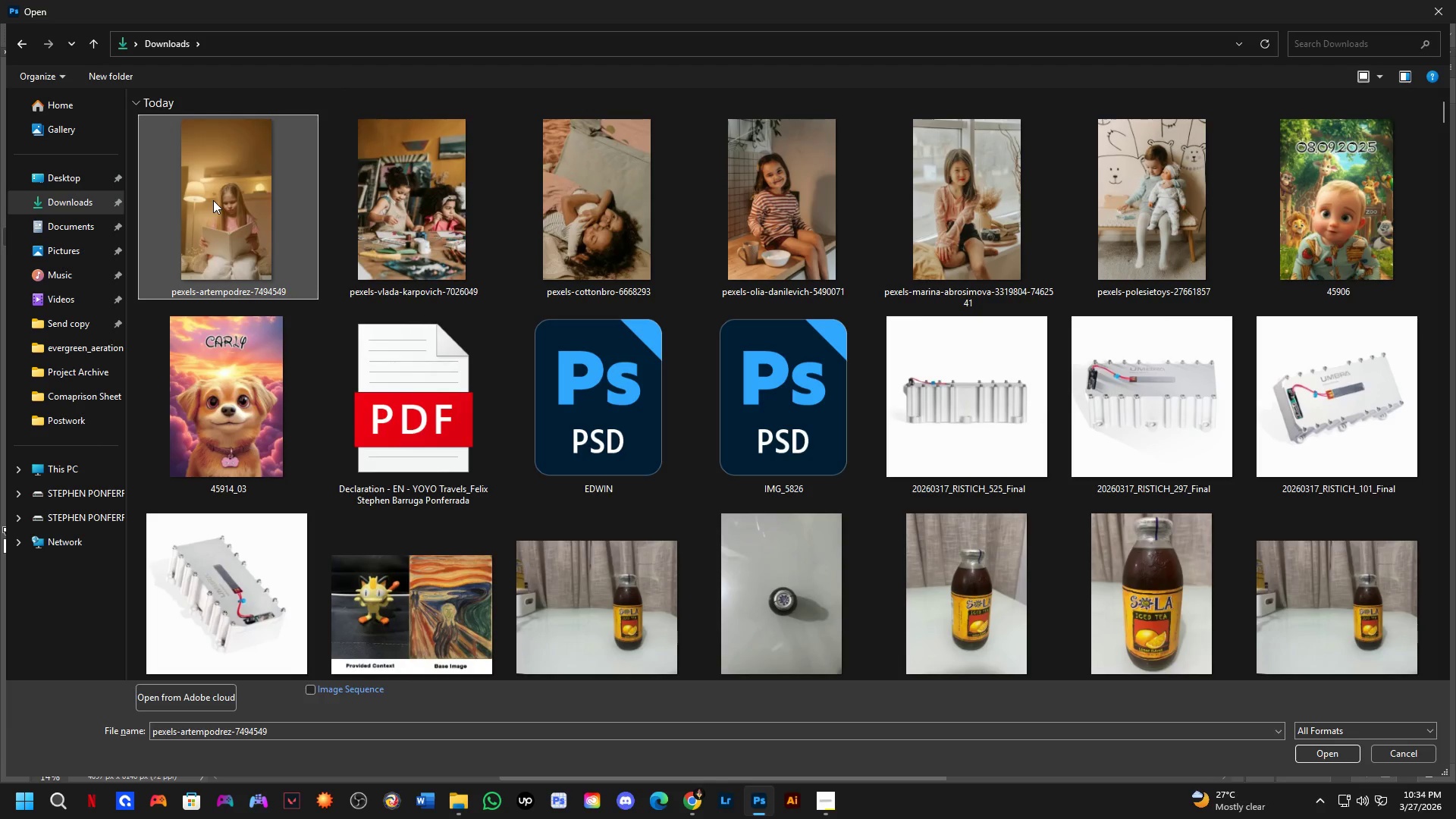 
scroll: coordinate [256, 246], scroll_direction: up, amount: 8.0
 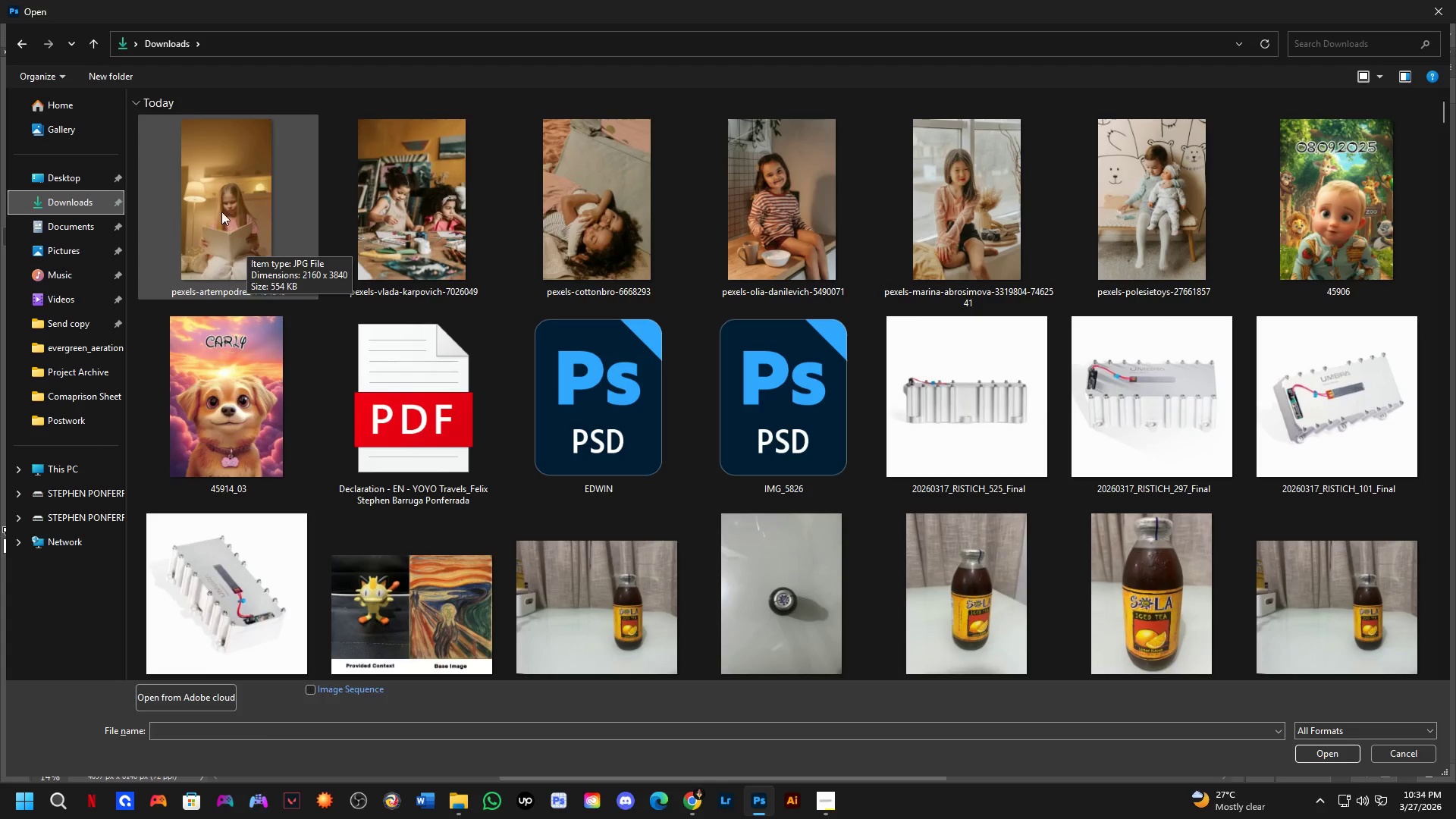 
key(NumpadEnter)
 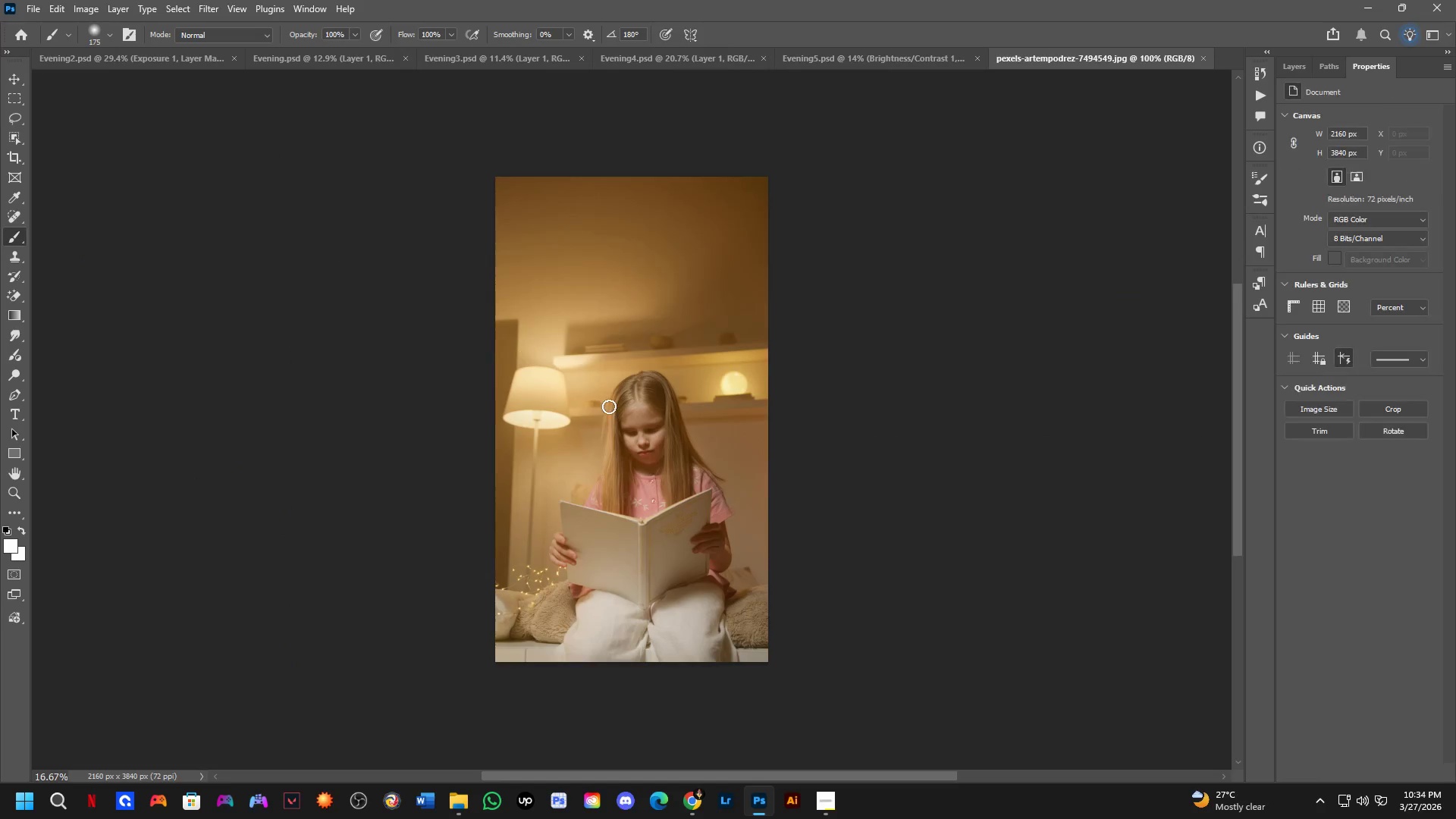 
key(Shift+ShiftLeft)
 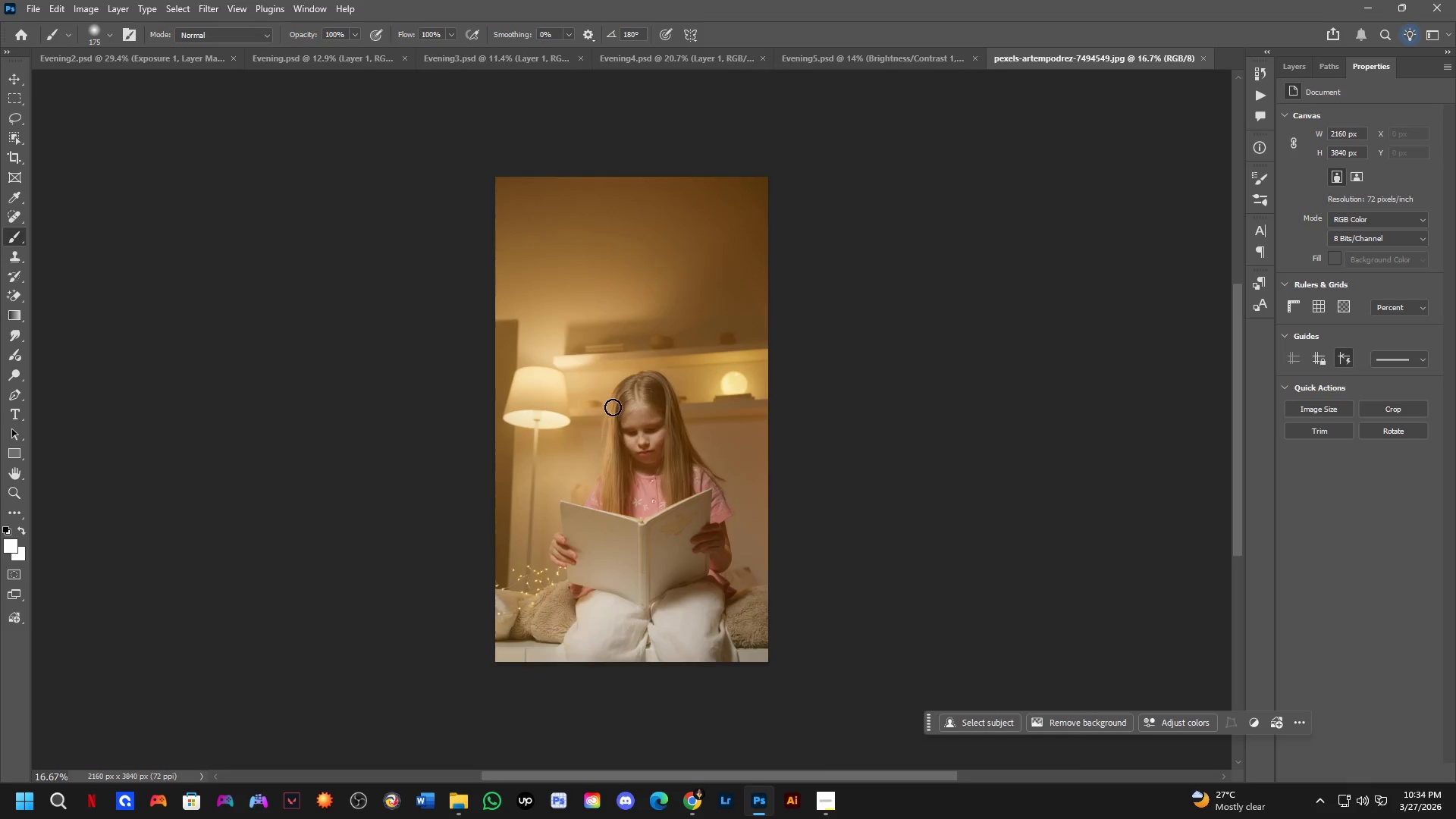 
key(Shift+ShiftLeft)
 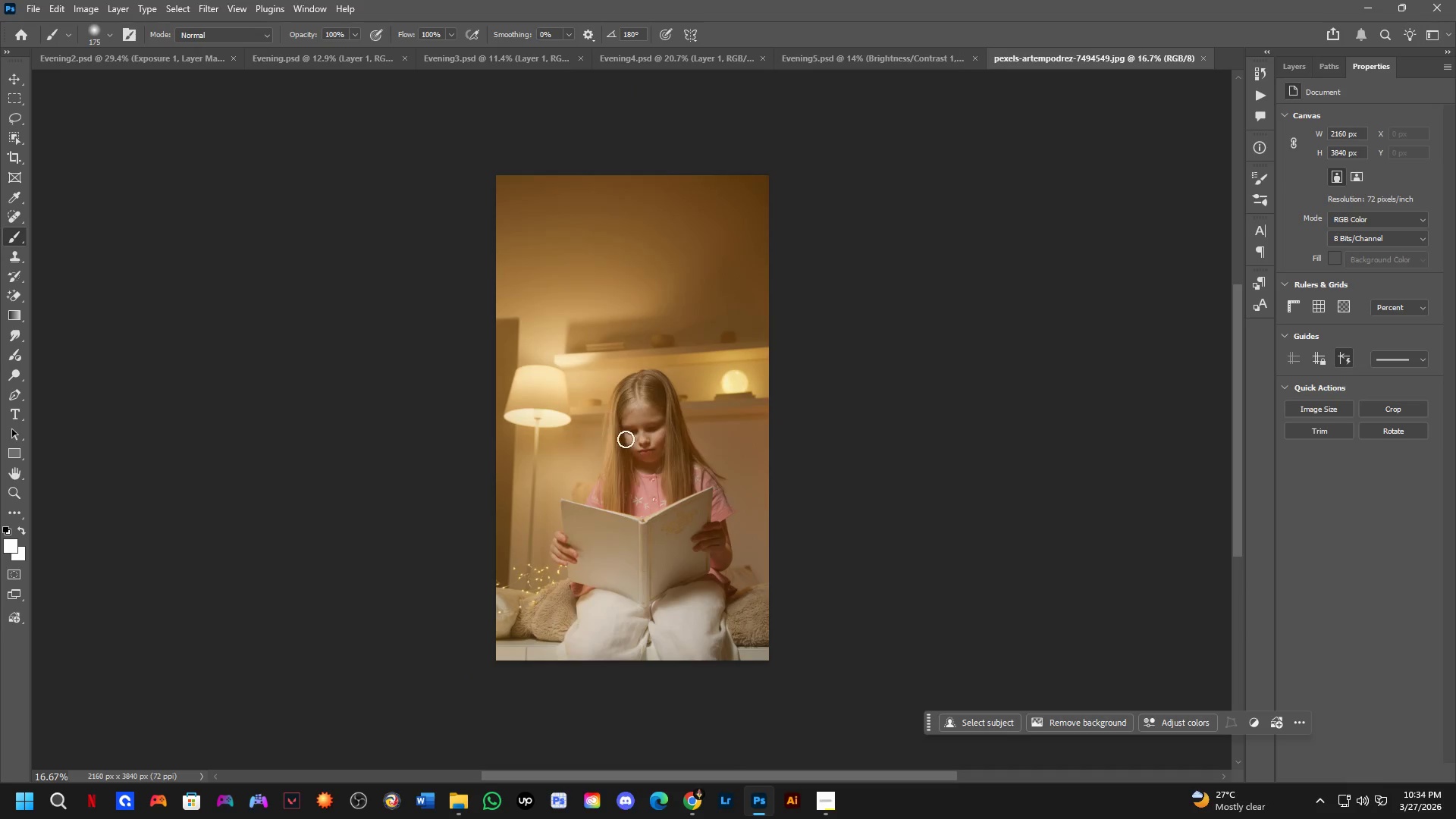 
hold_key(key=Space, duration=0.44)
 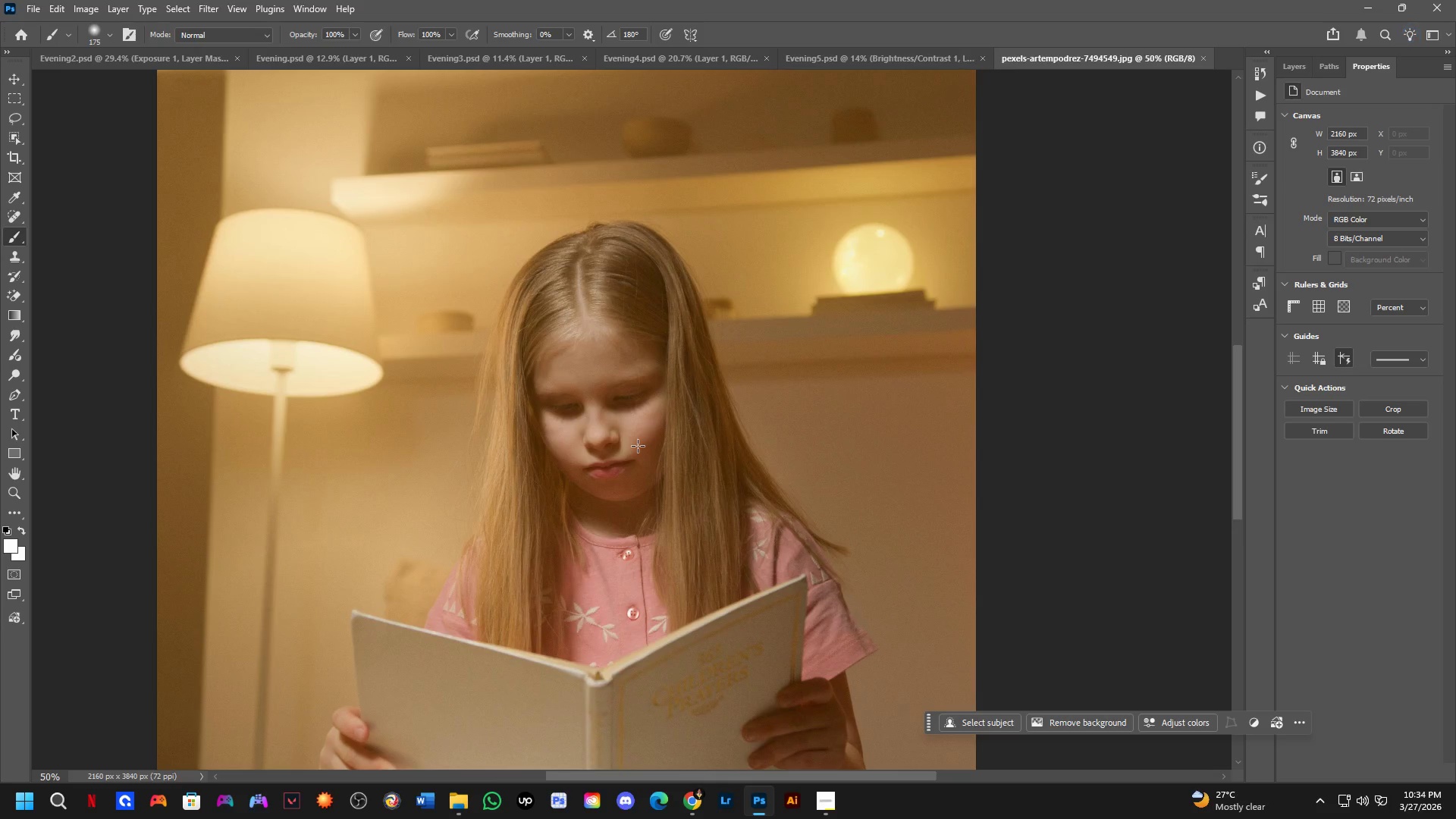 
left_click_drag(start_coordinate=[674, 488], to_coordinate=[656, 490])
 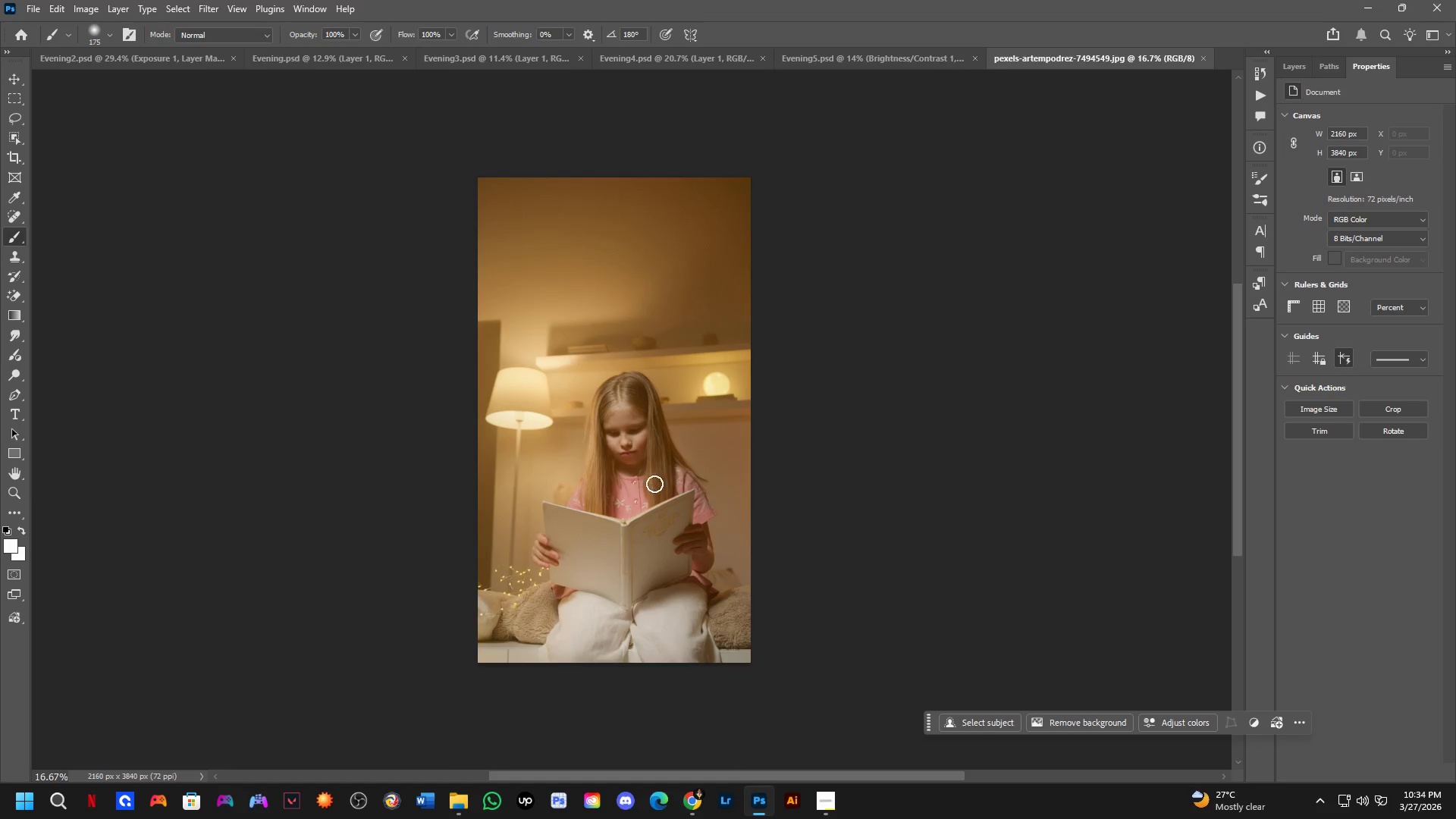 
scroll: coordinate [613, 404], scroll_direction: none, amount: 0.0
 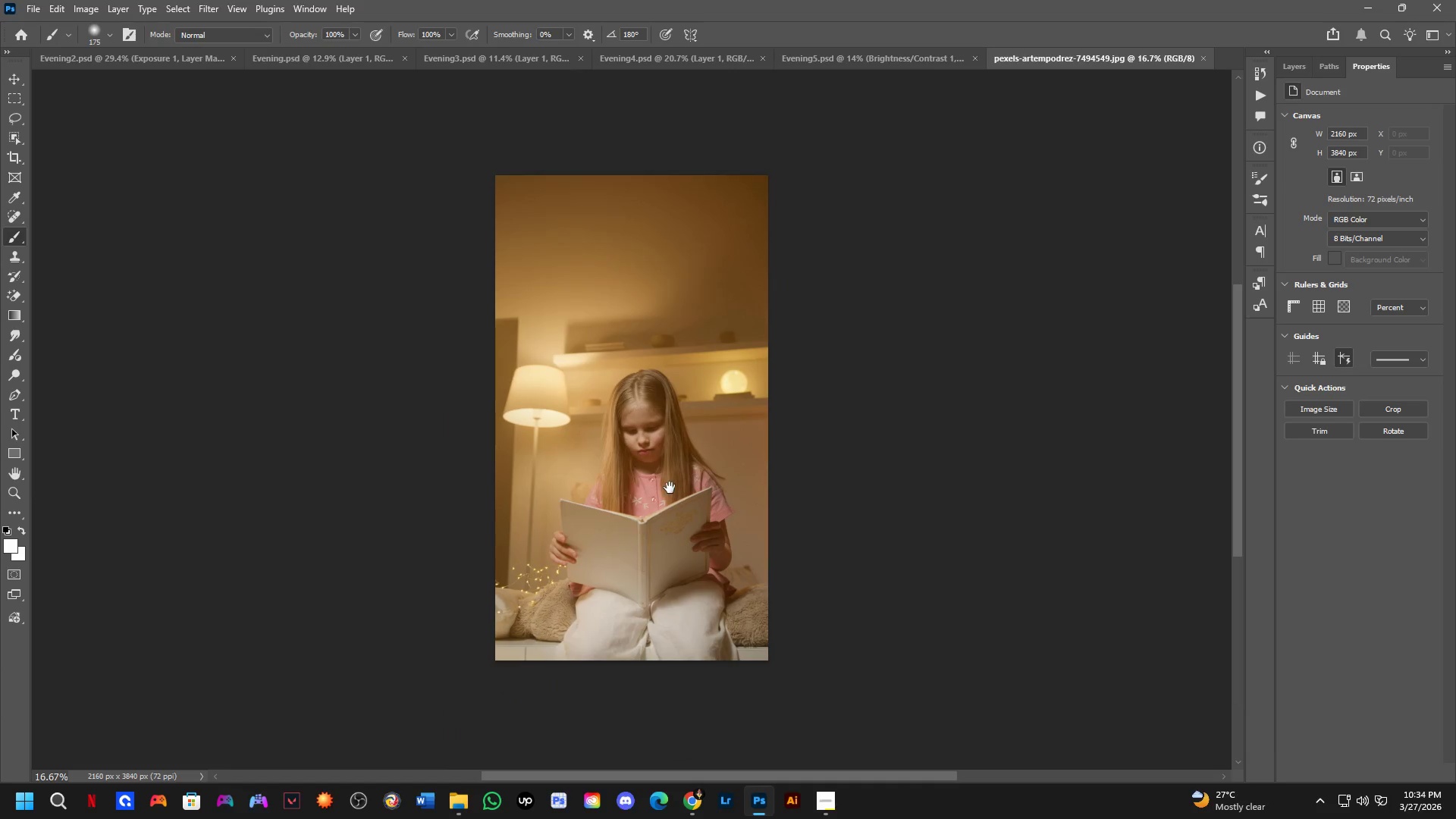 
key(Shift+ShiftLeft)
 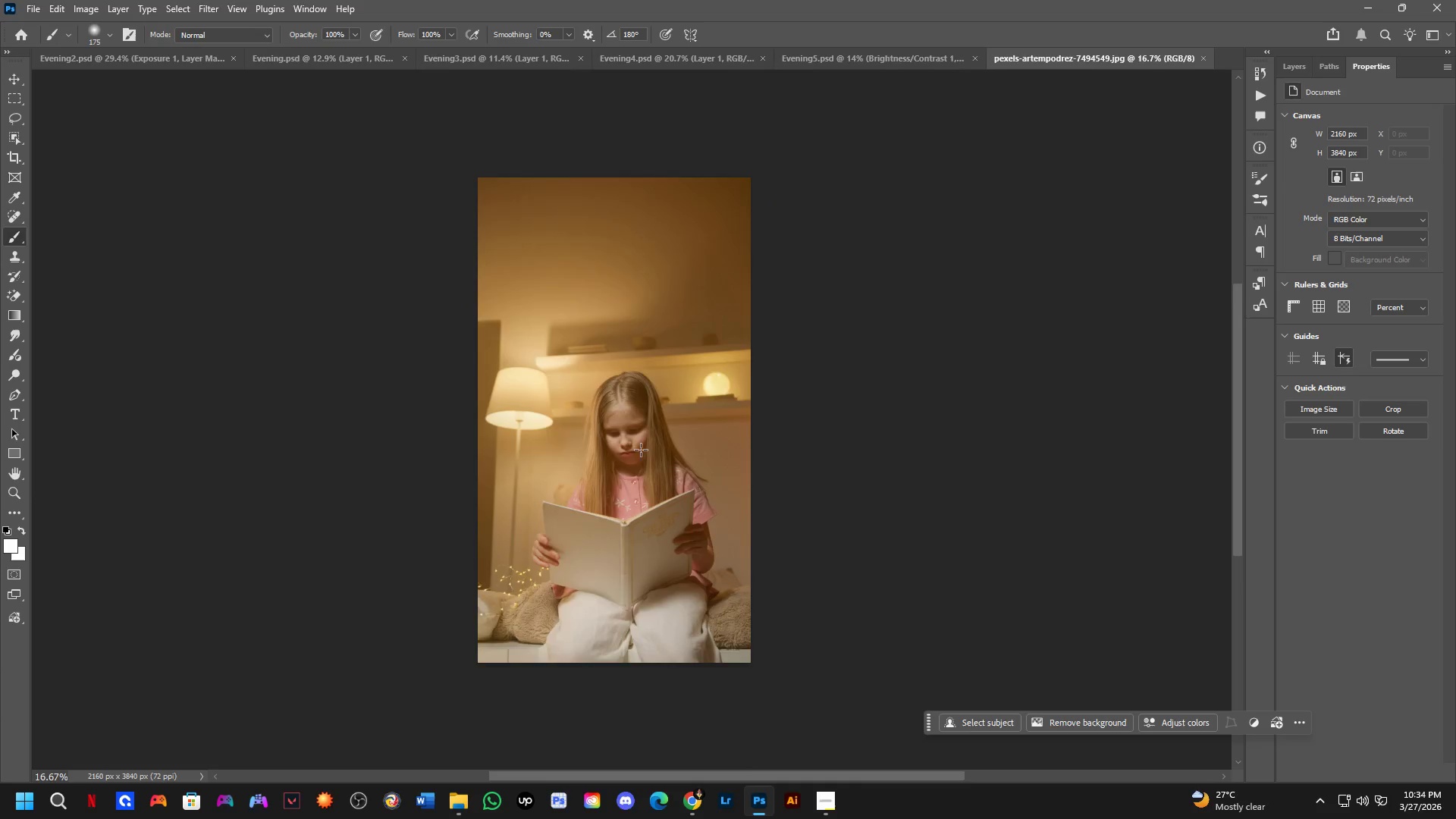 
key(Shift+CapsLock)
 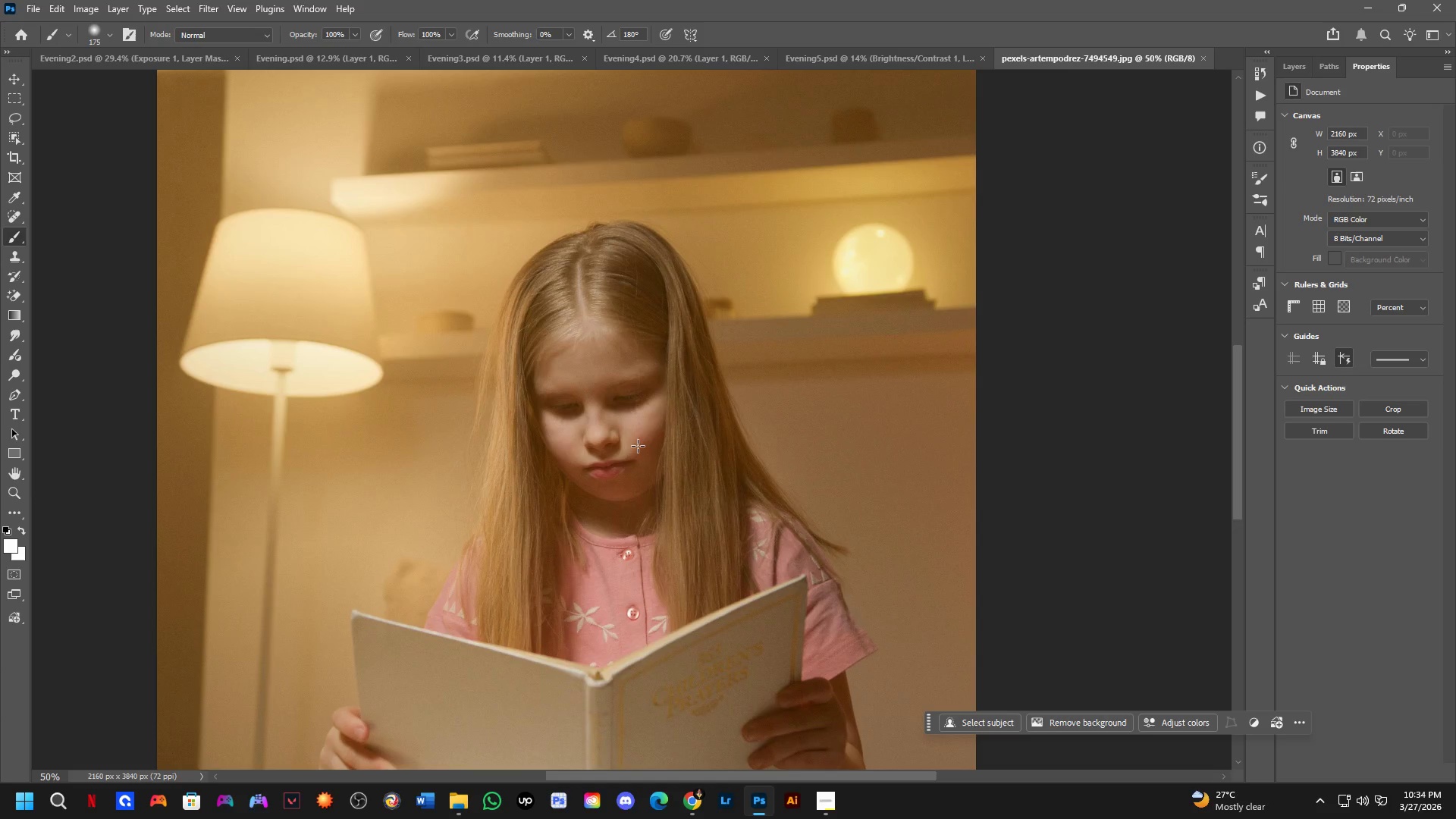 
key(CapsLock)
 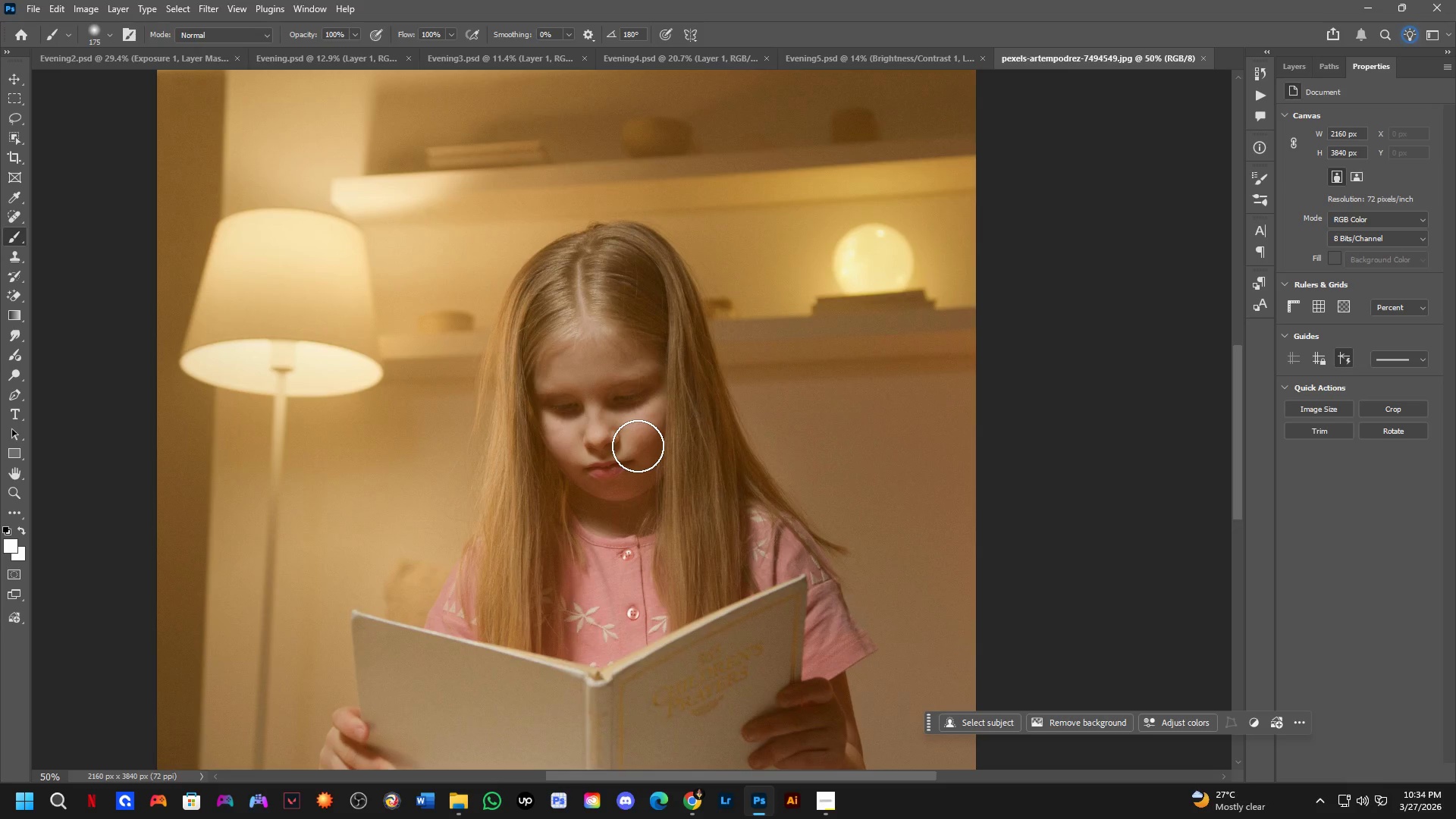 
scroll: coordinate [638, 446], scroll_direction: up, amount: 3.0
 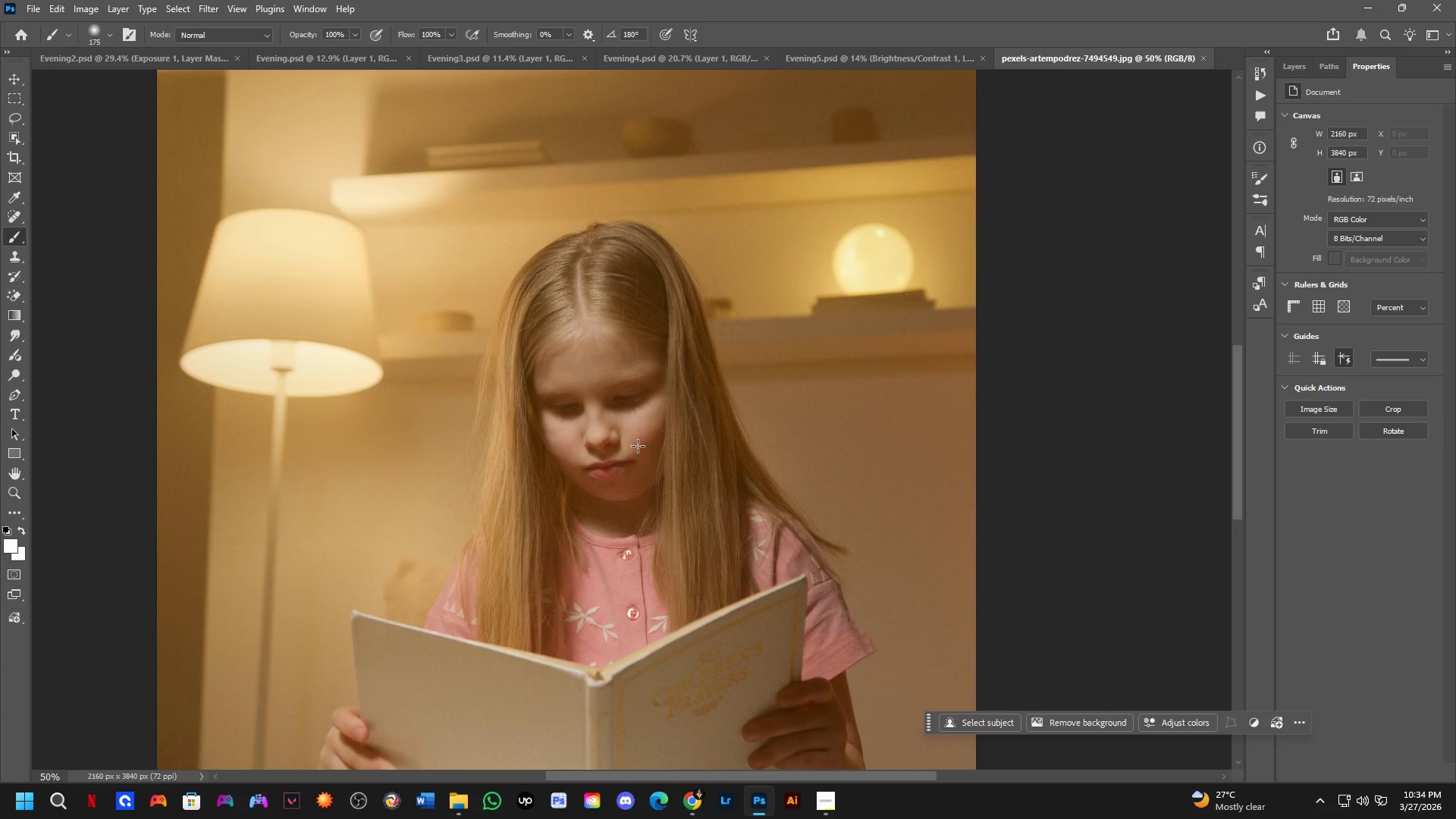 
hold_key(key=ShiftLeft, duration=0.5)
 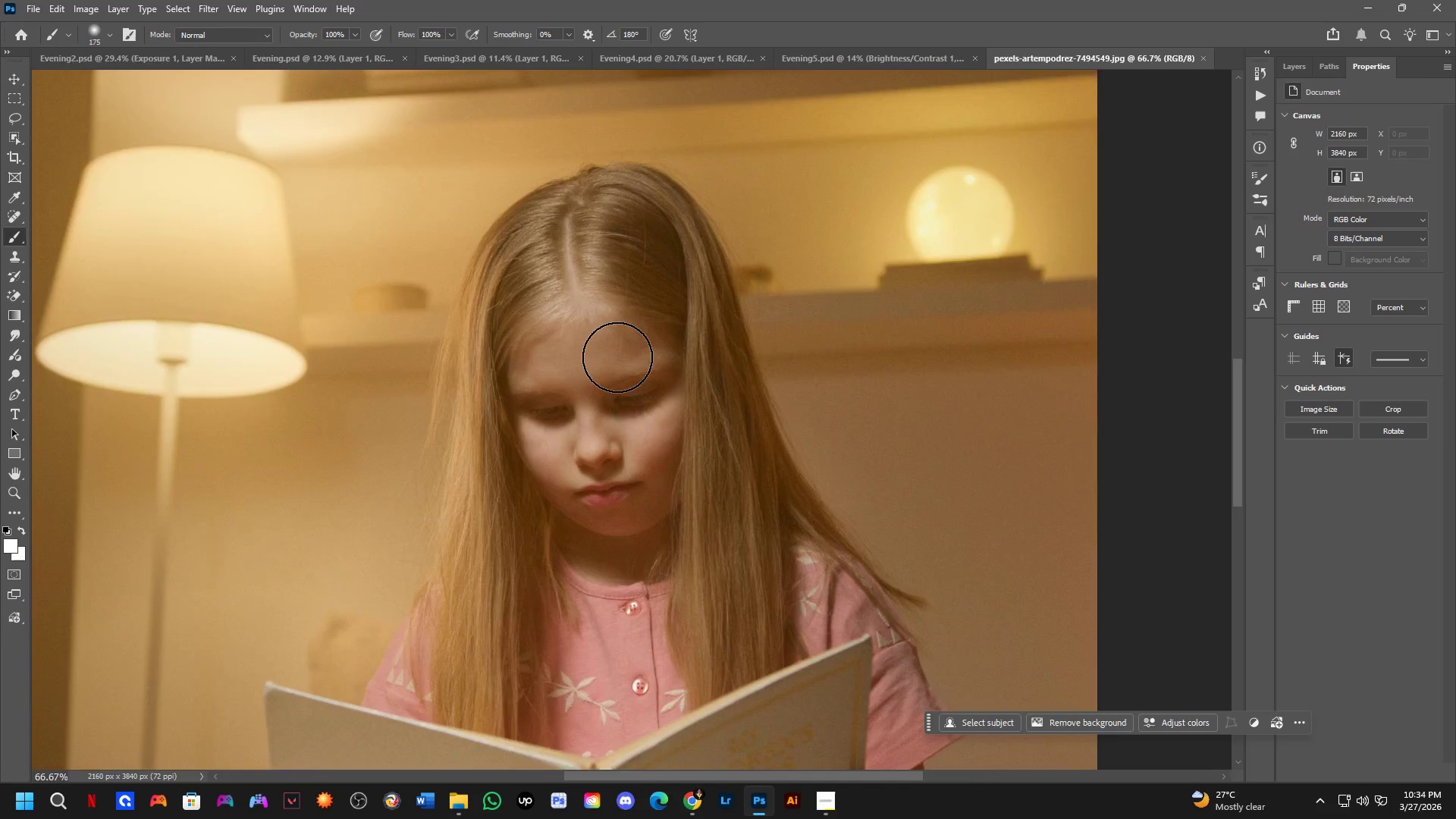 
key(Shift+ShiftLeft)
 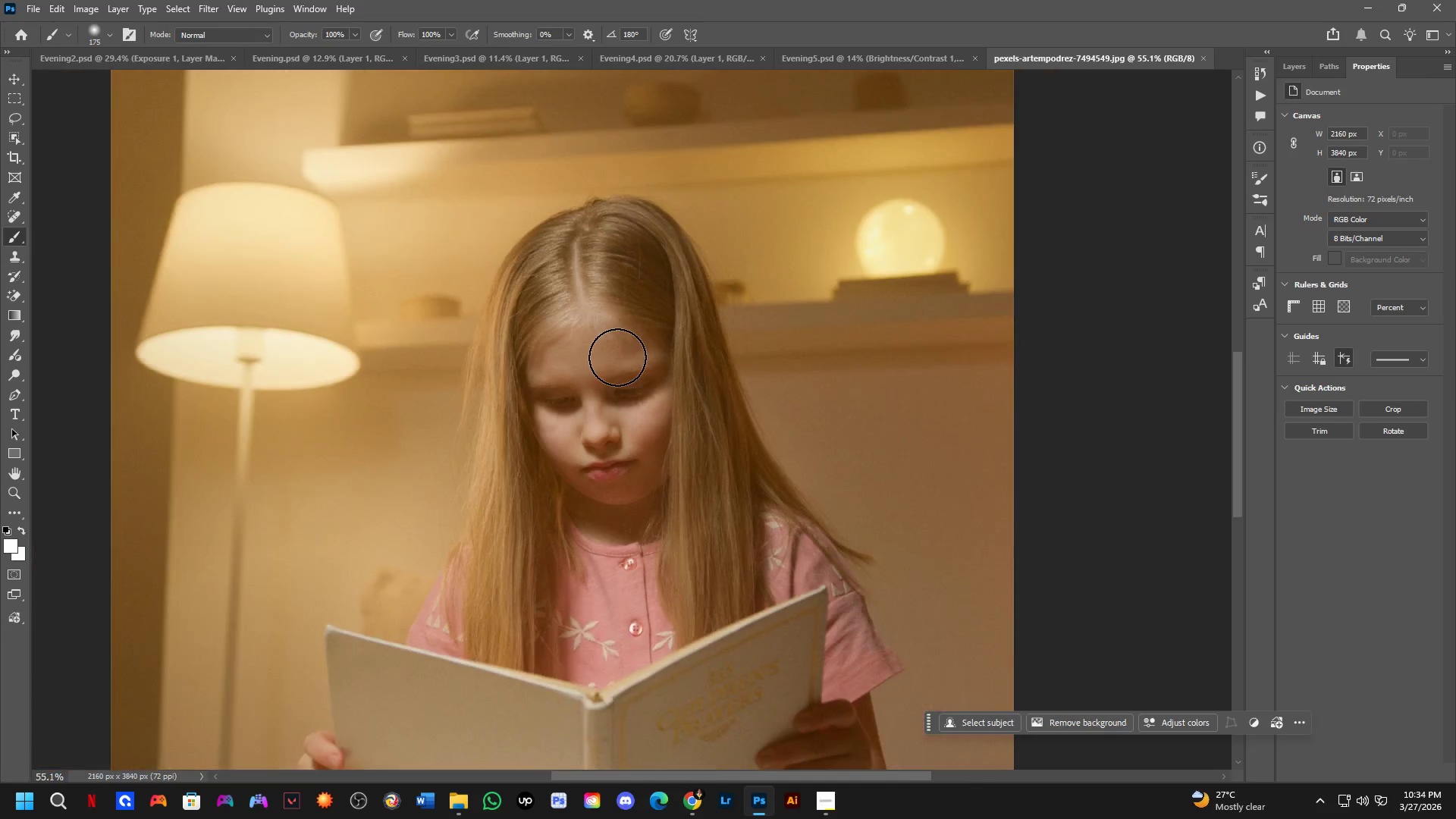 
key(Shift+ShiftLeft)
 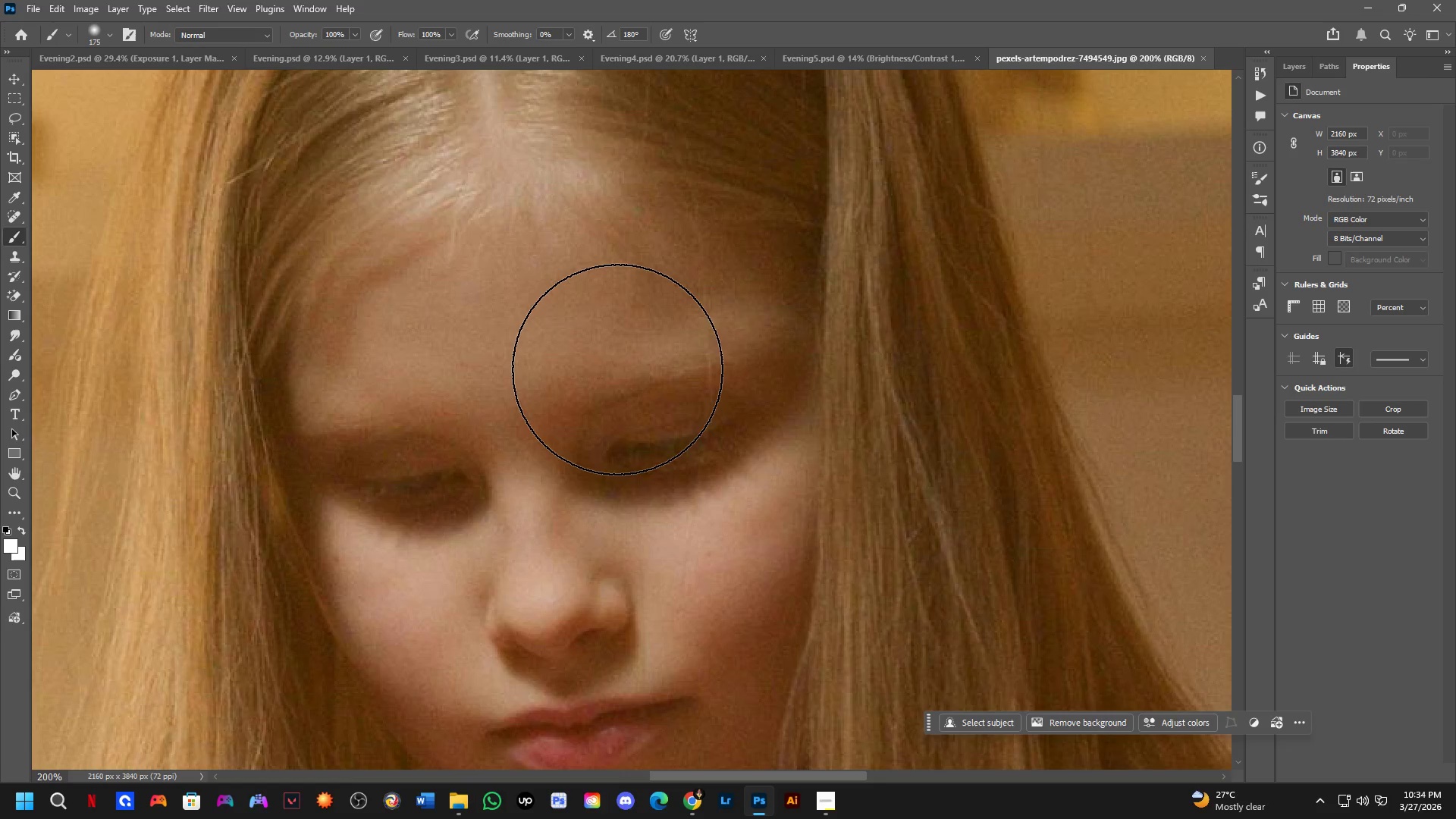 
hold_key(key=ShiftLeft, duration=0.55)
 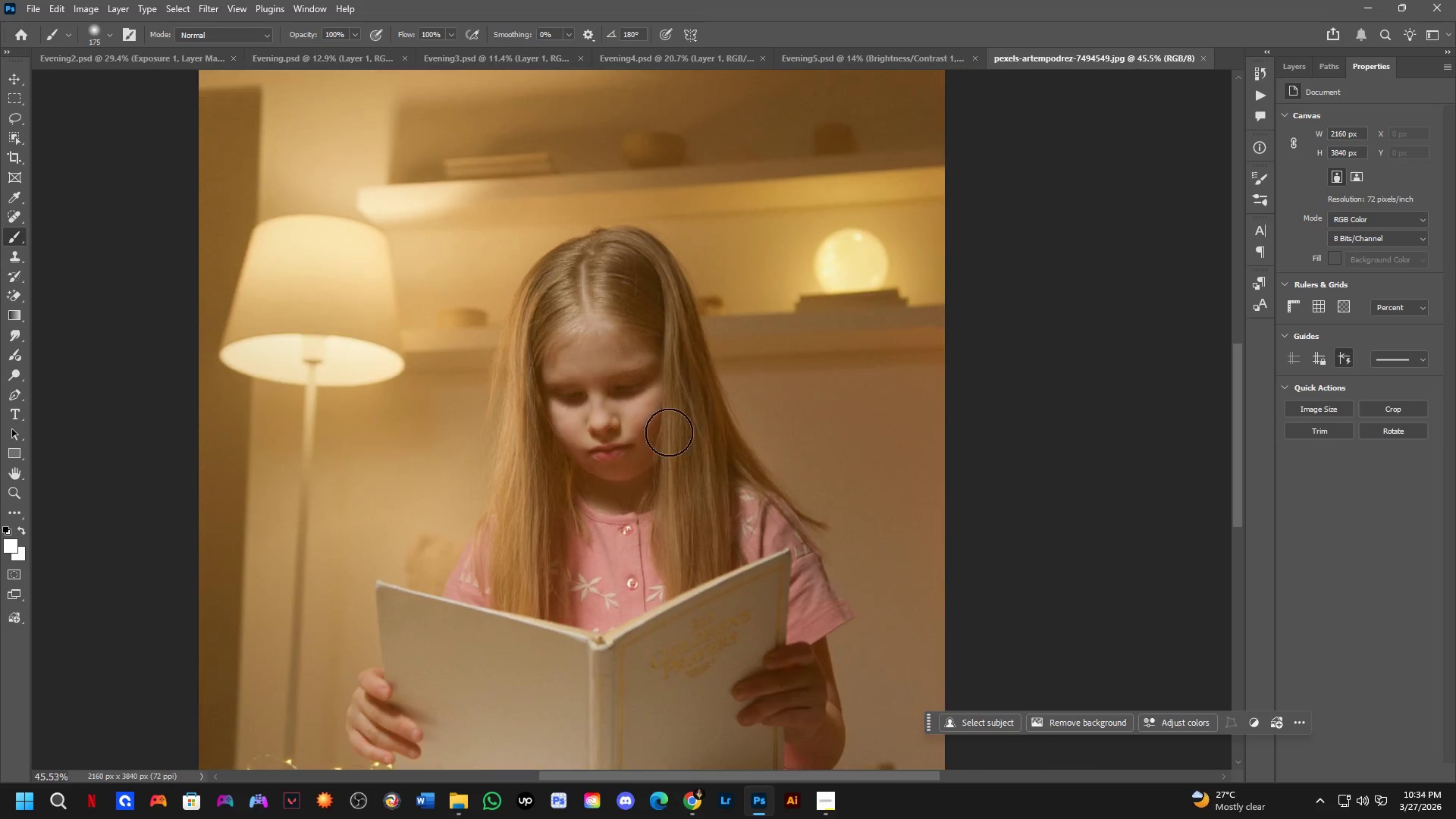 
scroll: coordinate [617, 369], scroll_direction: up, amount: 2.0
 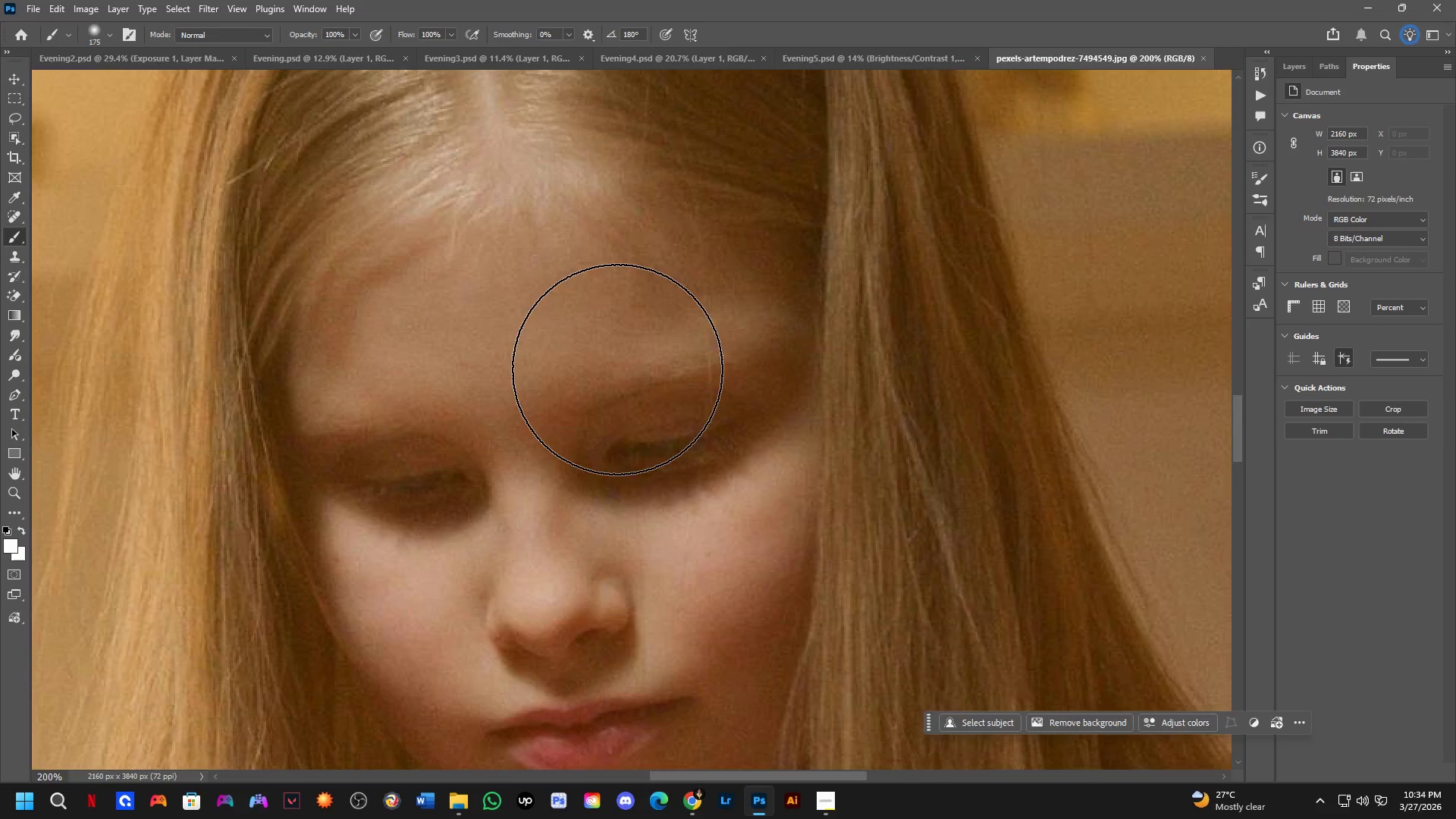 
hold_key(key=Space, duration=0.39)
 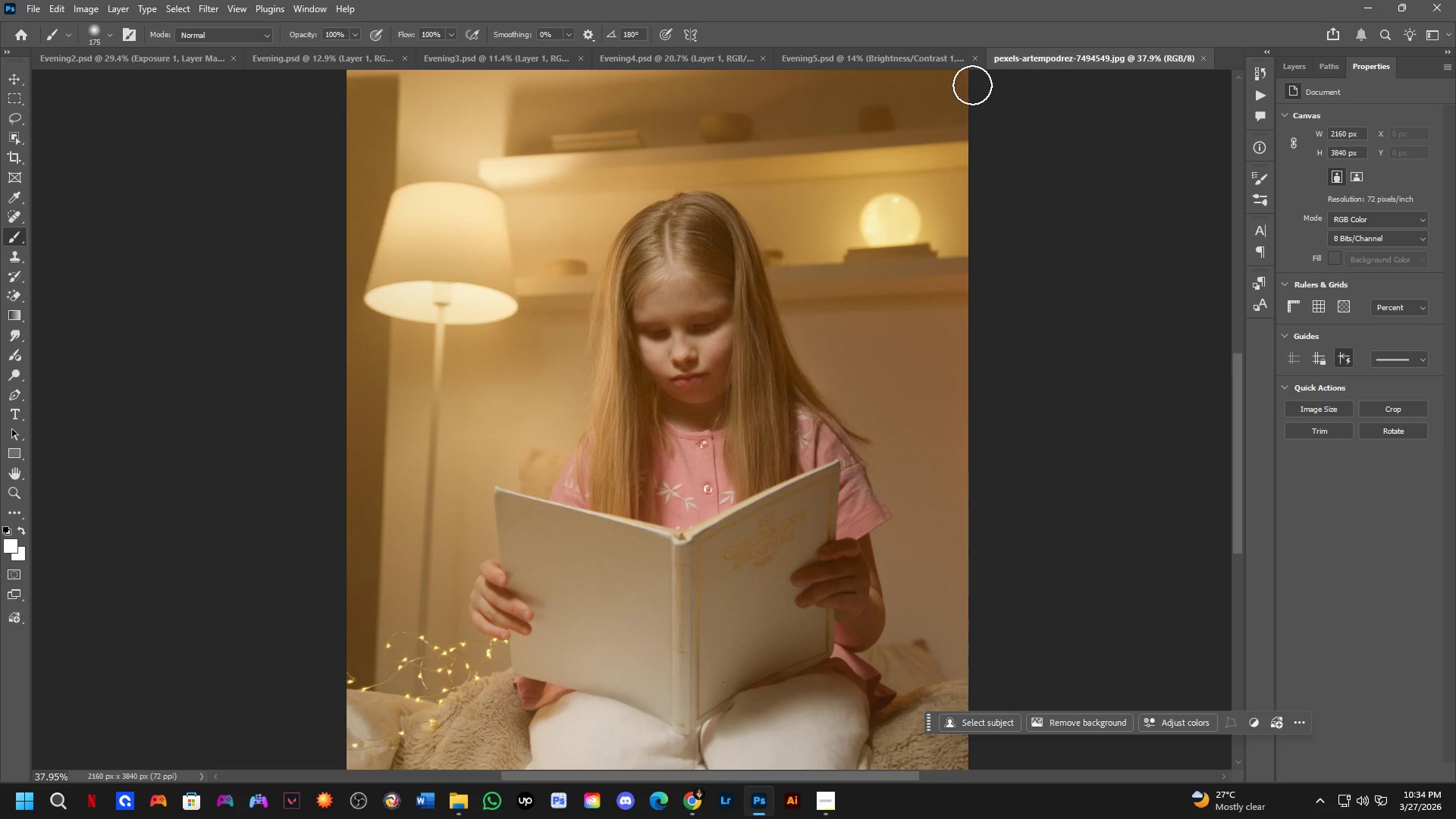 
left_click_drag(start_coordinate=[676, 439], to_coordinate=[695, 411])
 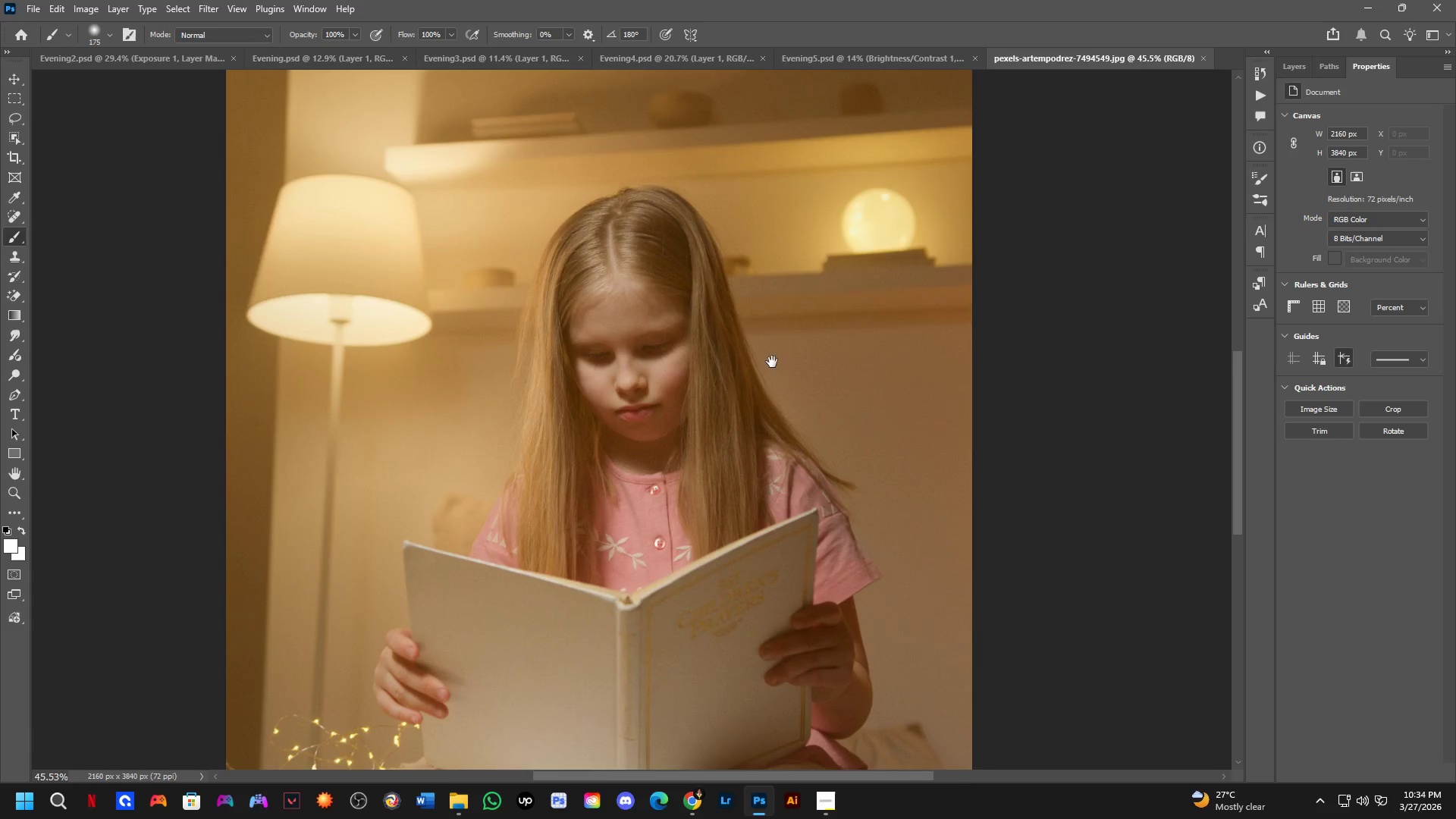 
scroll: coordinate [880, 317], scroll_direction: down, amount: 8.0
 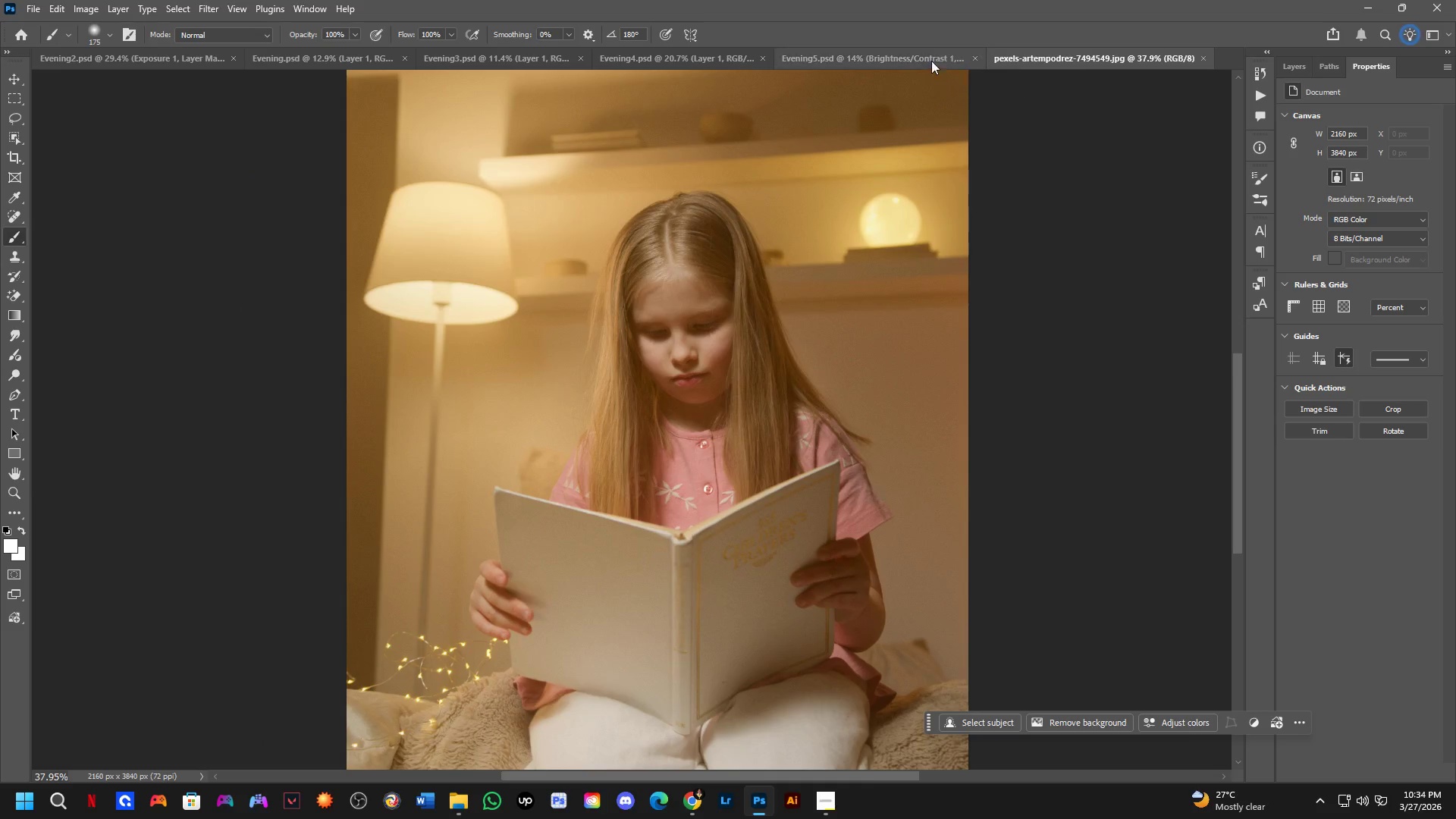 
left_click([915, 61])
 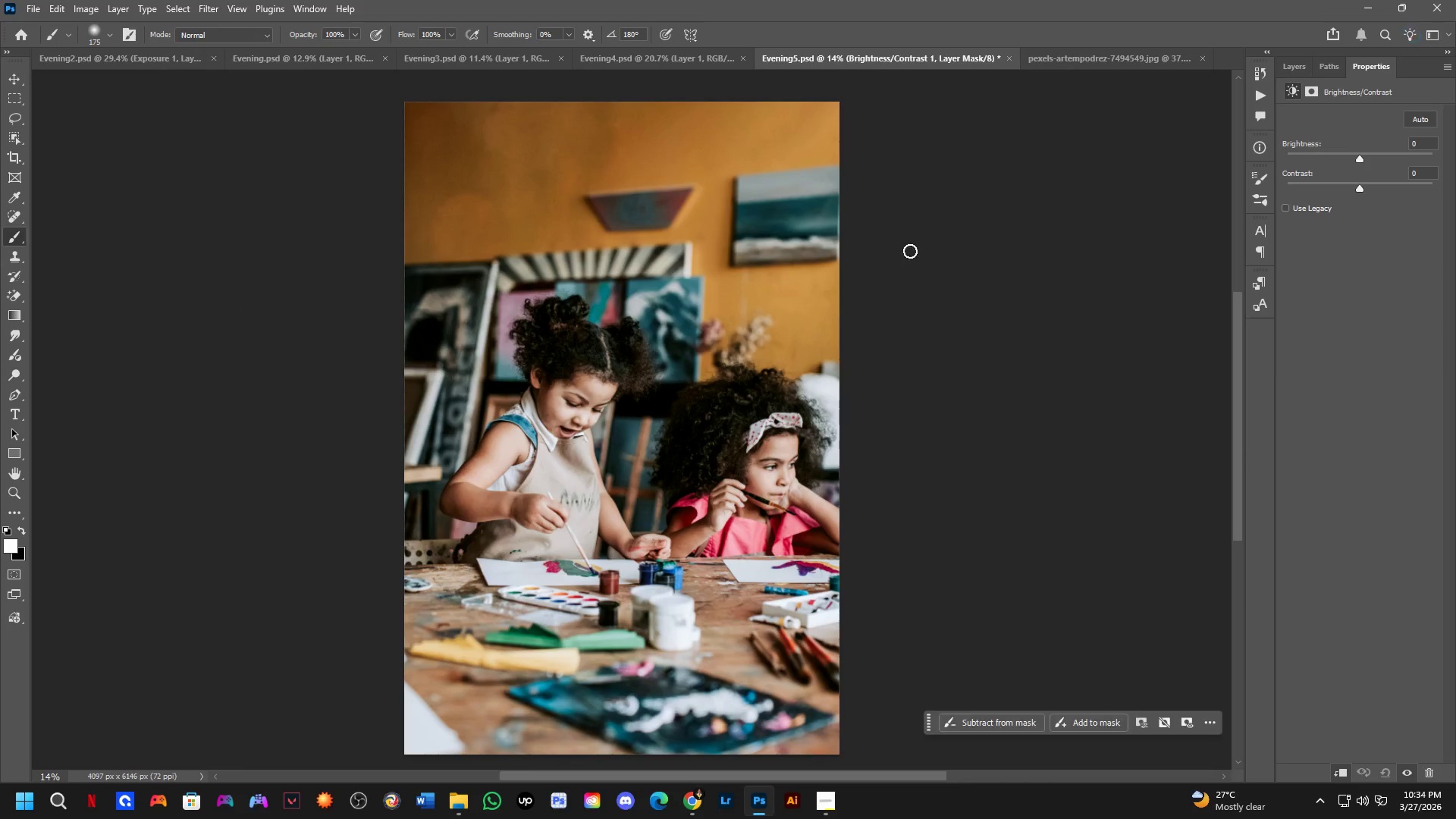 
key(Control+ControlLeft)
 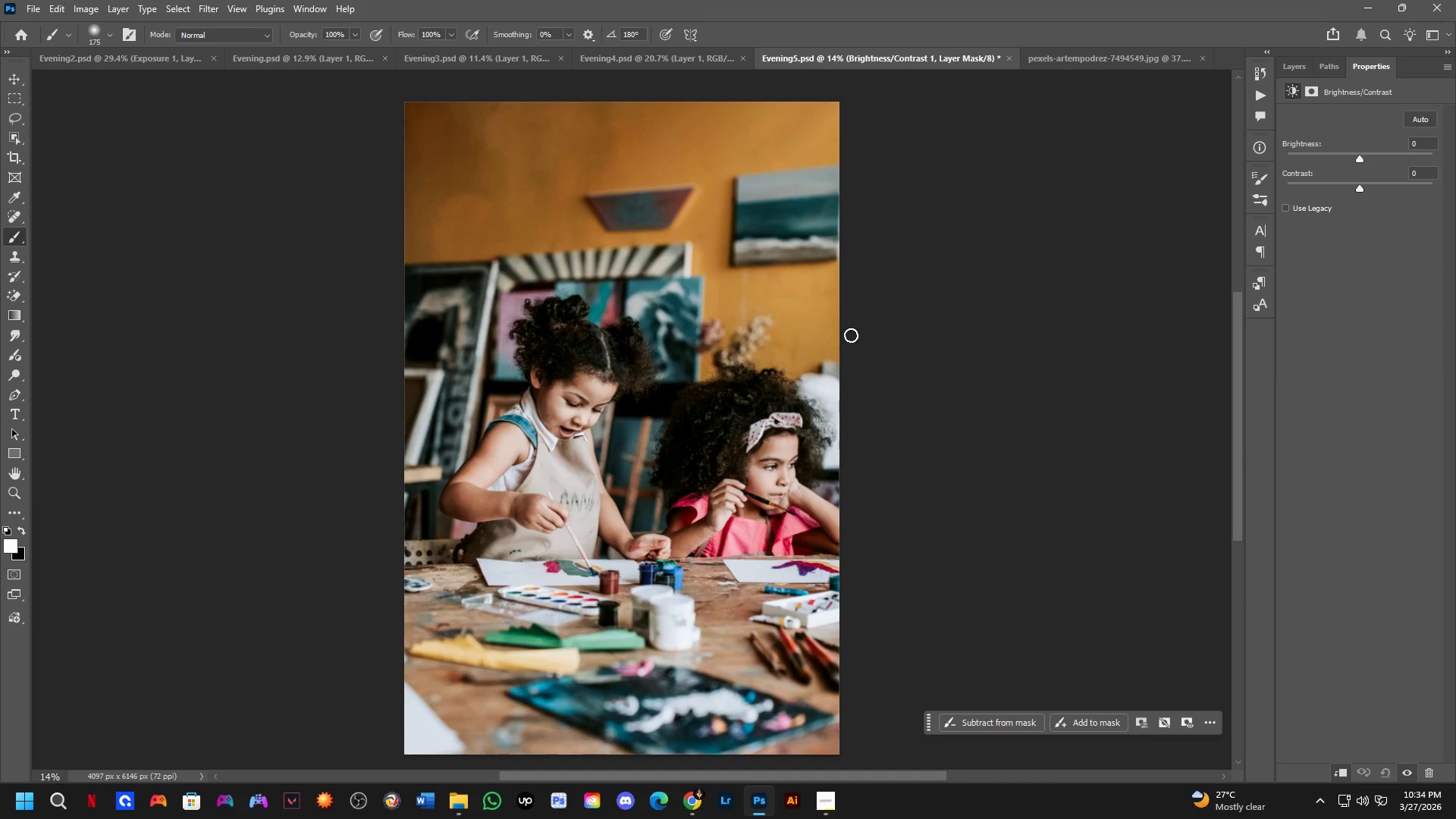 
key(Control+Tab)
 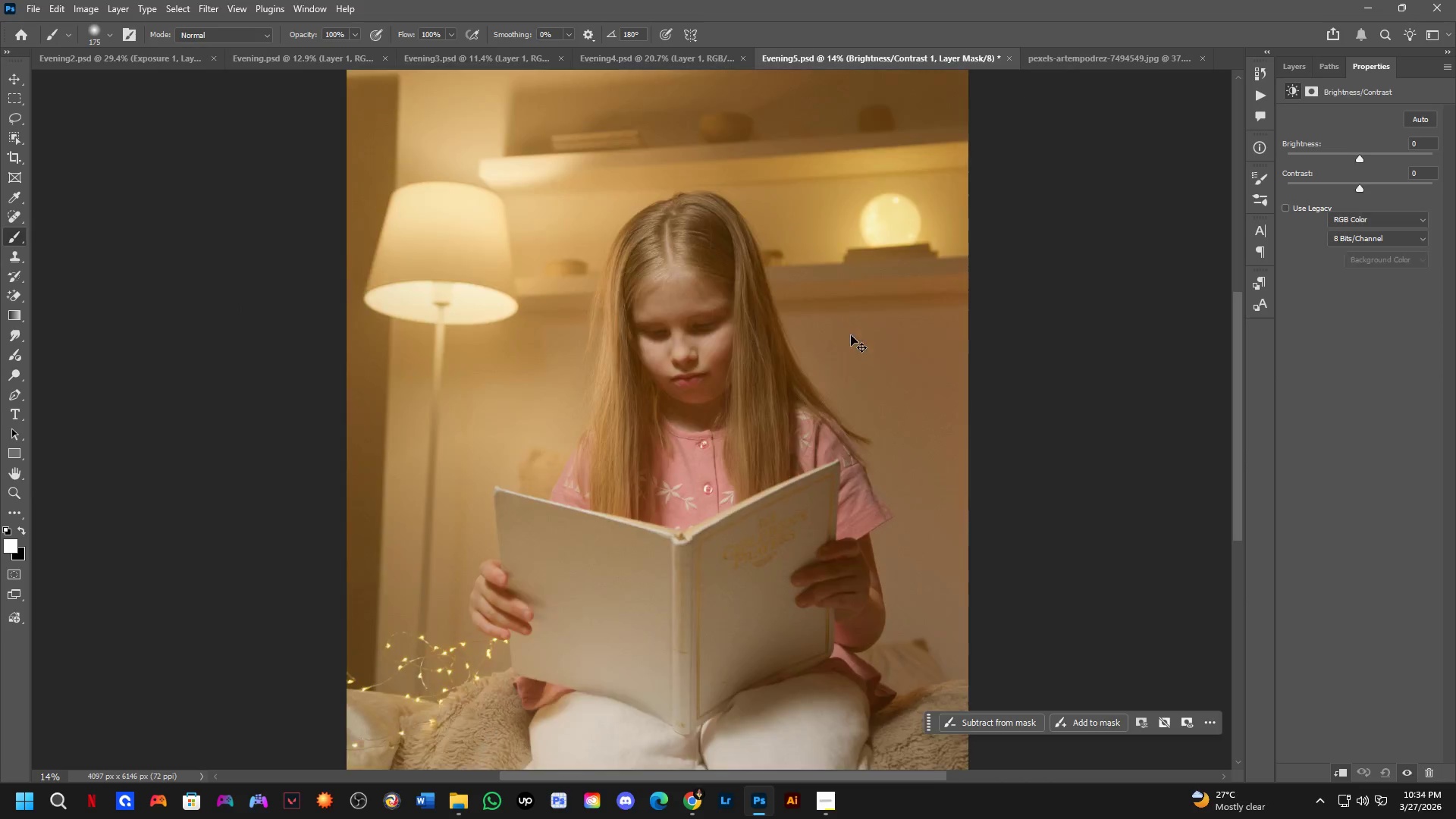 
key(Control+ControlLeft)
 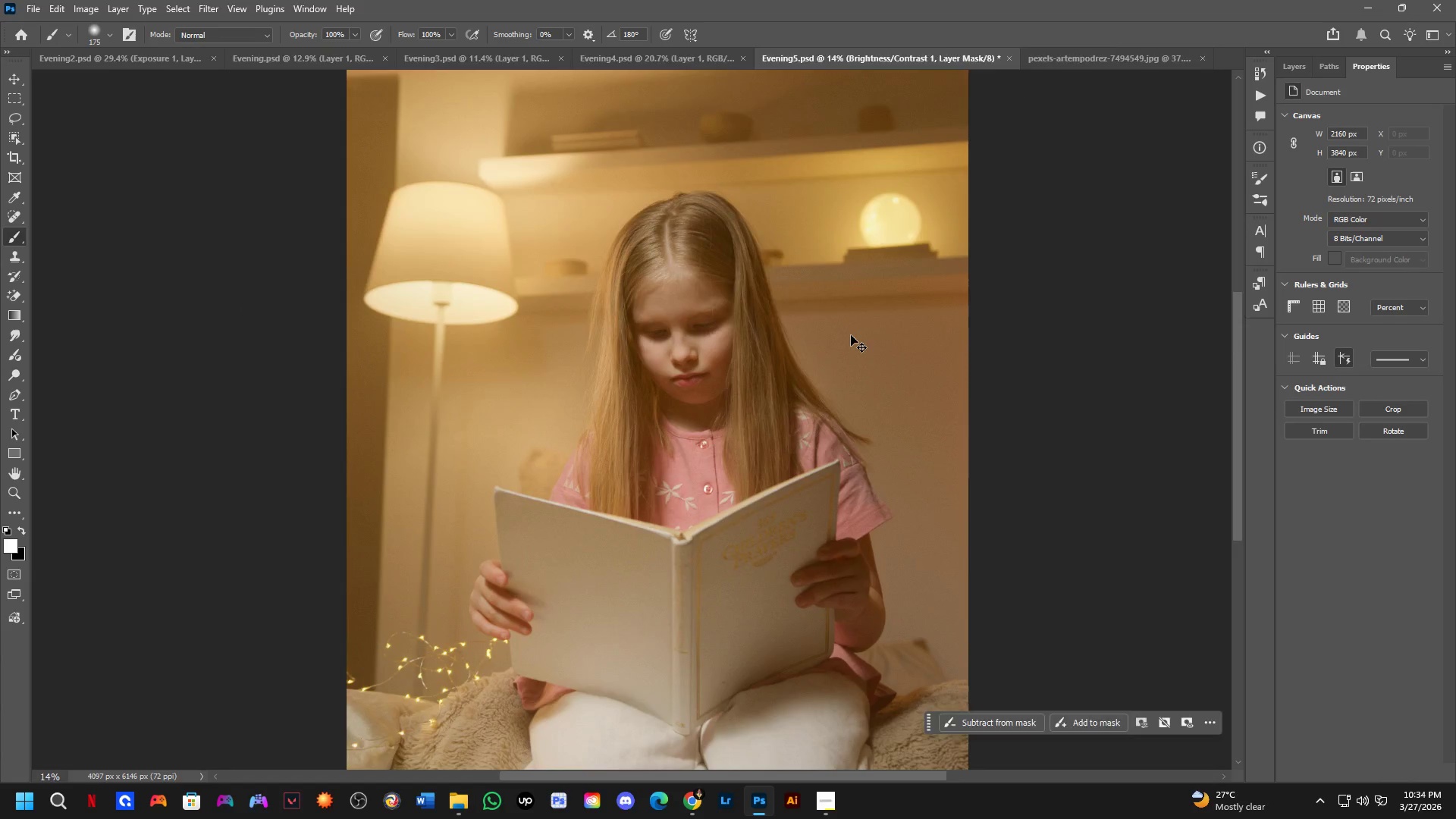 
key(Control+Tab)
 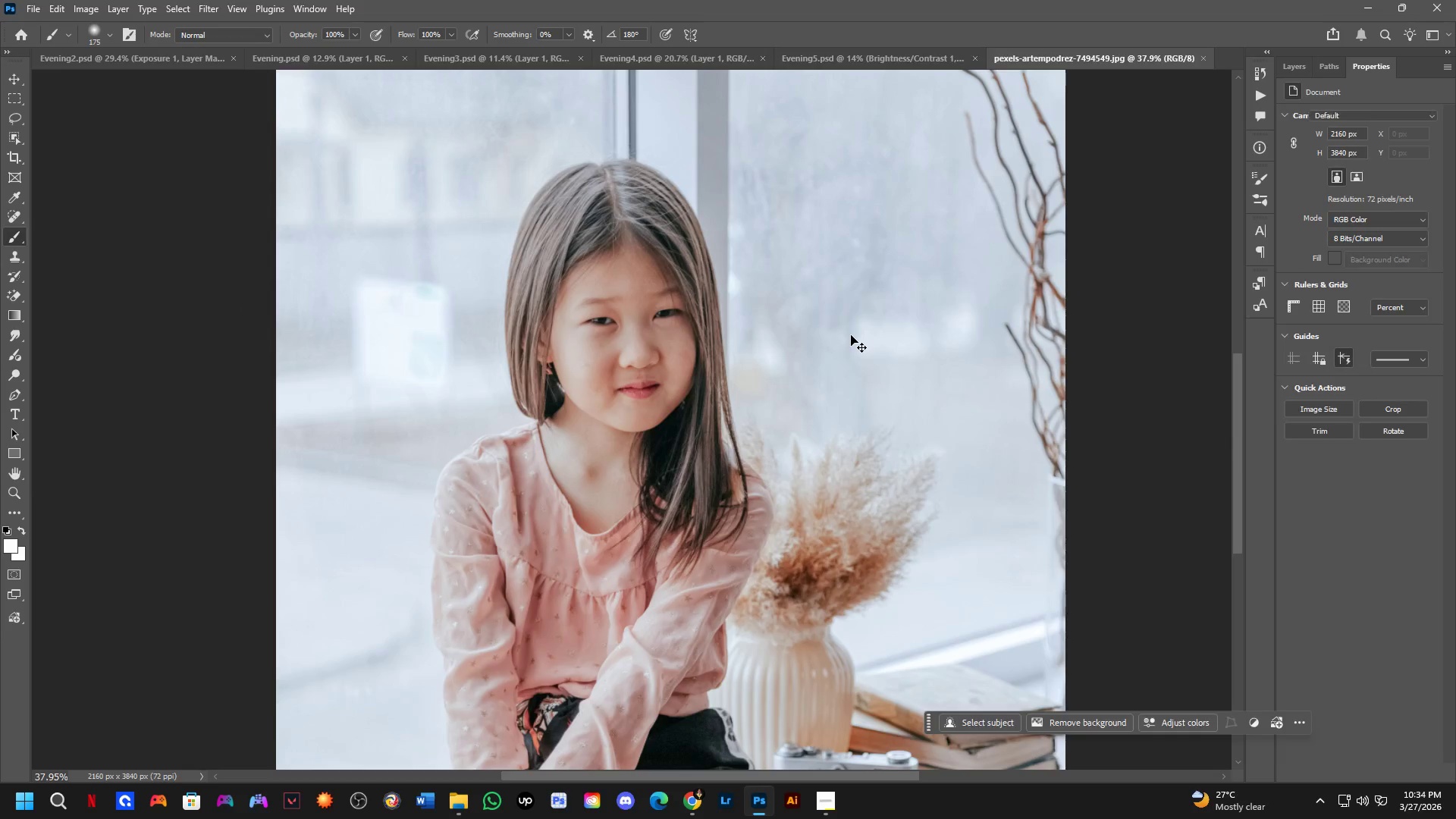 
key(Control+ControlLeft)
 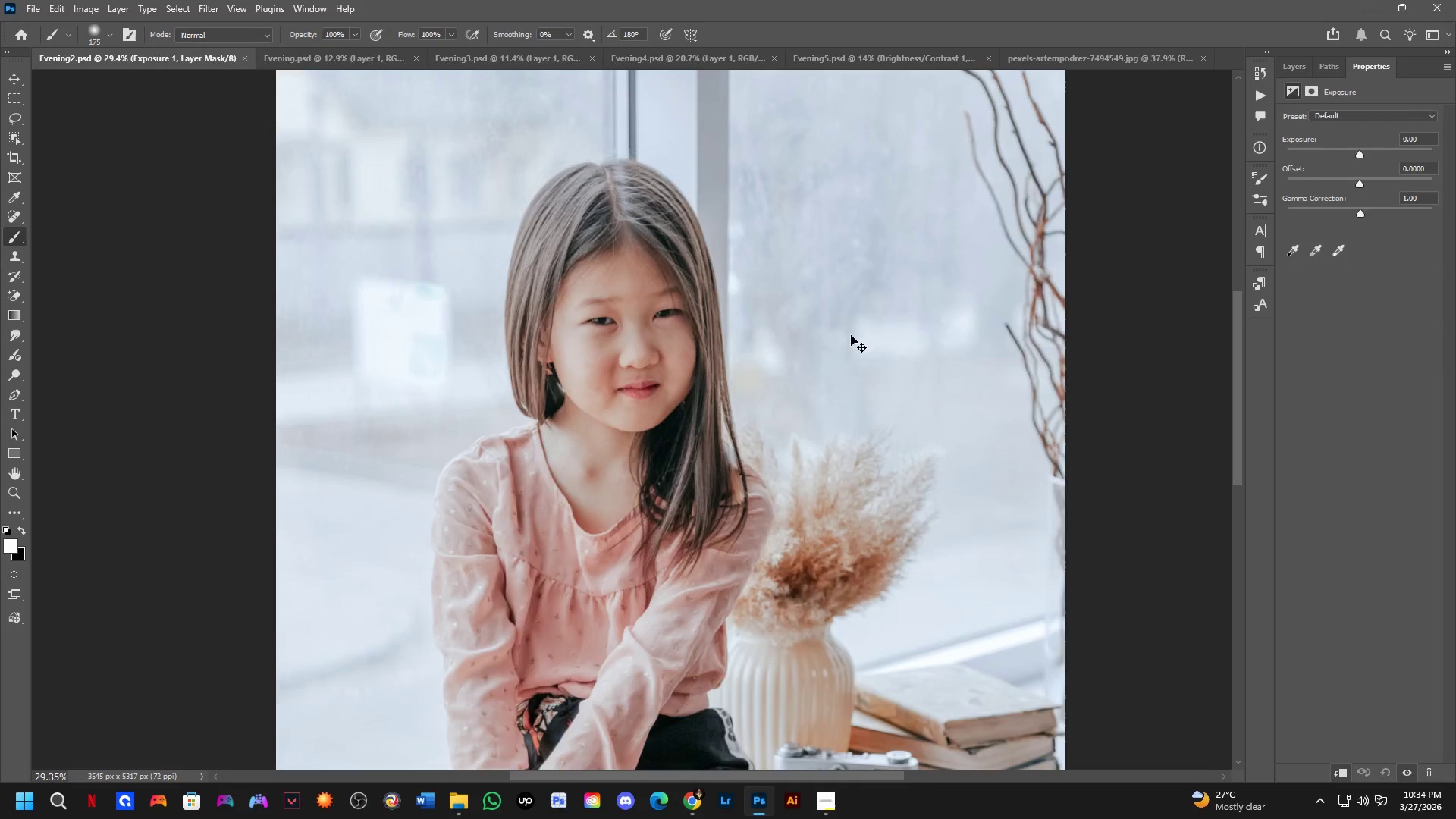 
key(Control+Tab)
 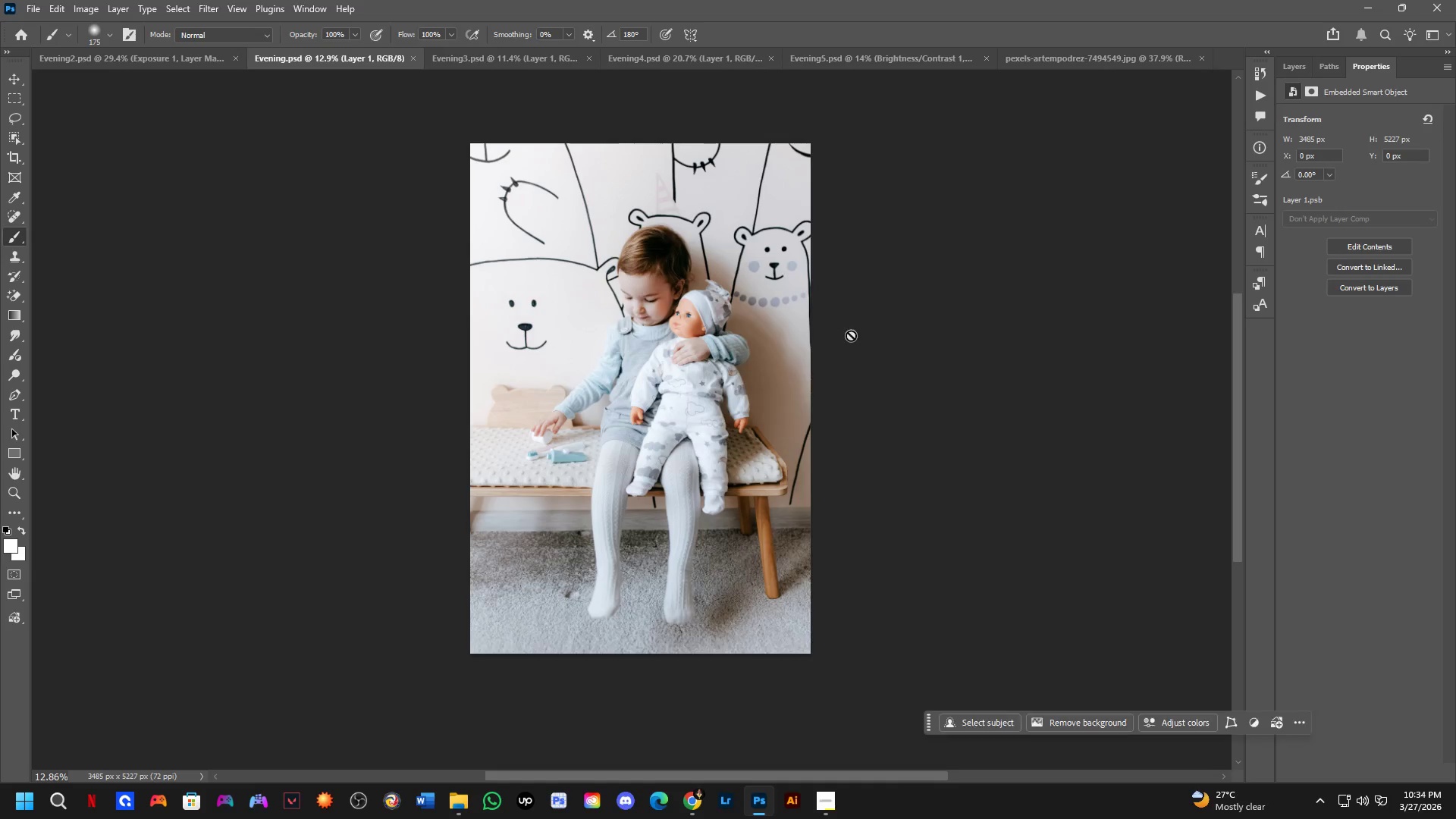 
key(Control+ControlLeft)
 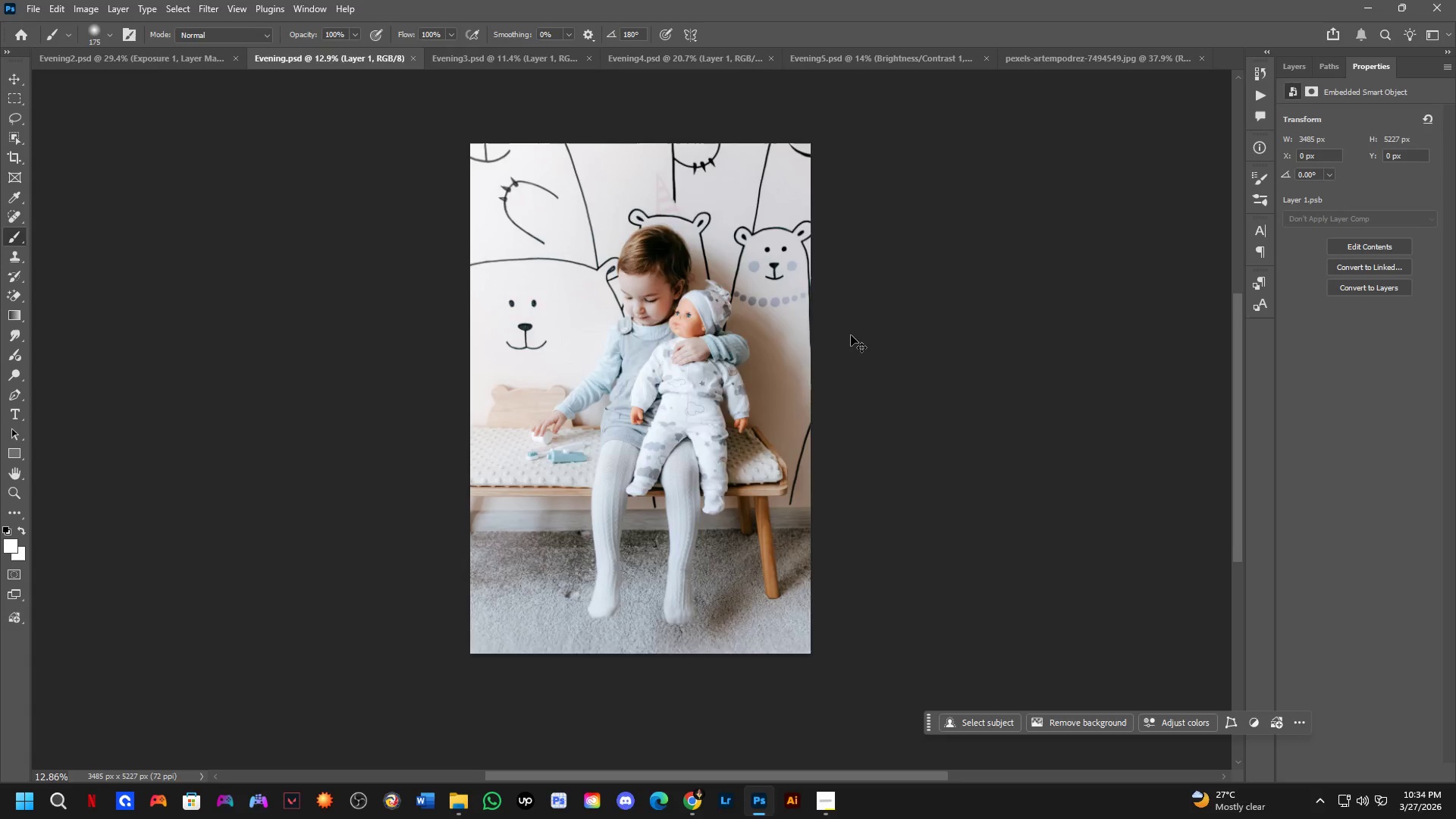 
key(Control+Tab)
 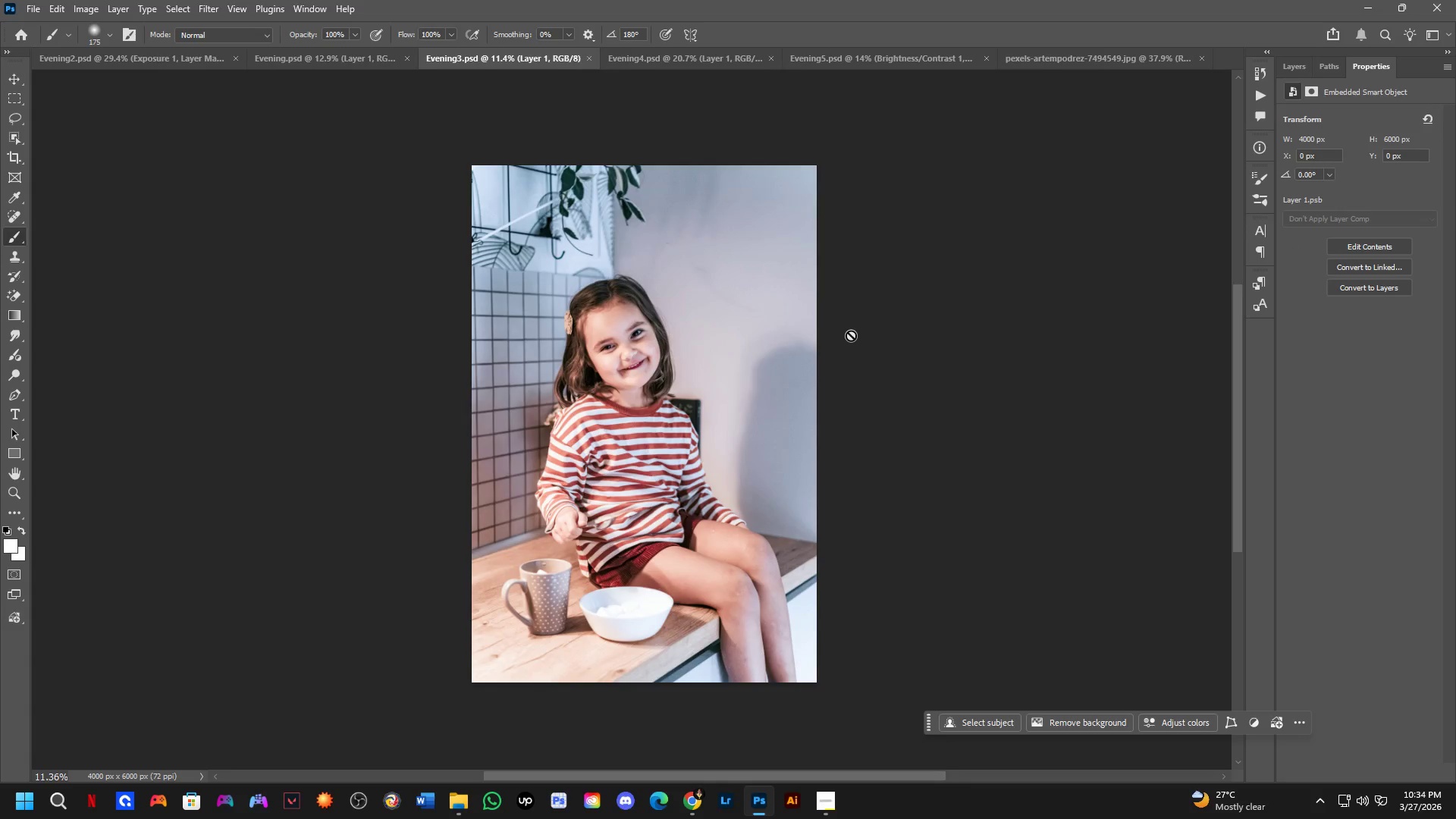 
key(Control+ControlLeft)
 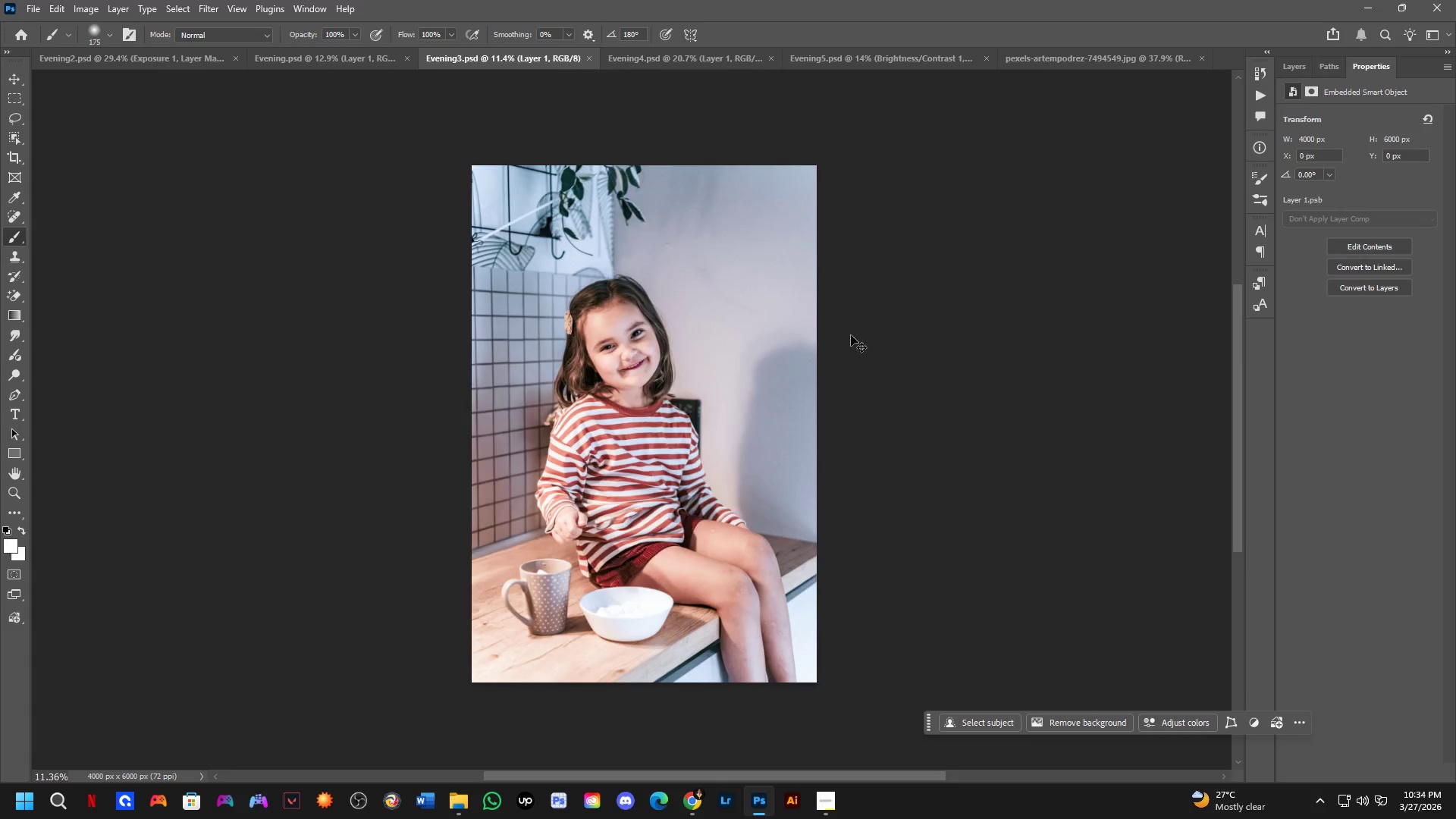 
key(Control+Tab)
 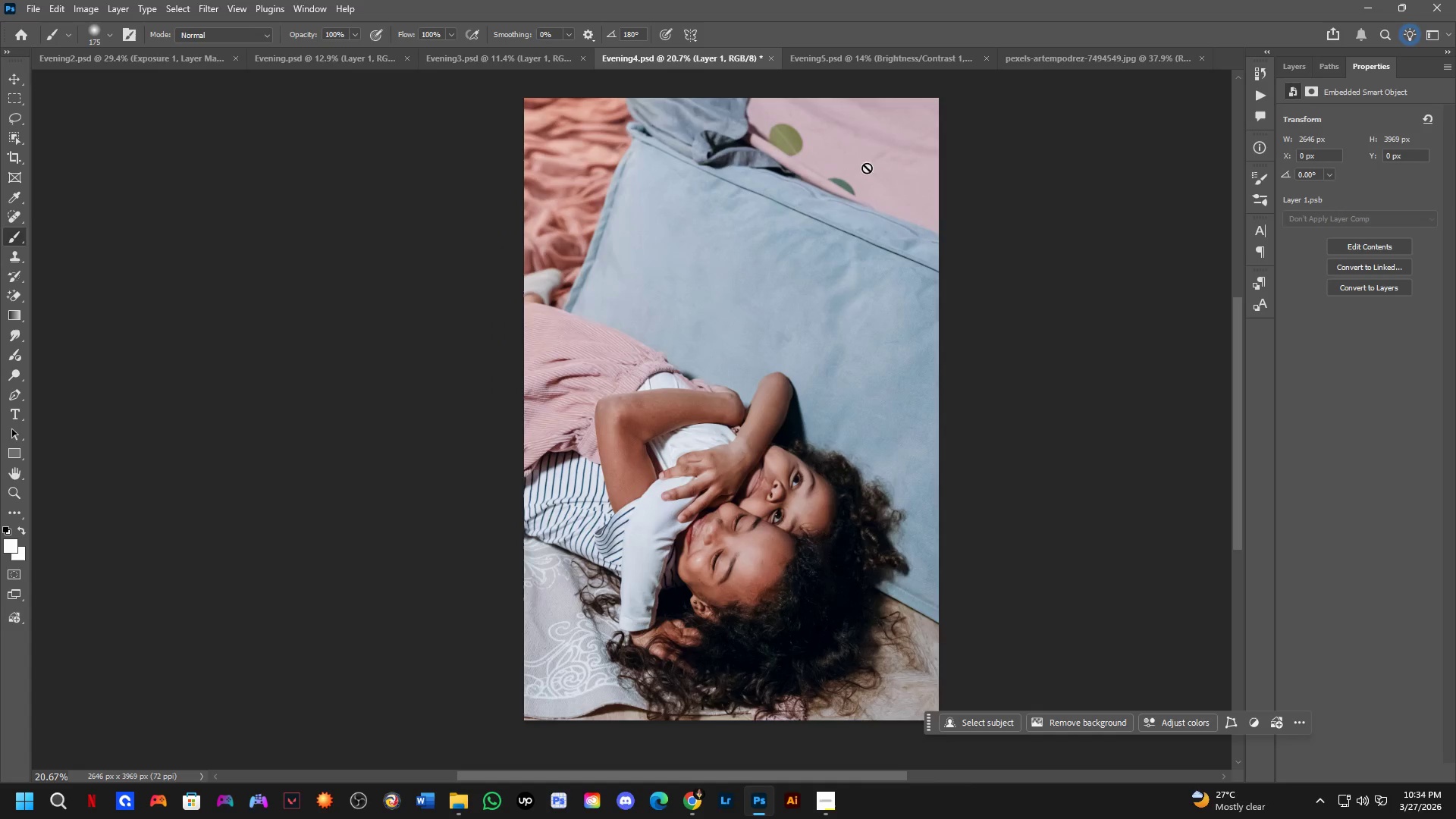 
key(Control+ControlLeft)
 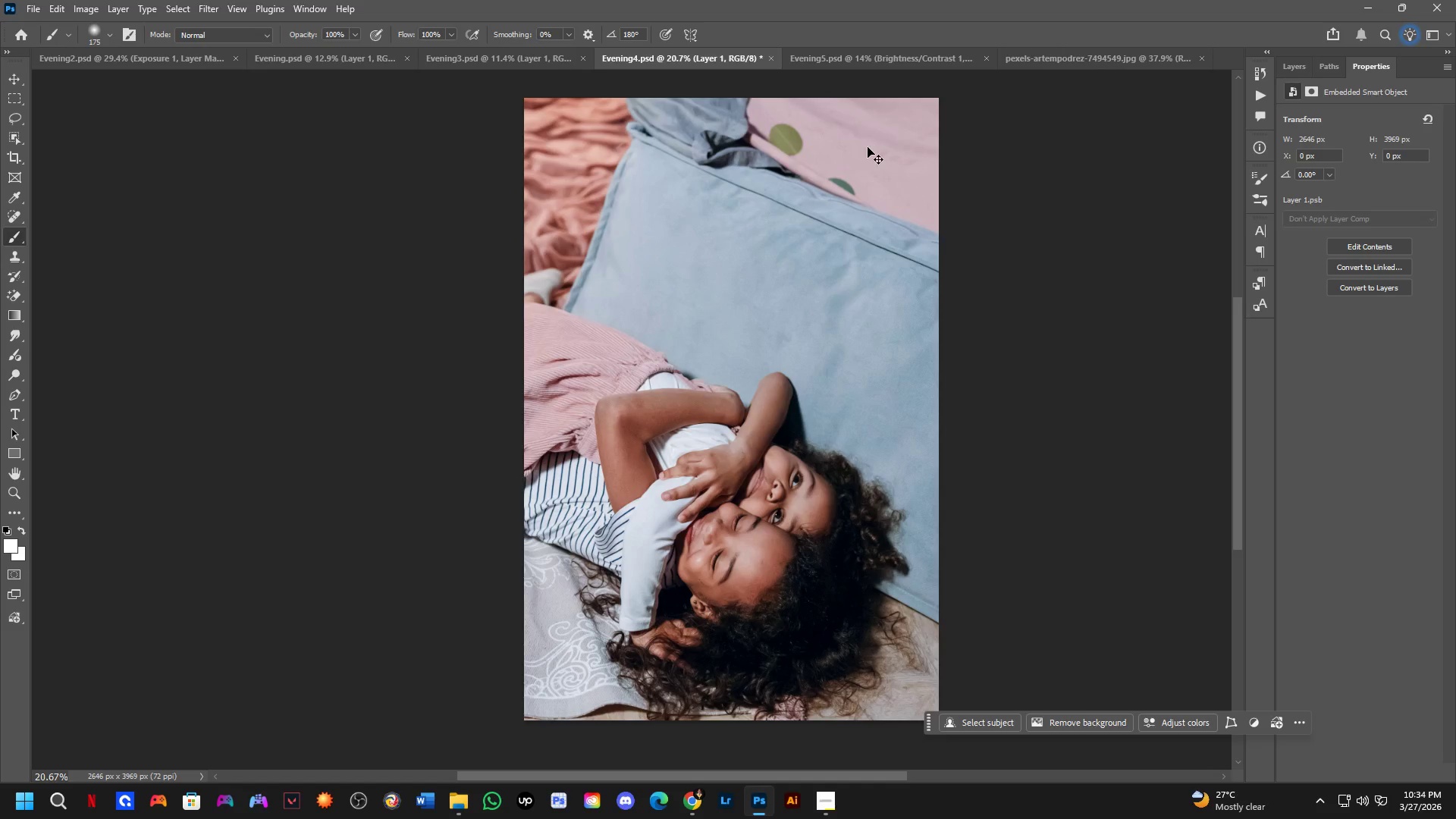 
key(Control+Tab)
 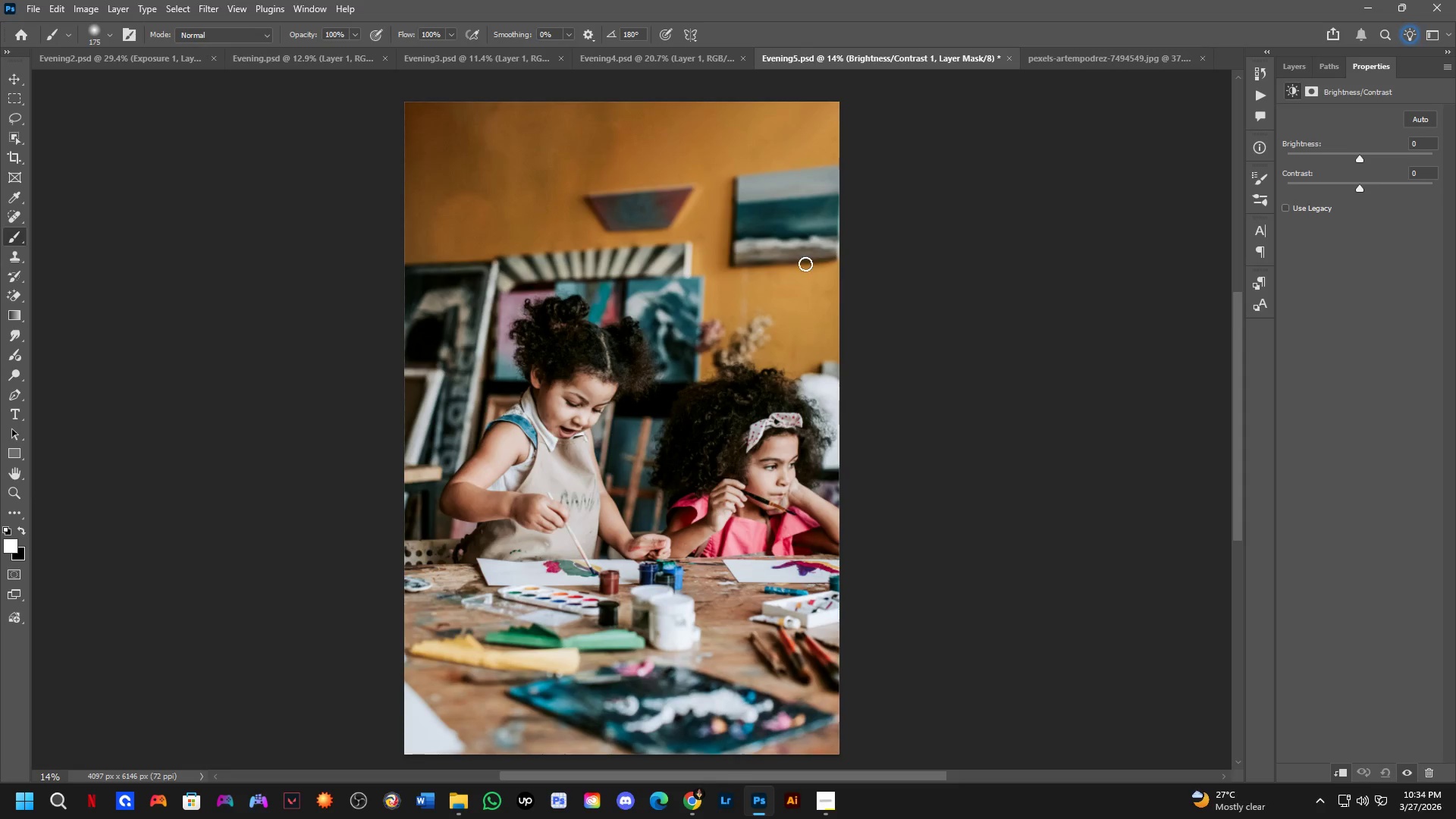 
scroll: coordinate [751, 330], scroll_direction: down, amount: 2.0
 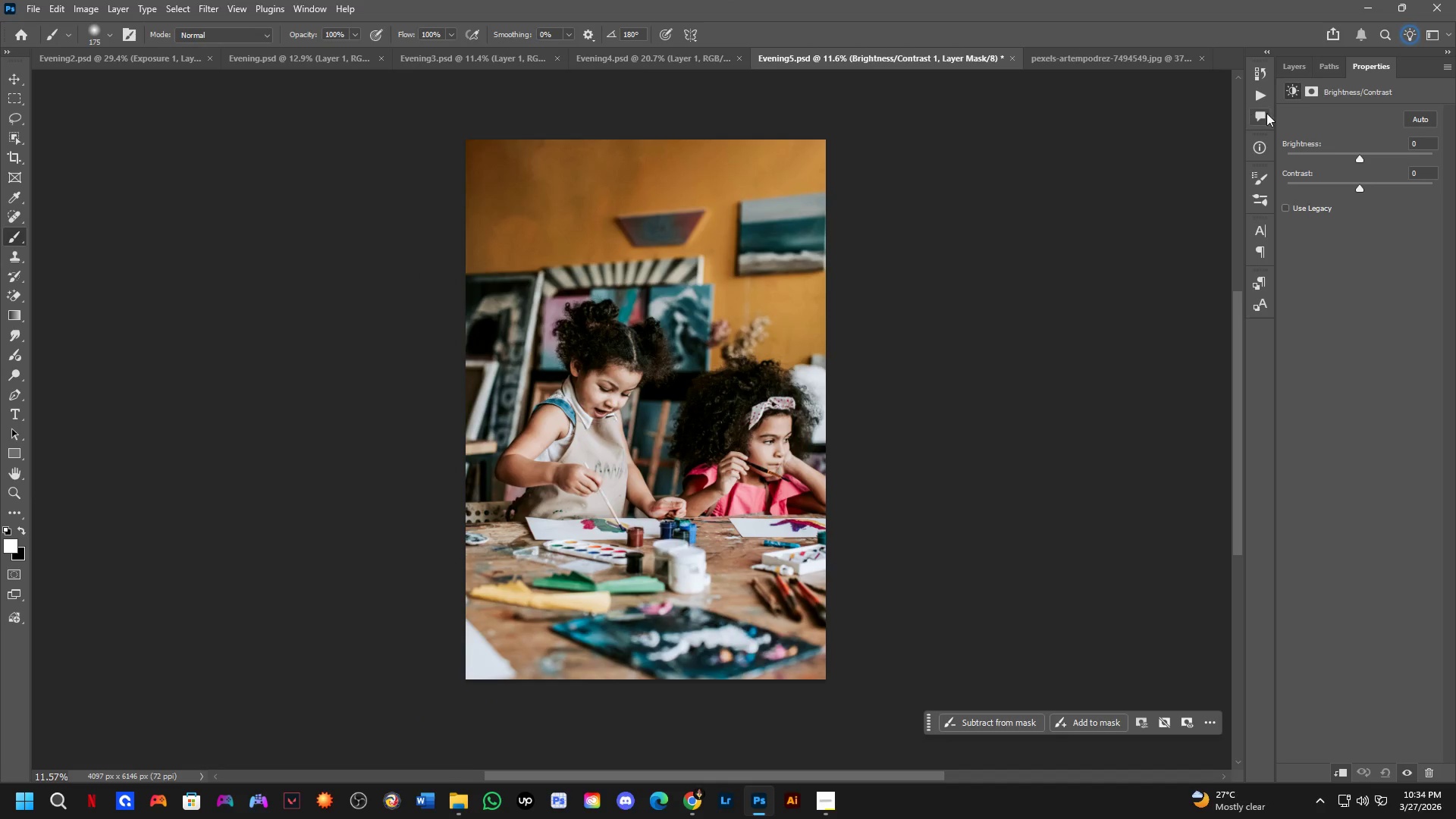 
left_click([1294, 59])
 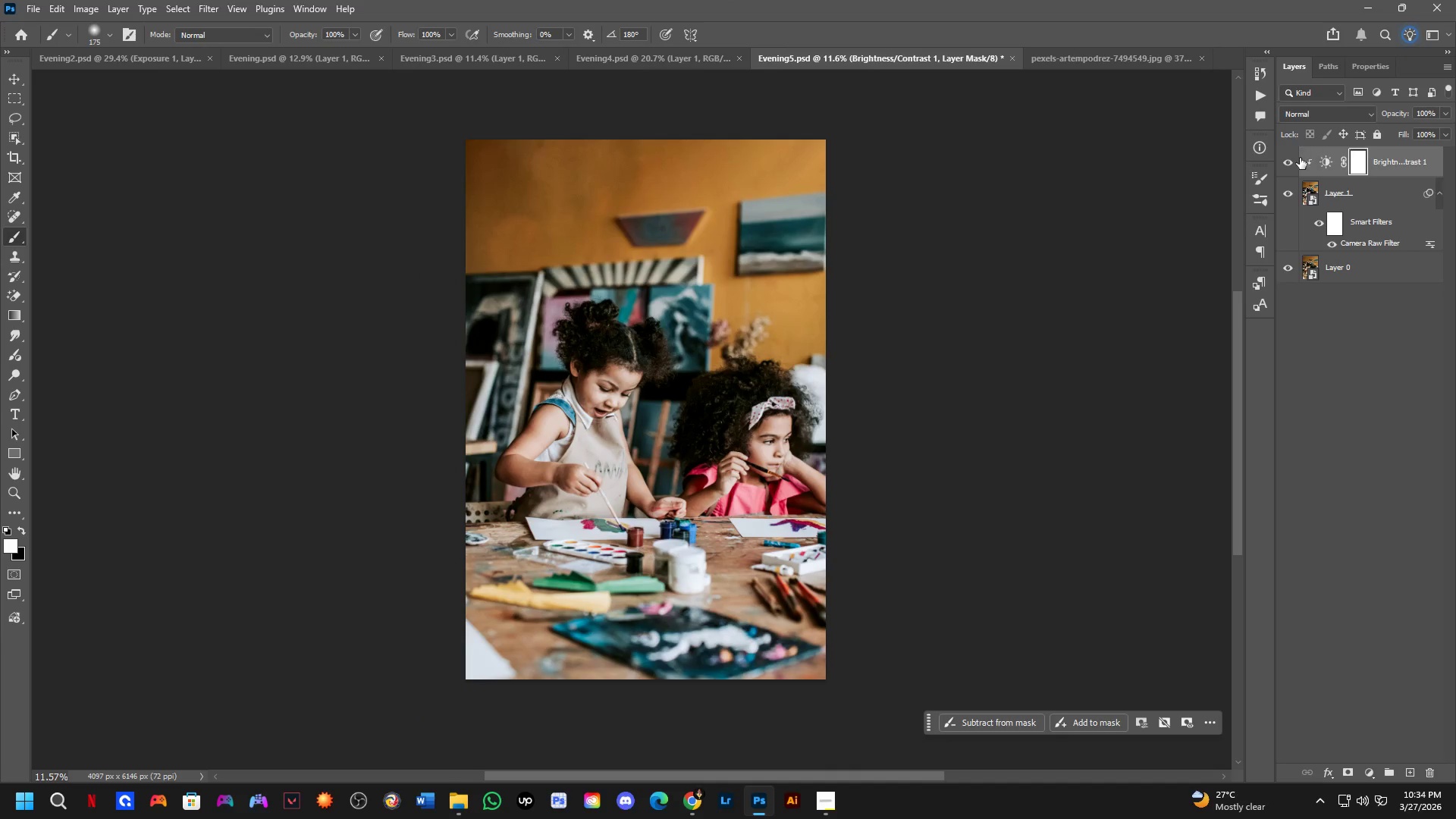 
double_click([1291, 162])
 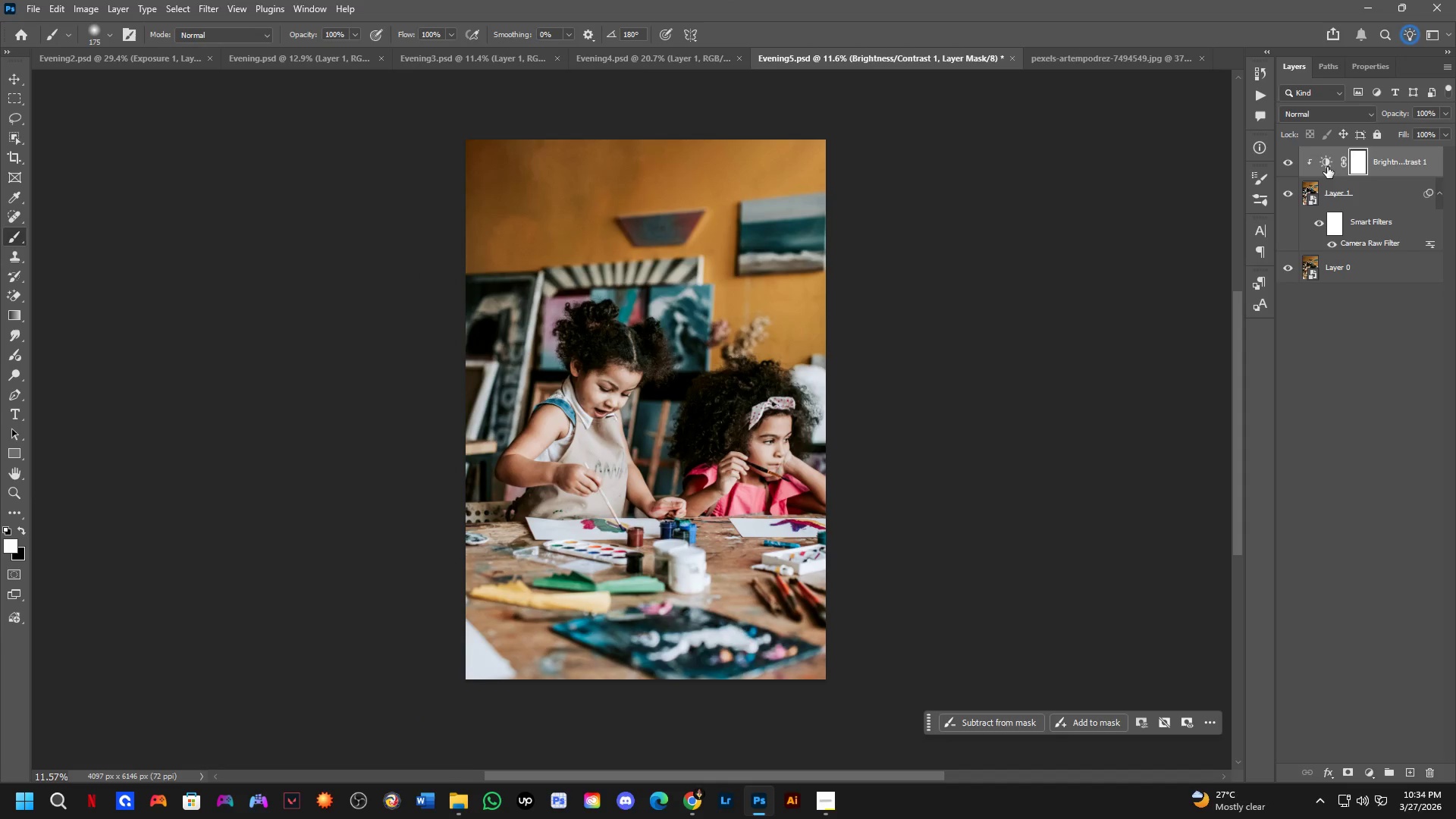 
key(Backspace)
 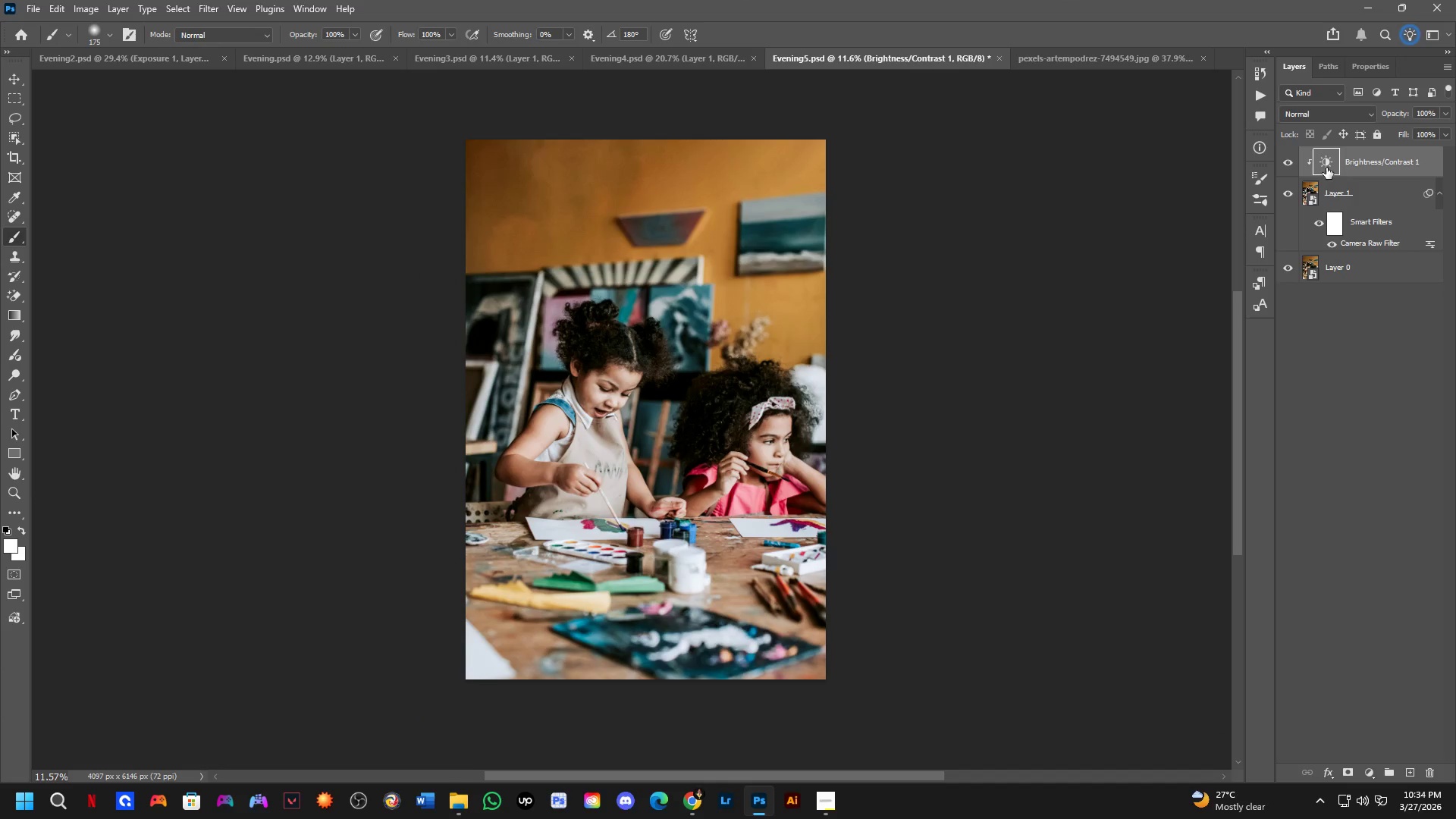 
key(Backspace)
 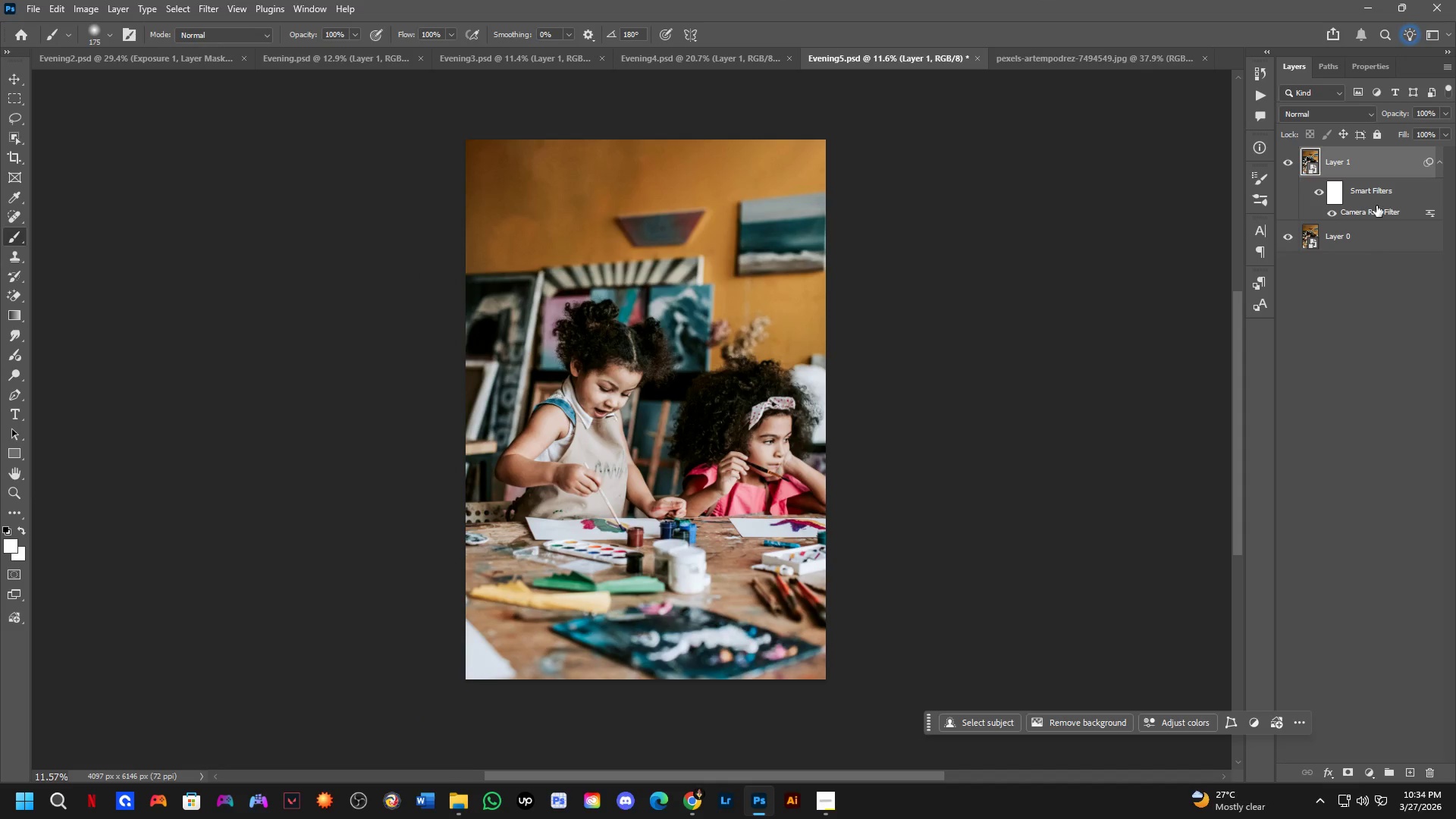 
double_click([1379, 209])
 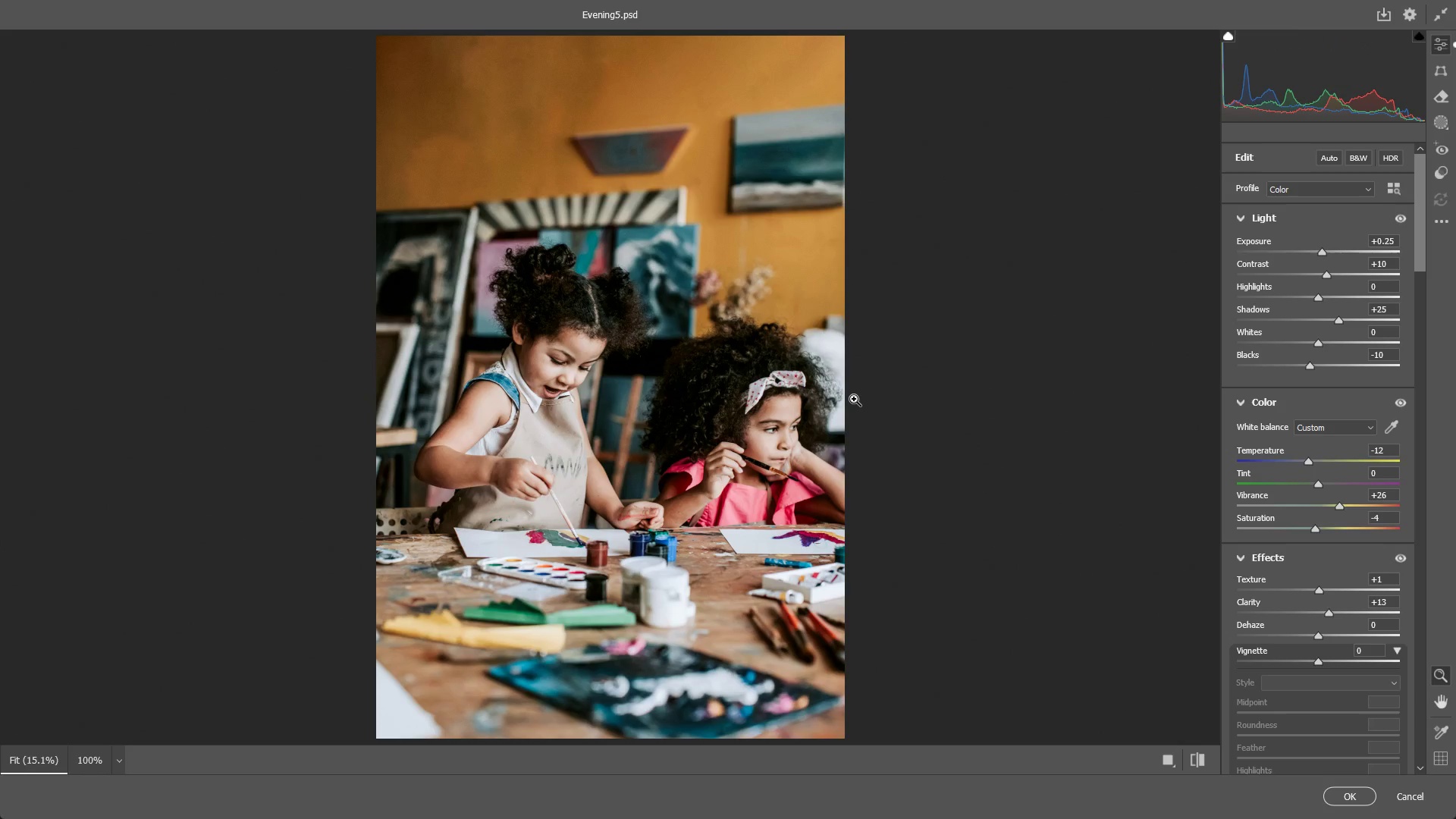 
wait(7.47)
 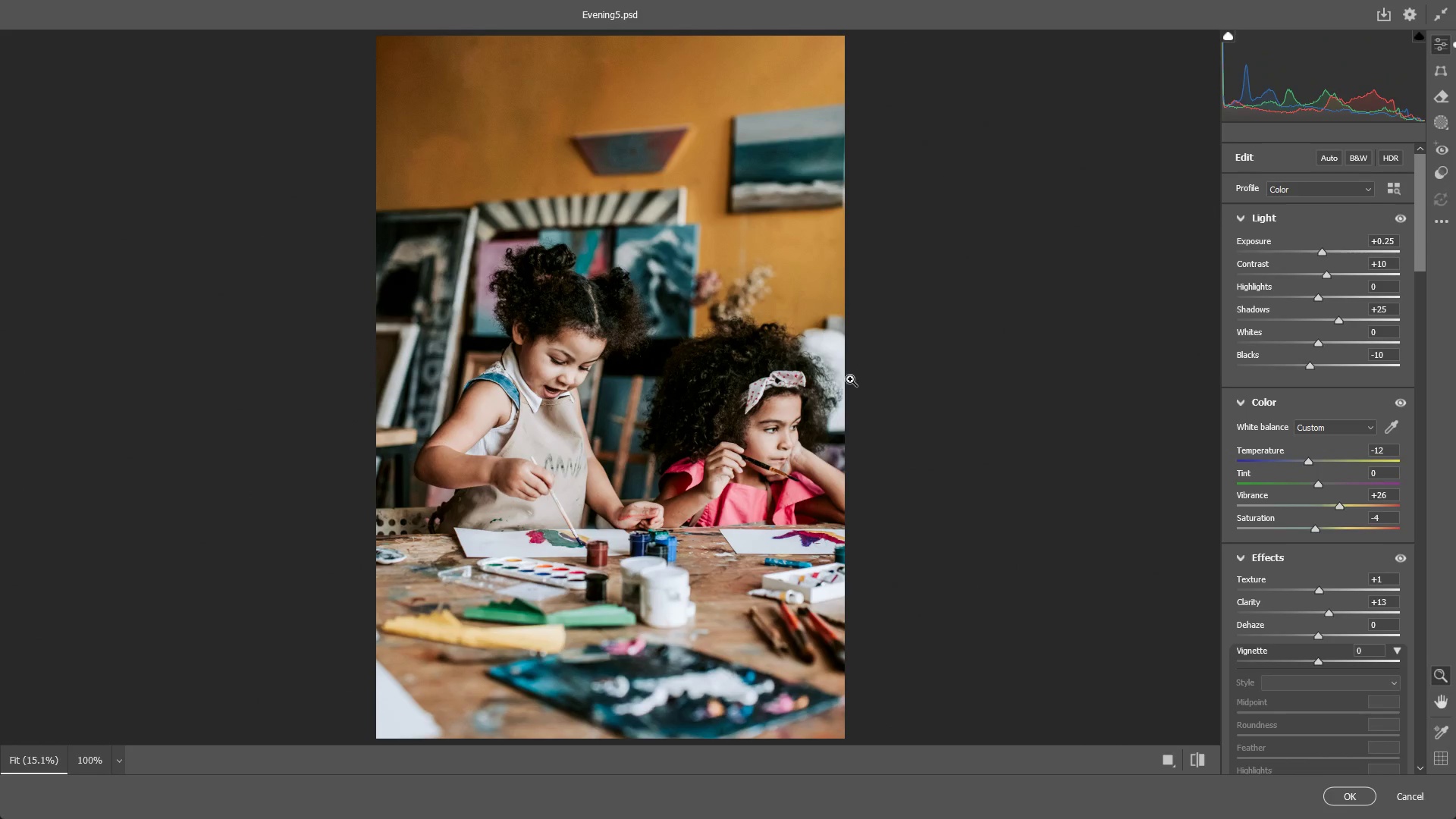 
left_click_drag(start_coordinate=[1310, 461], to_coordinate=[1306, 457])
 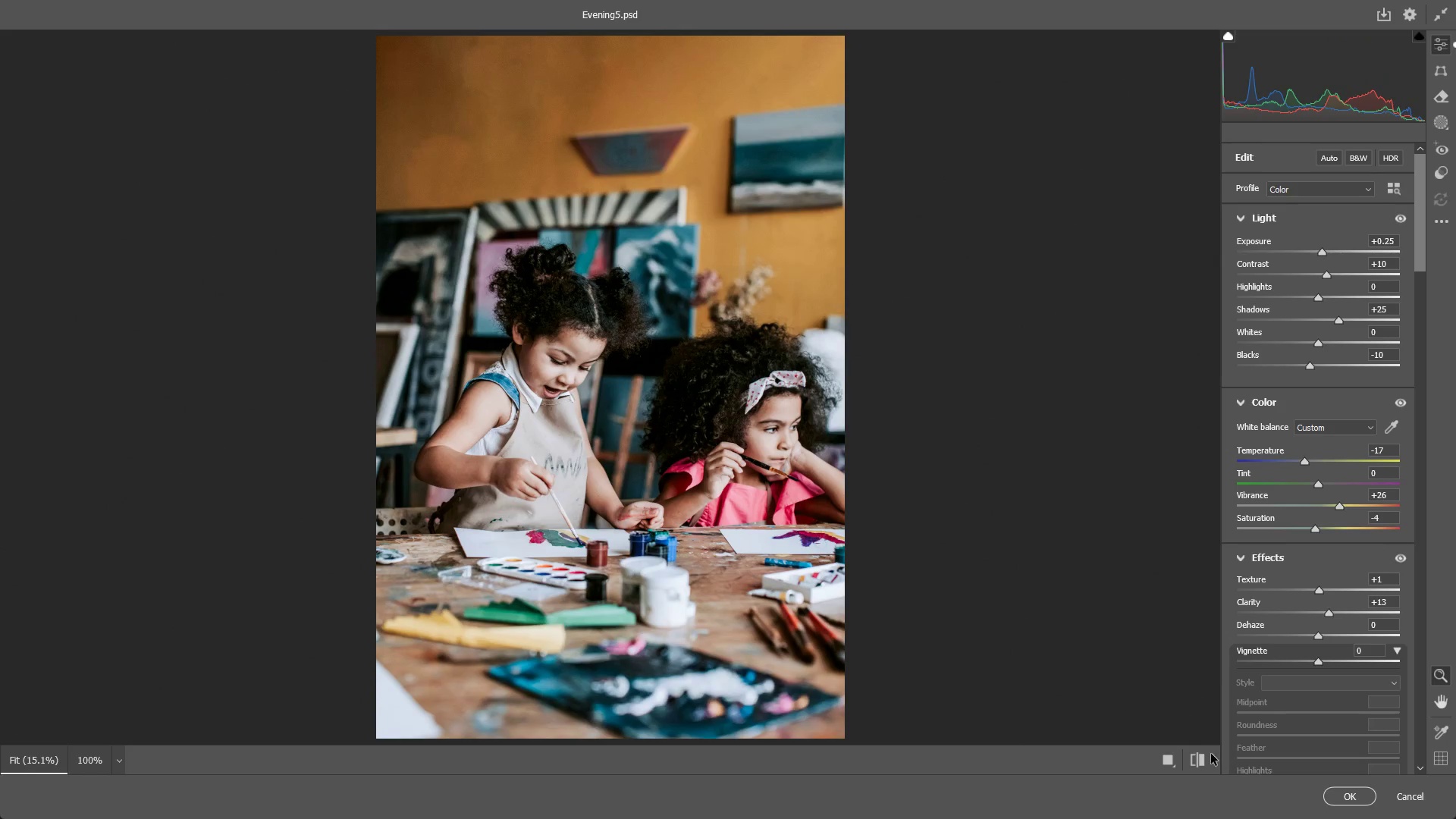 
left_click([1191, 754])
 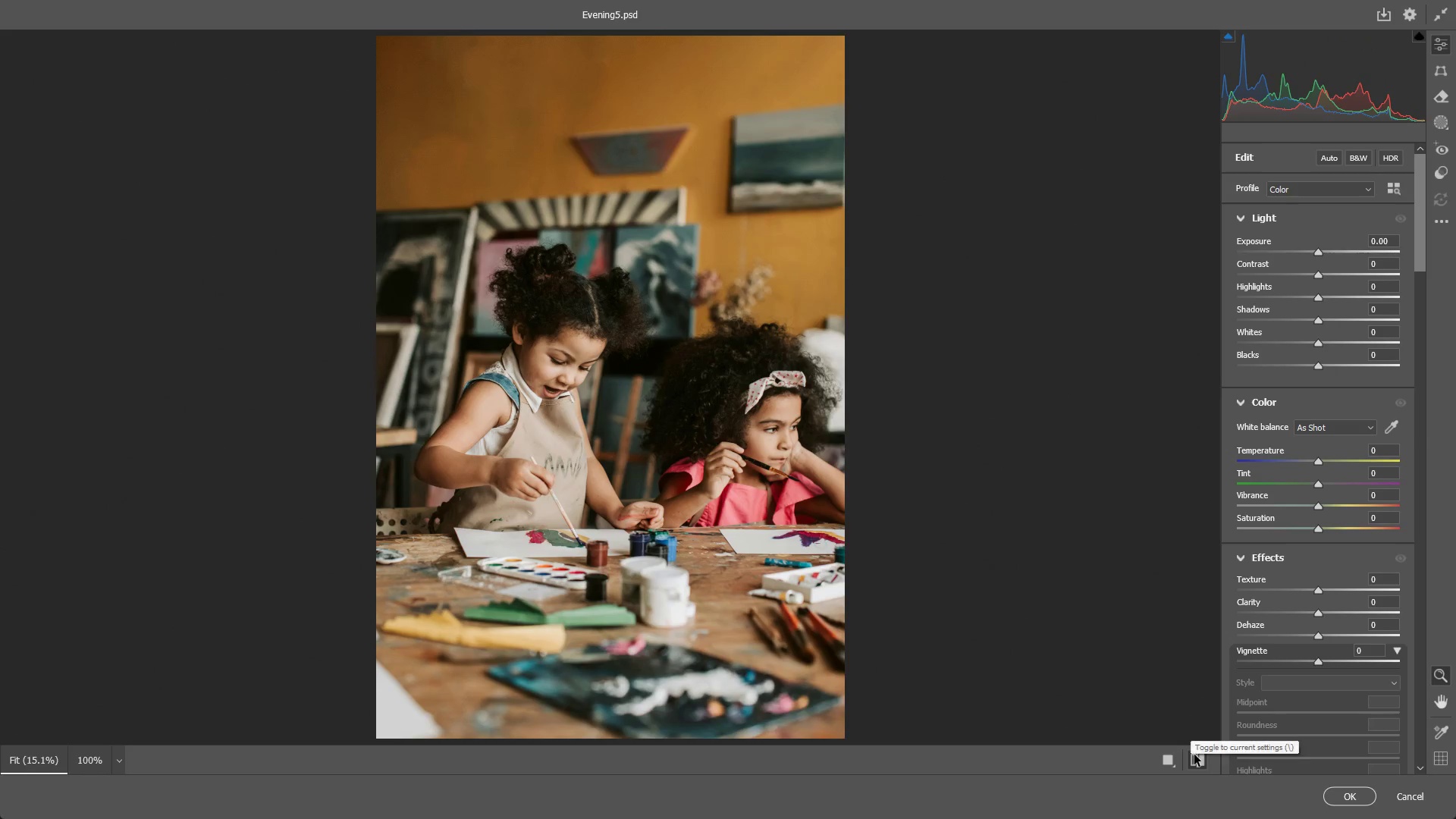 
left_click([1194, 755])
 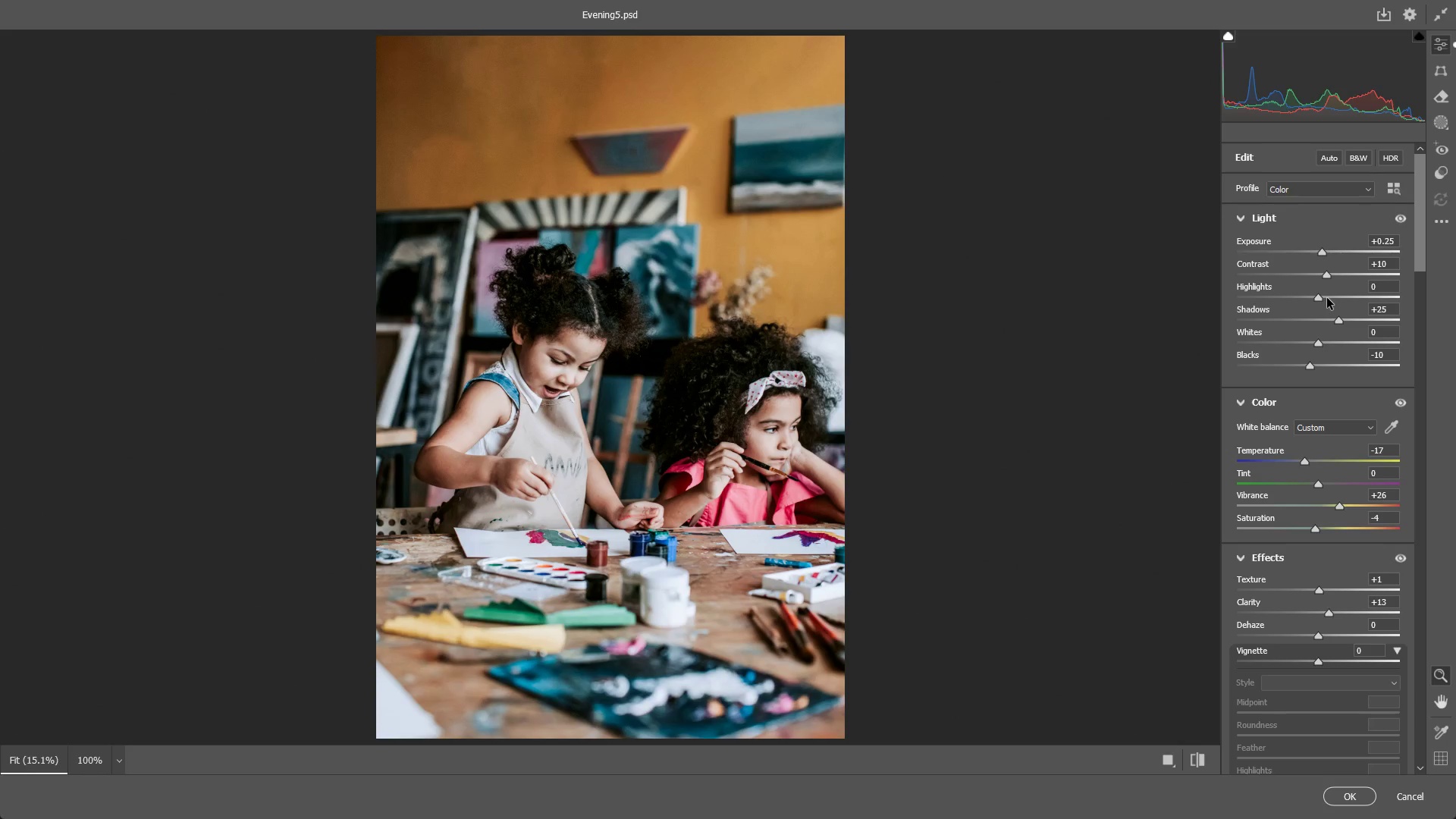 
left_click_drag(start_coordinate=[1318, 297], to_coordinate=[1410, 293])
 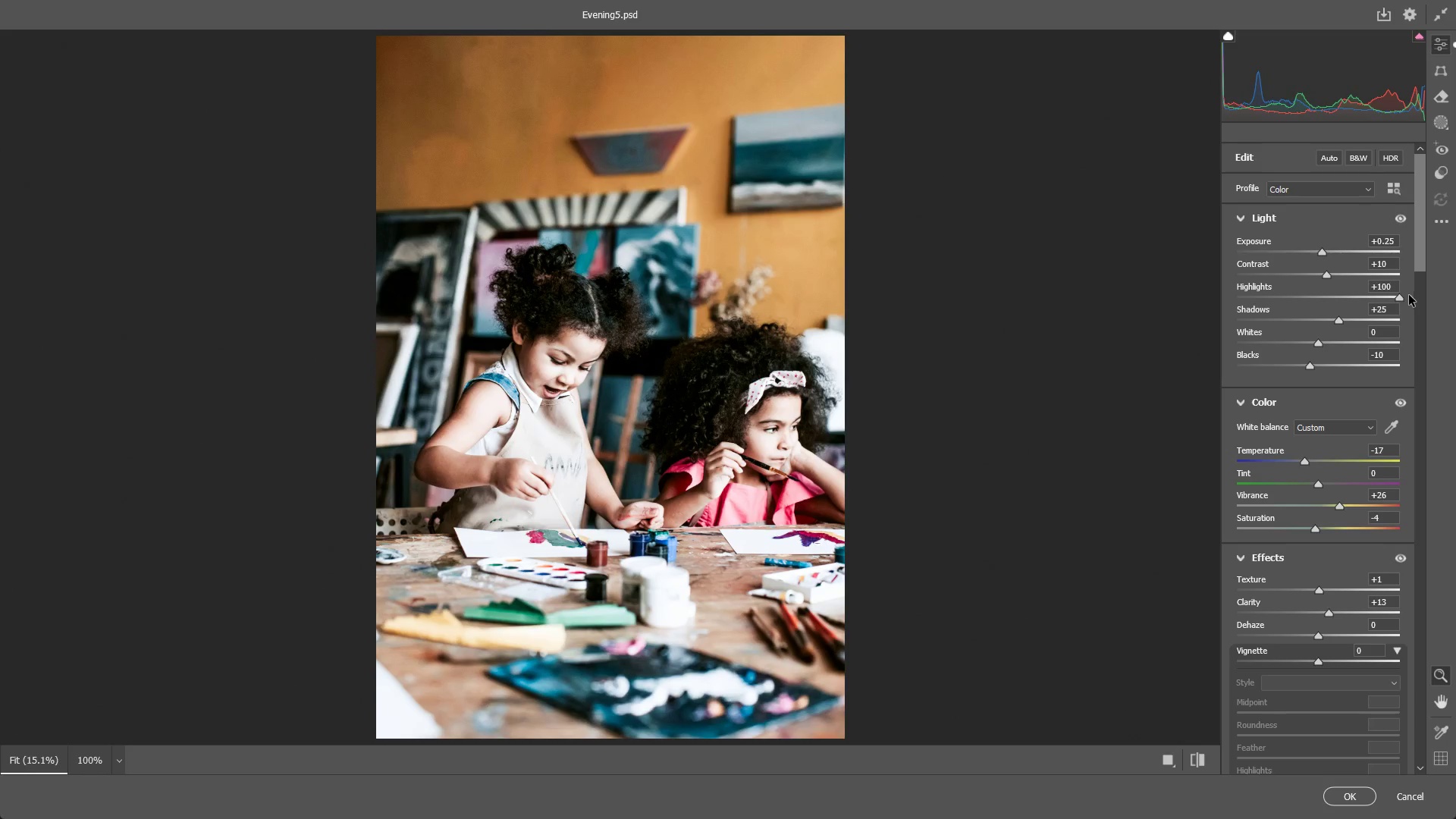 
key(Control+ControlLeft)
 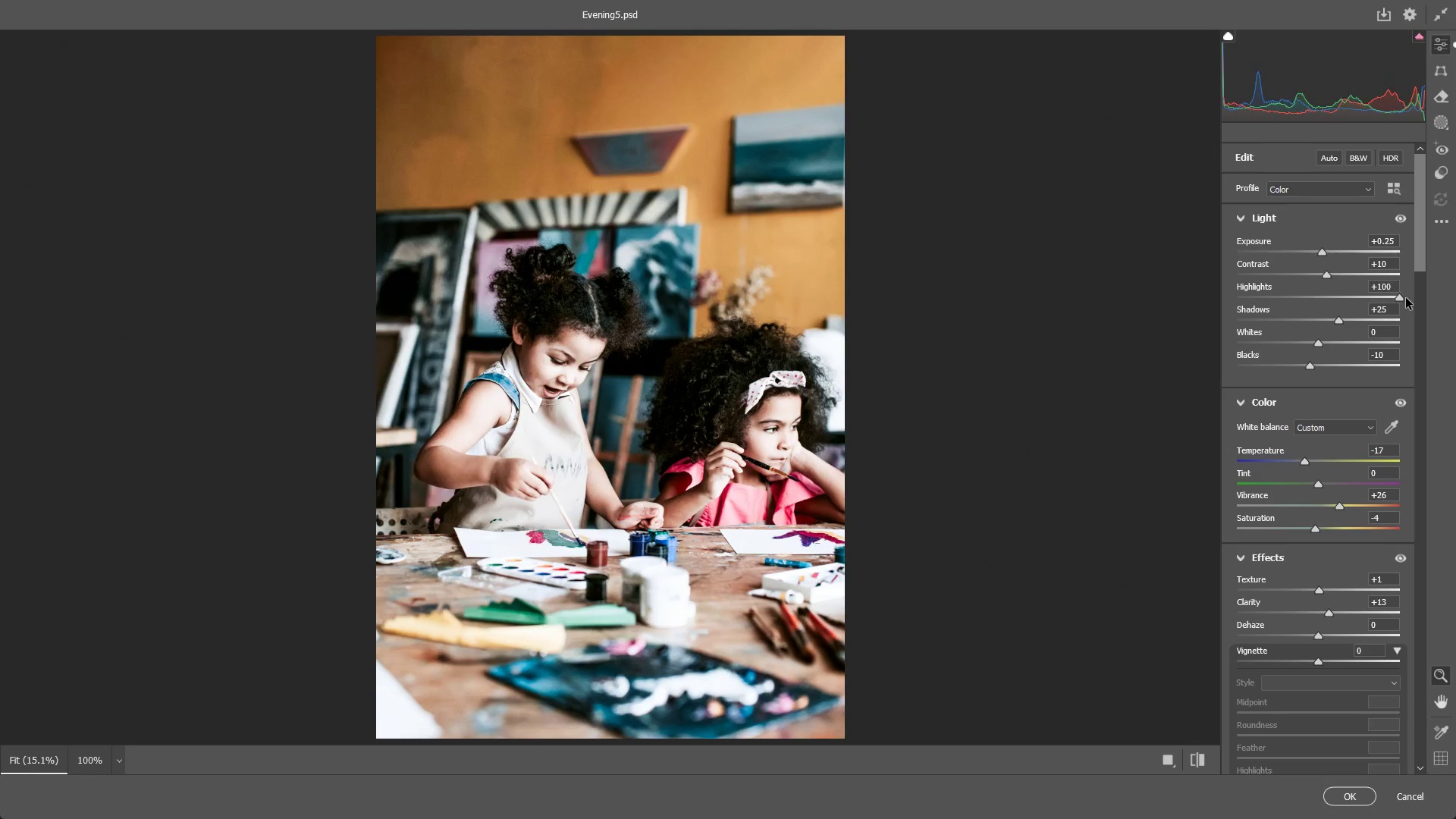 
key(Control+Z)
 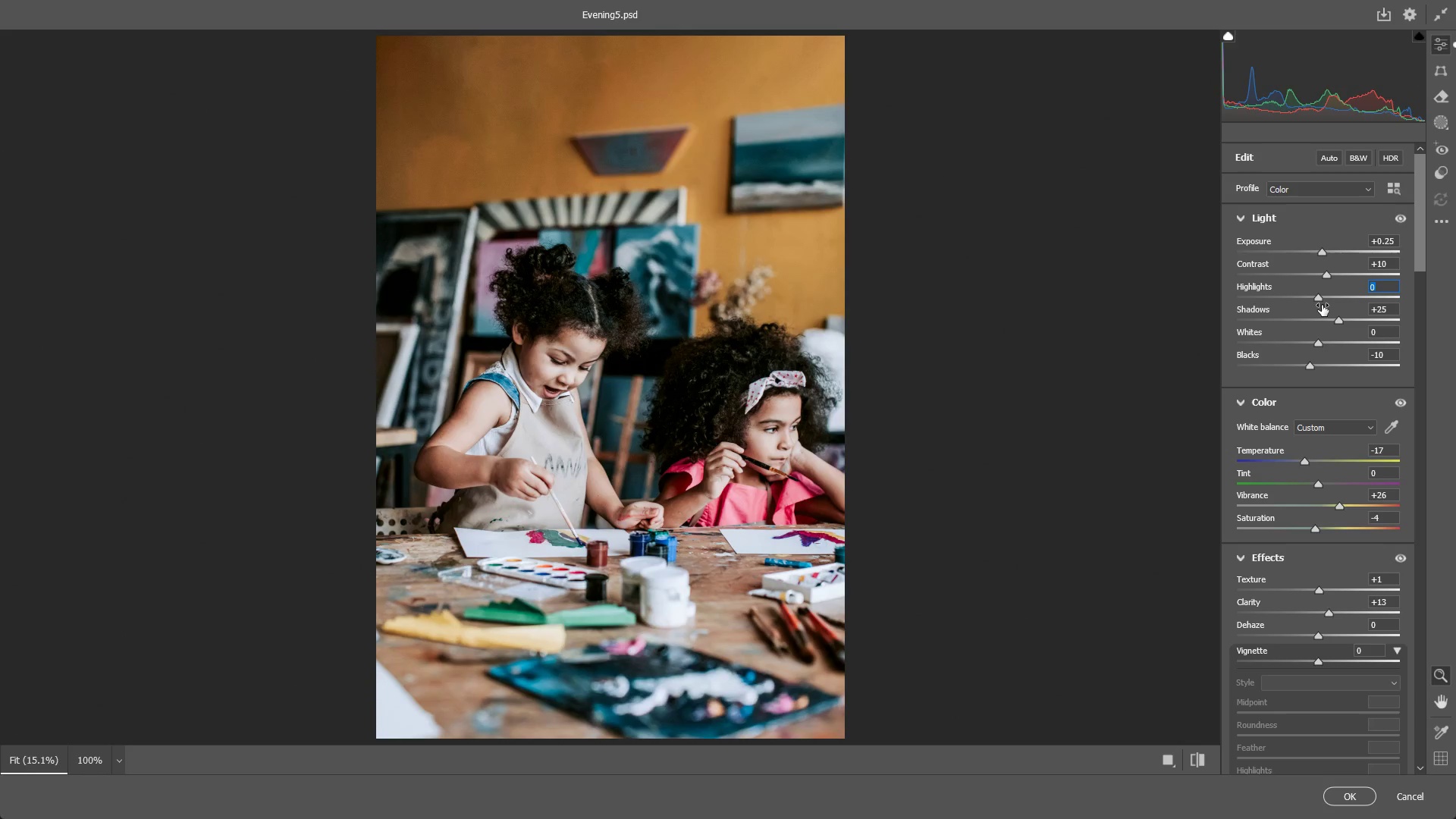 
left_click_drag(start_coordinate=[1319, 298], to_coordinate=[1336, 300])
 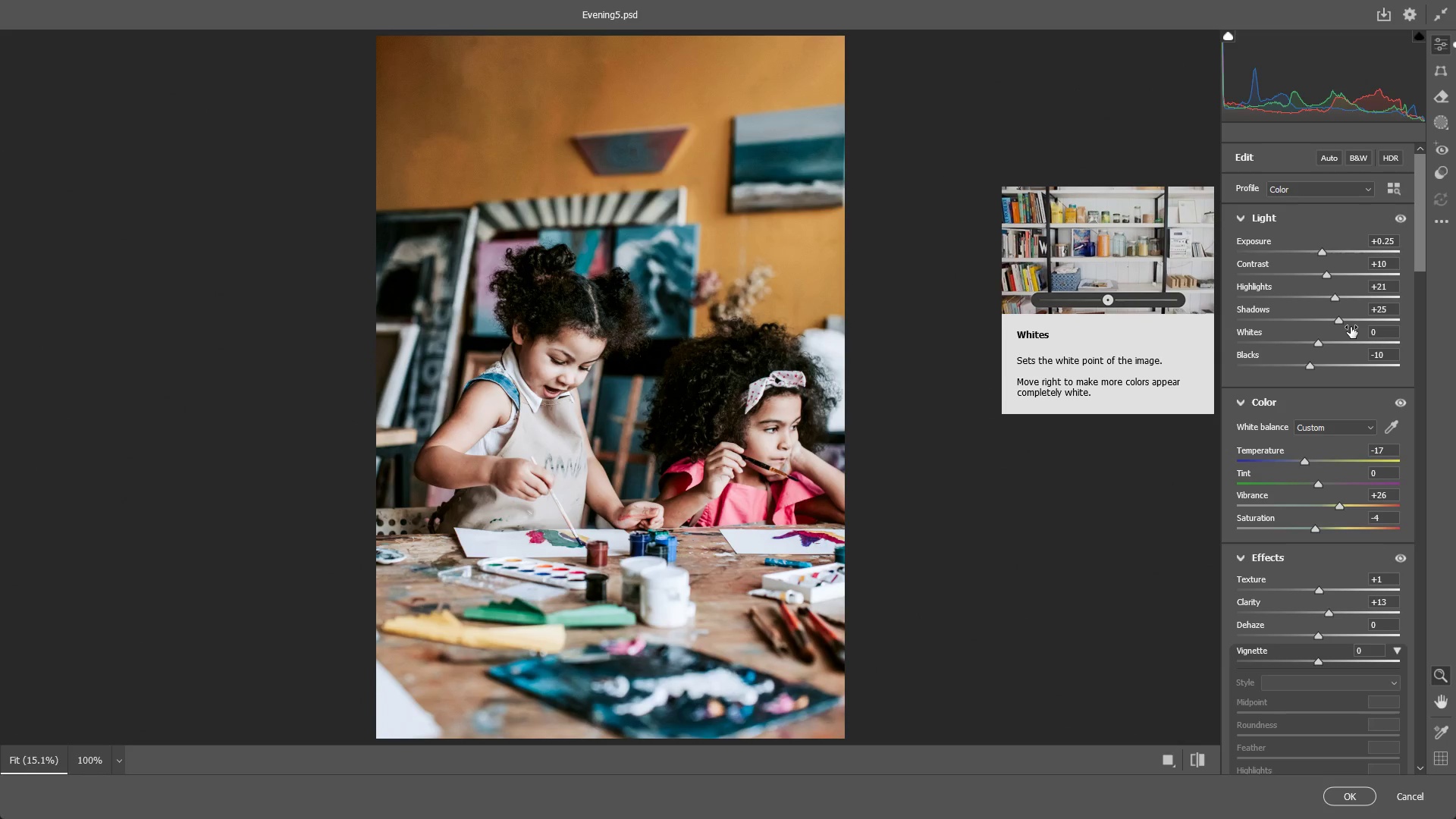 
wait(10.97)
 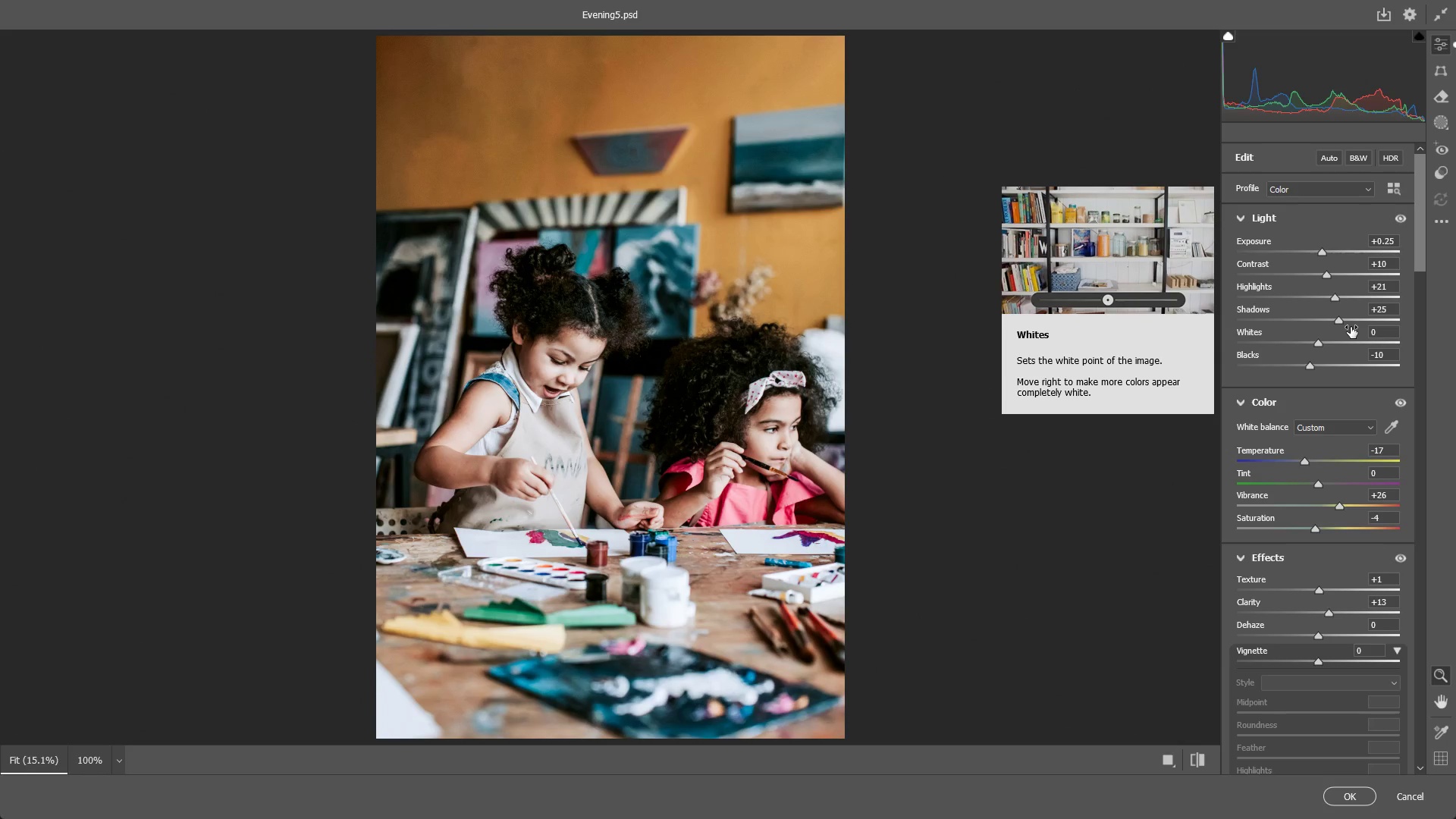 
left_click_drag(start_coordinate=[750, 399], to_coordinate=[766, 388])
 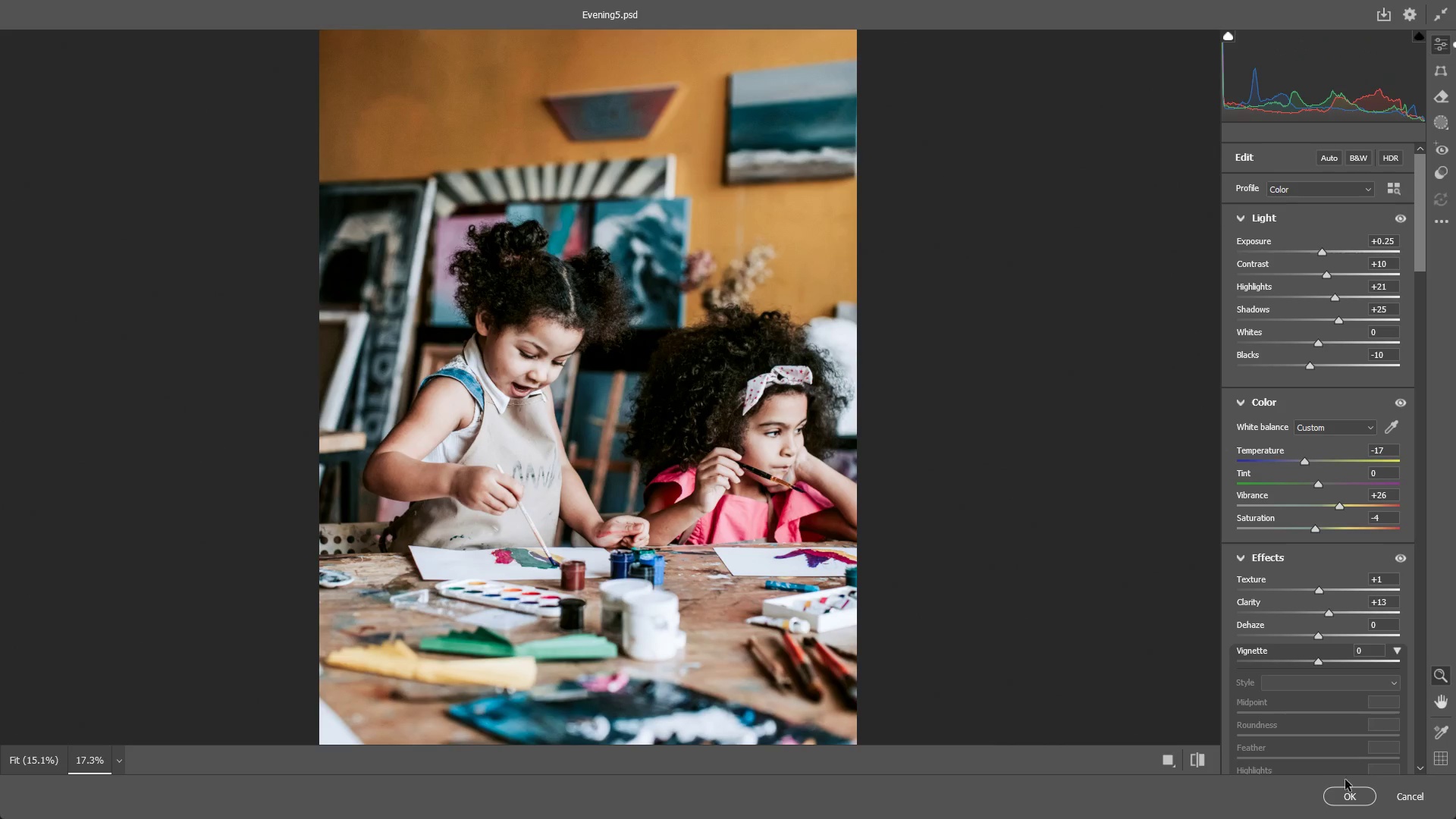 
left_click([1345, 794])
 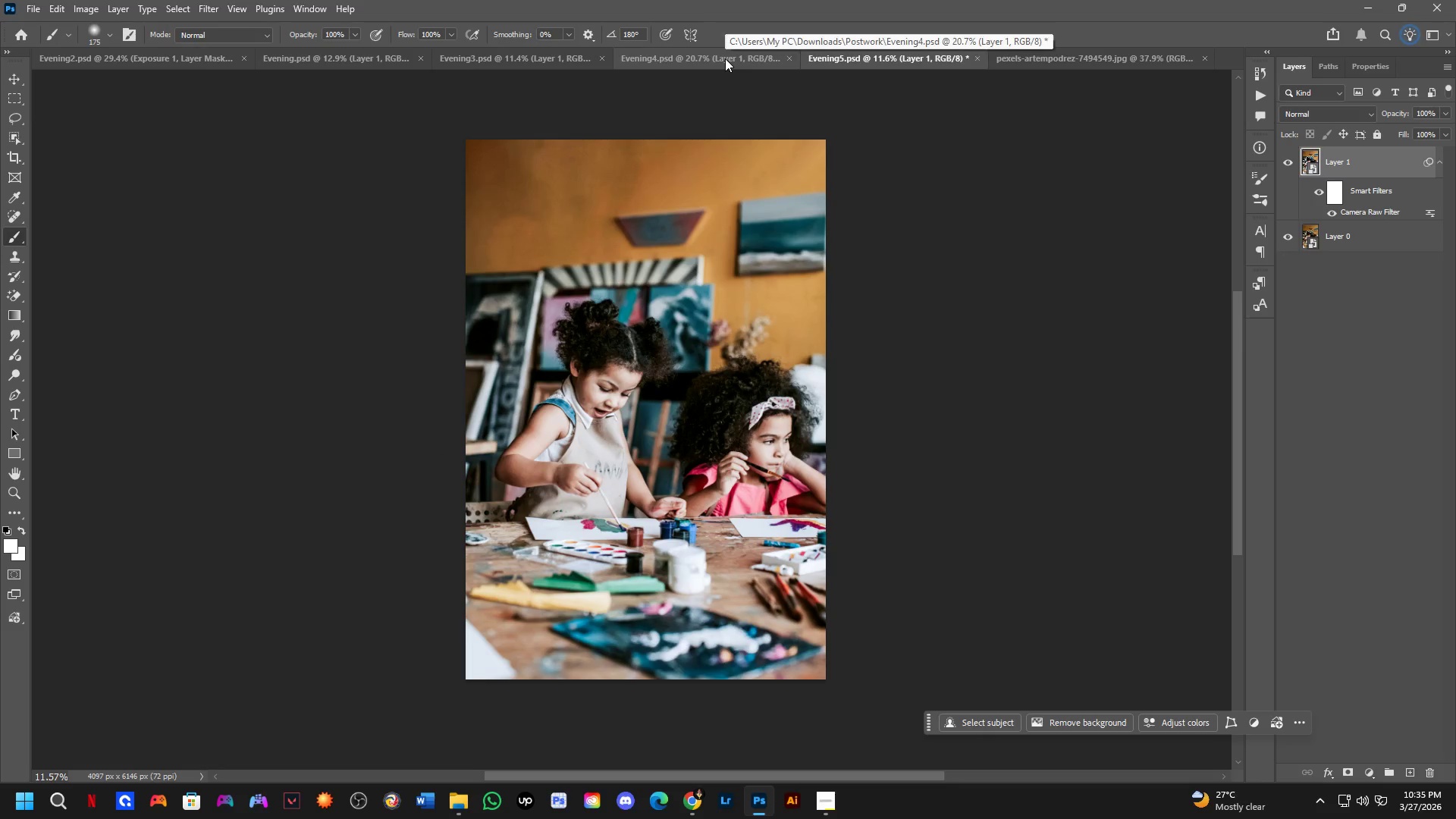 
left_click([158, 62])
 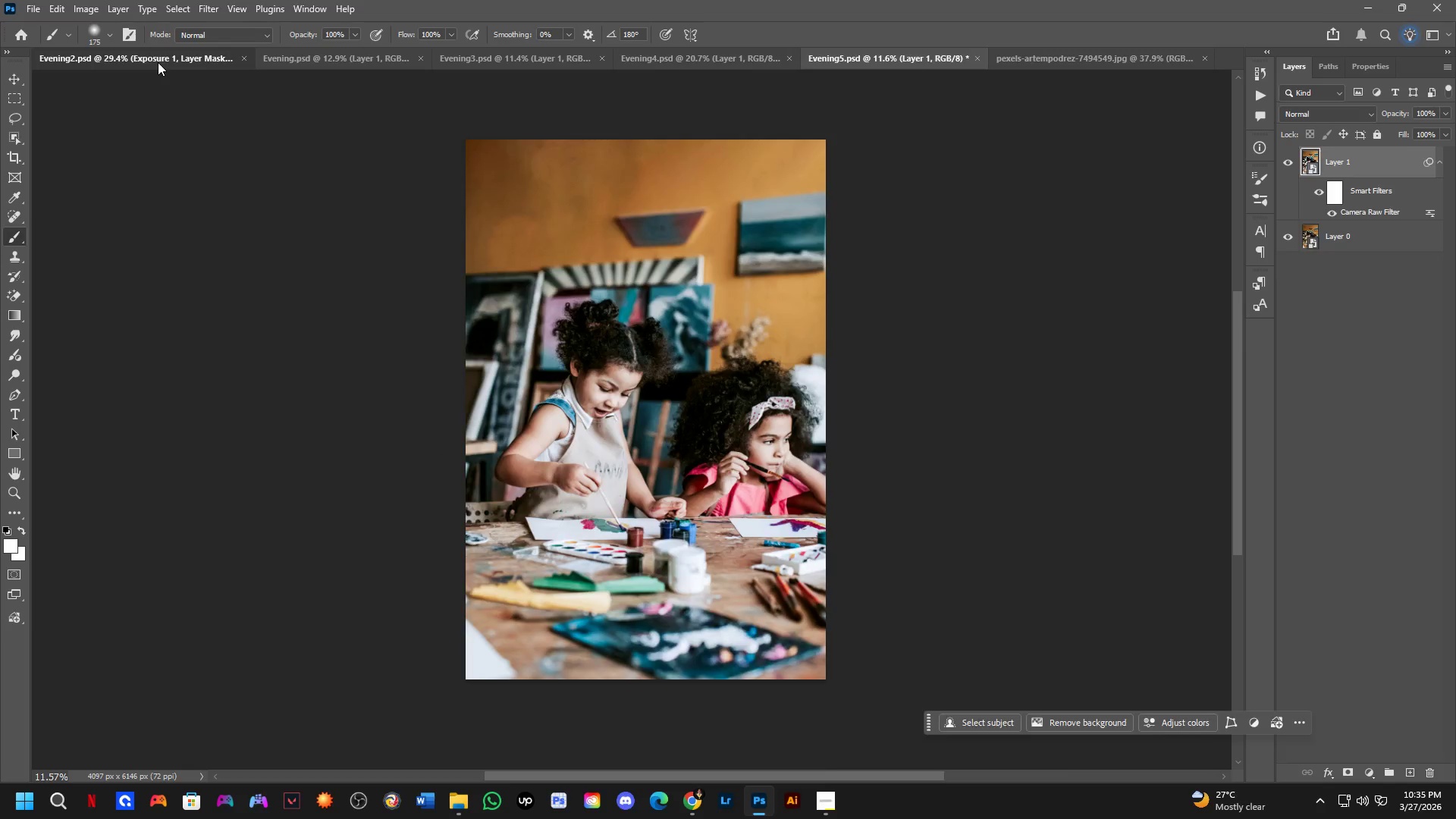 
key(Control+S)
 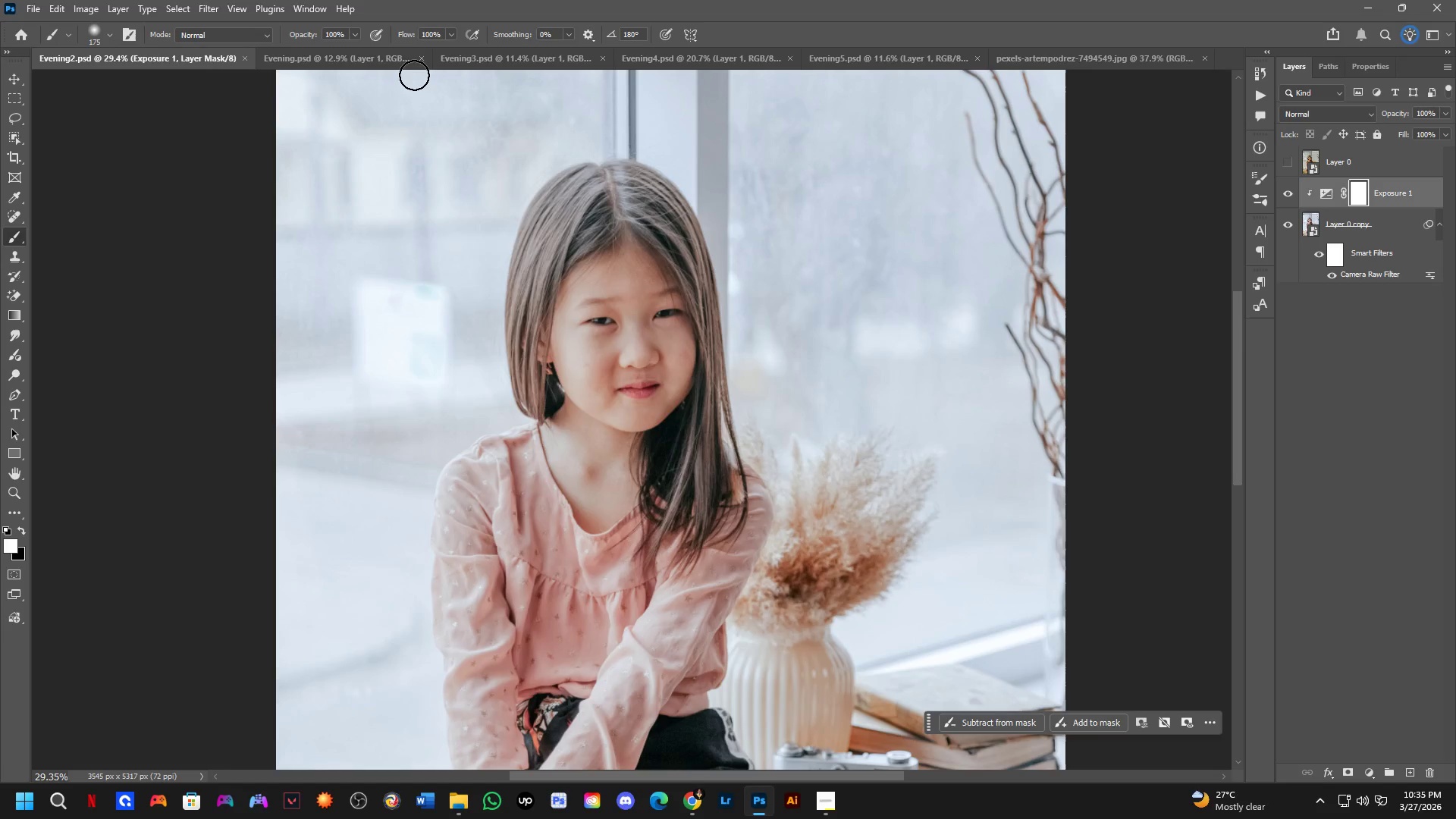 
key(Control+ControlLeft)
 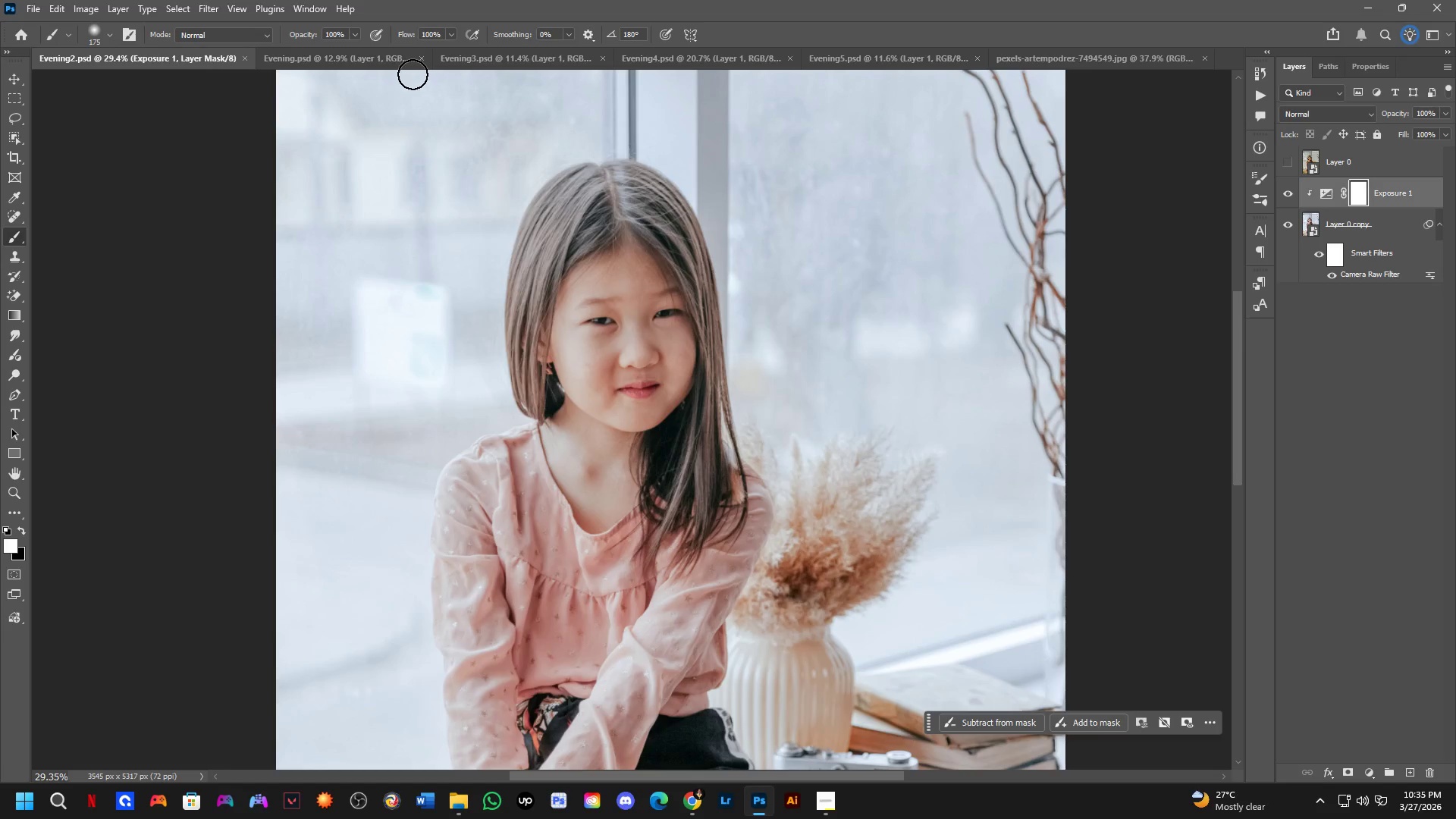 
key(Control+Tab)
 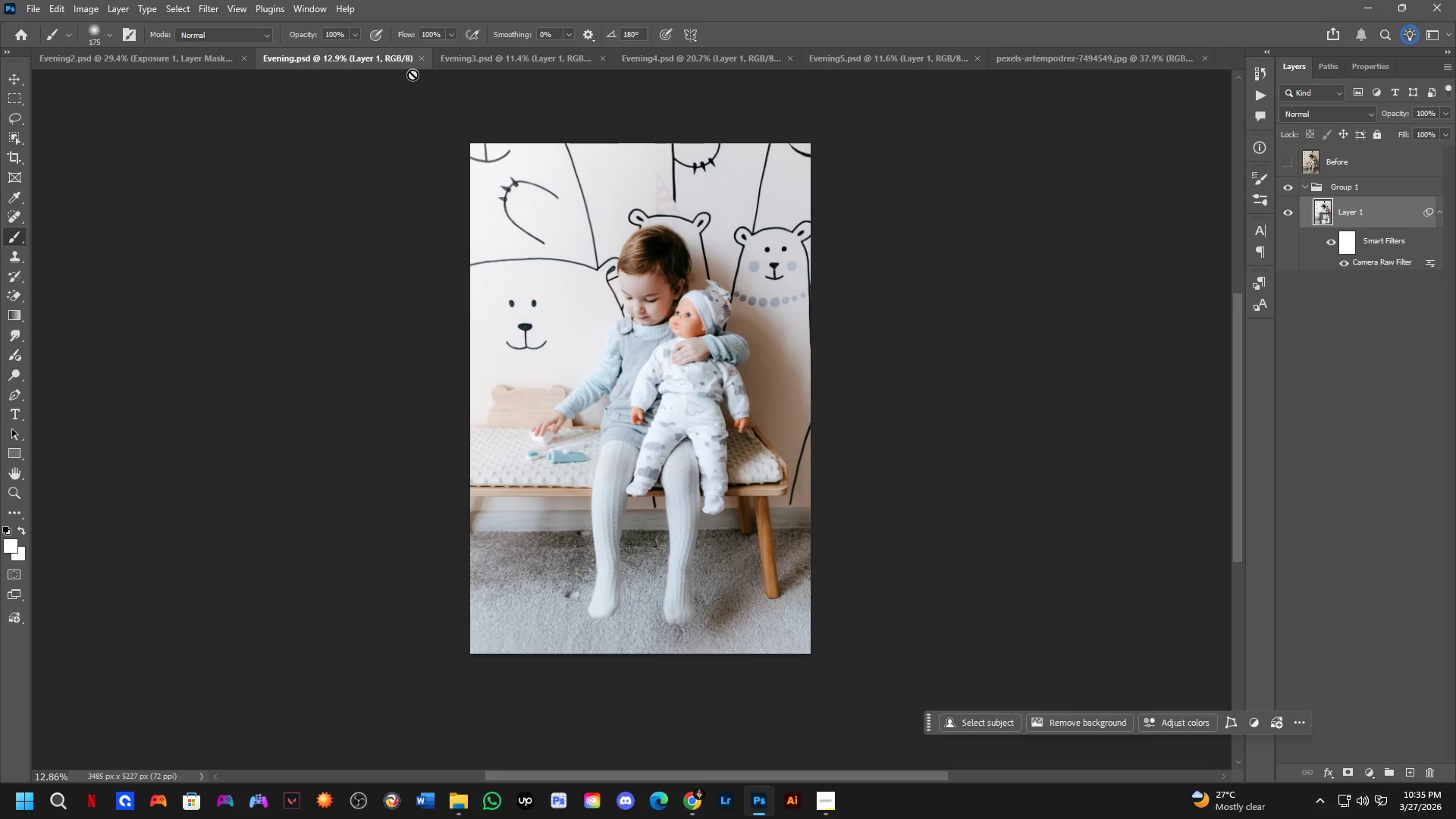 
key(Control+S)
 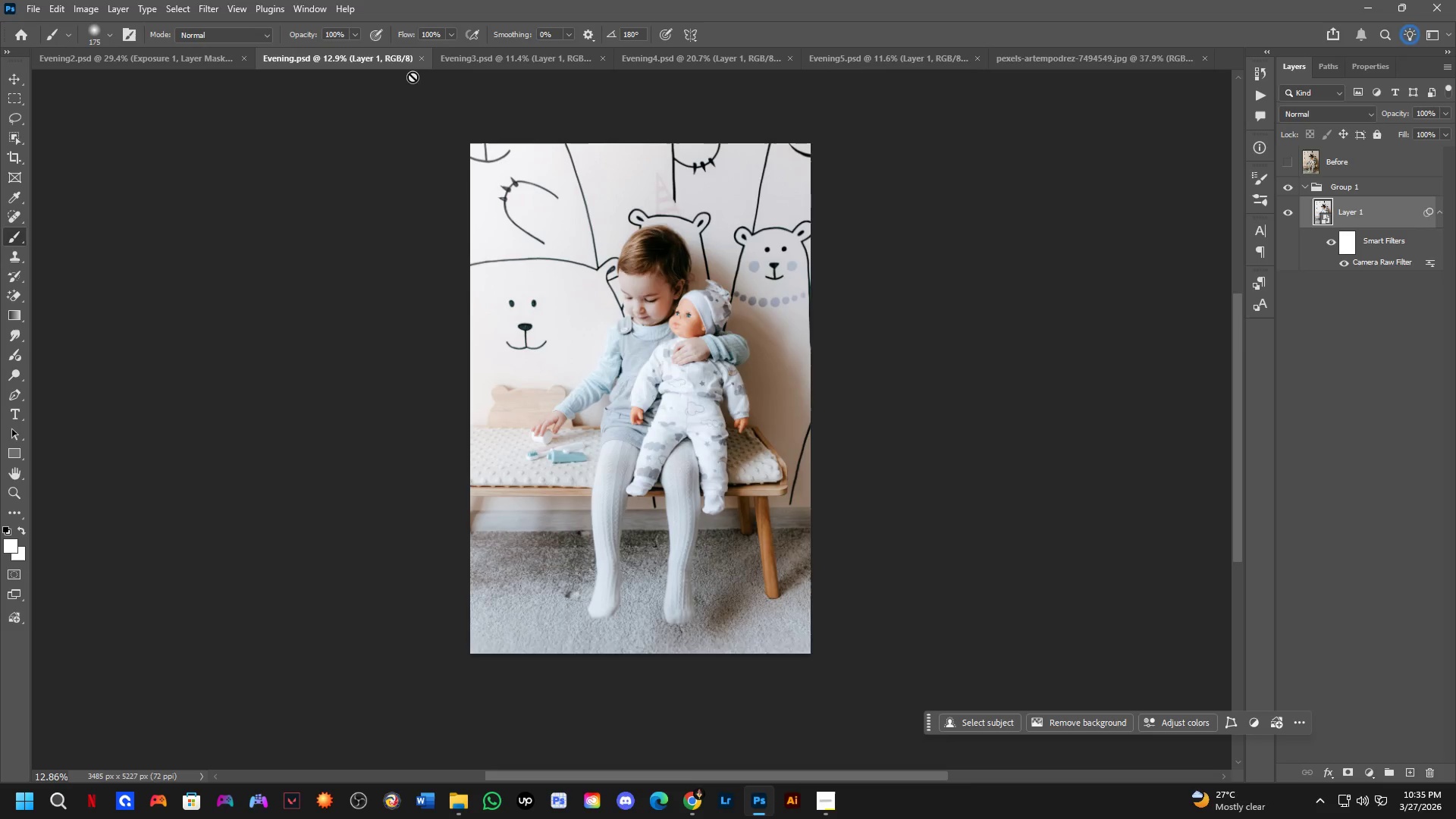 
key(Control+ControlLeft)
 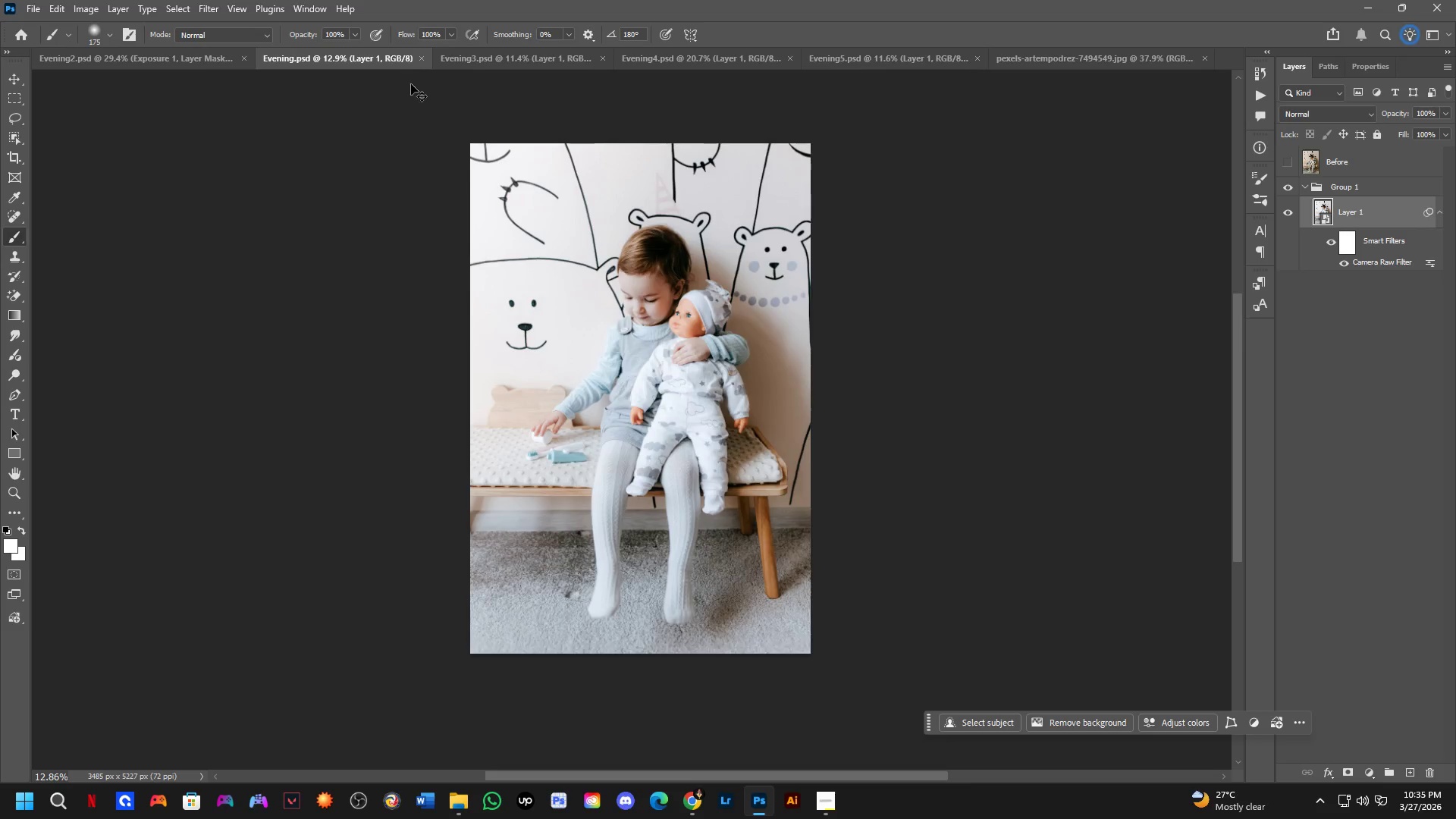 
key(Control+Tab)
 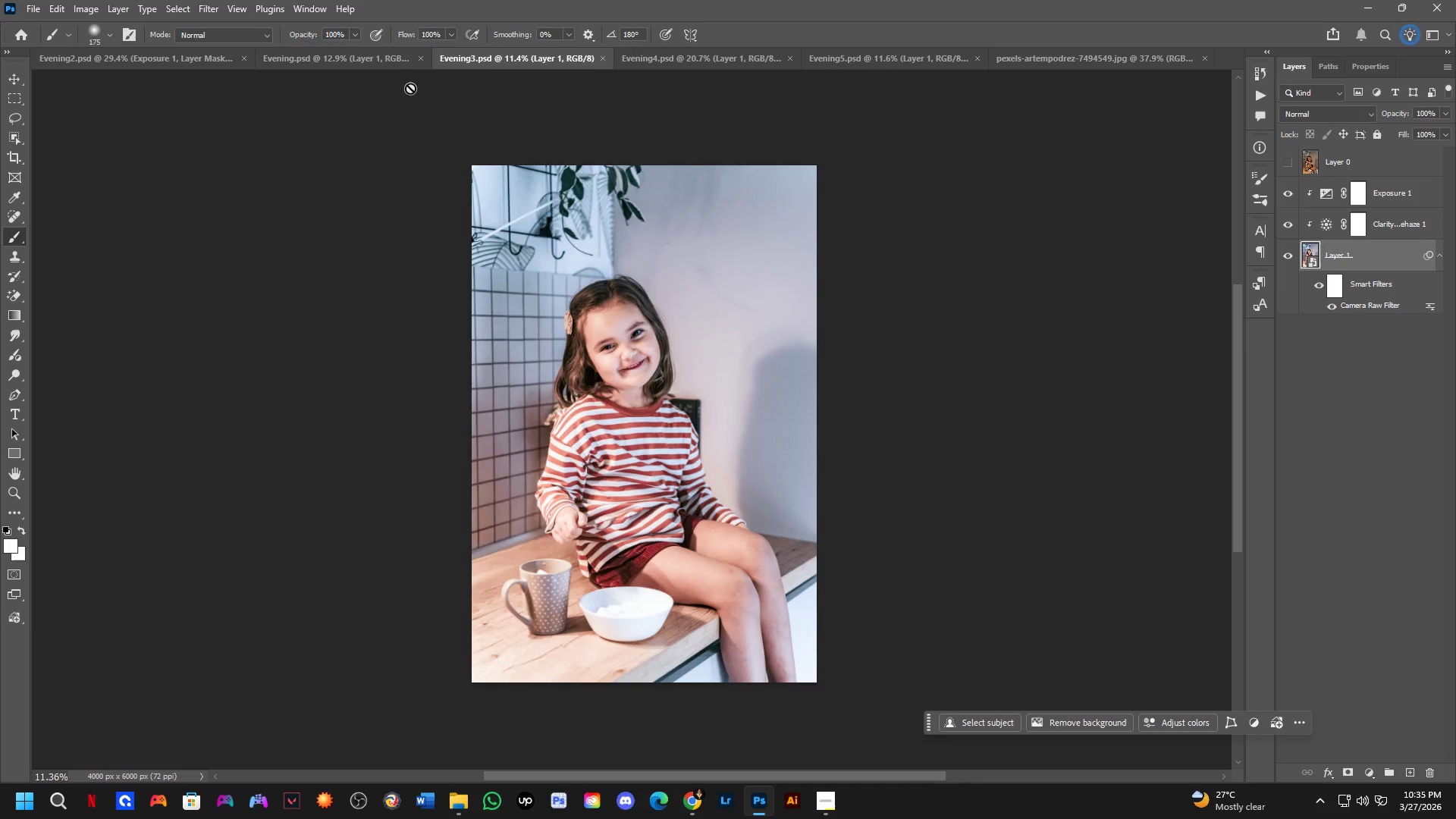 
key(Control+S)
 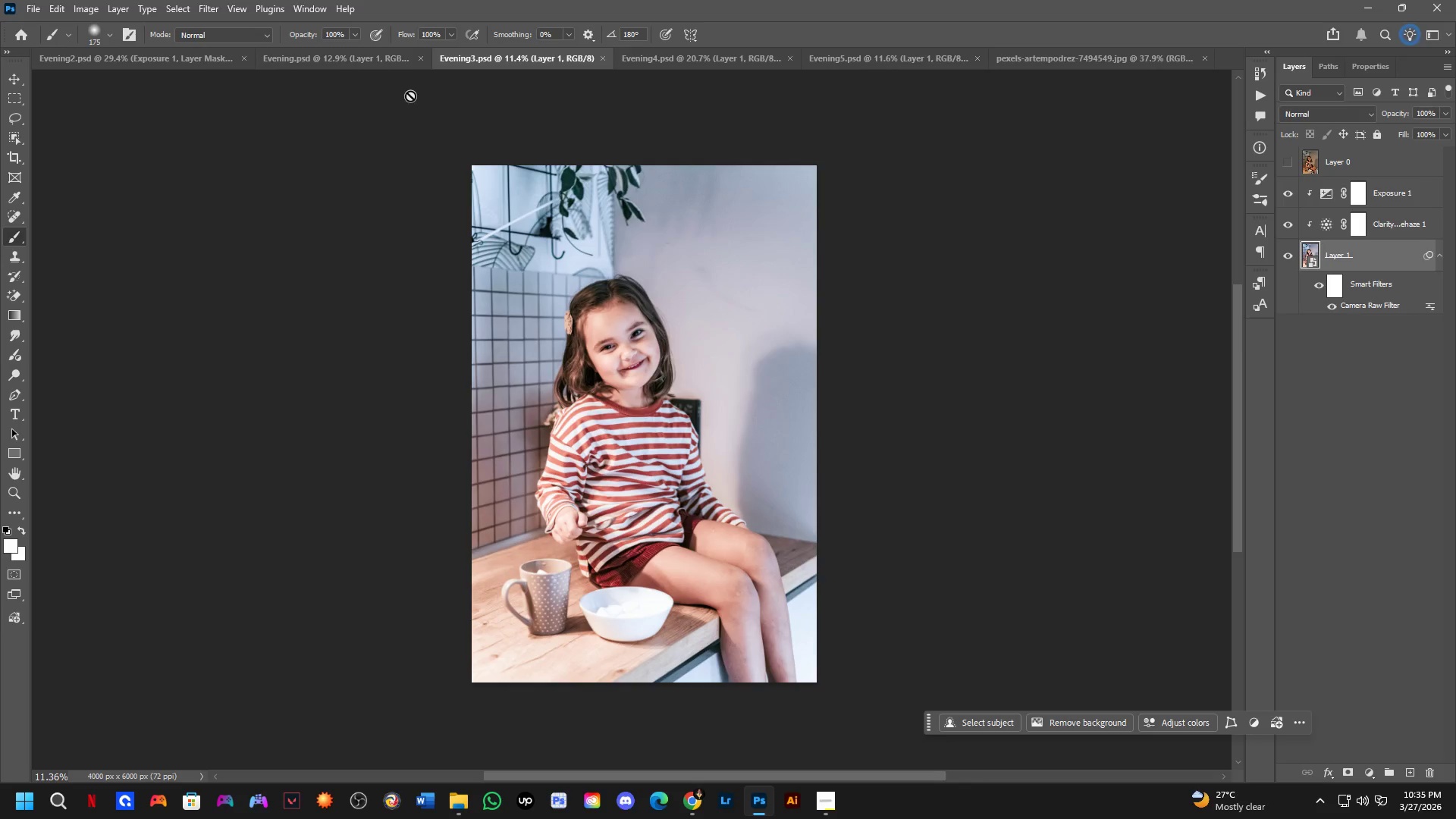 
key(Control+ControlLeft)
 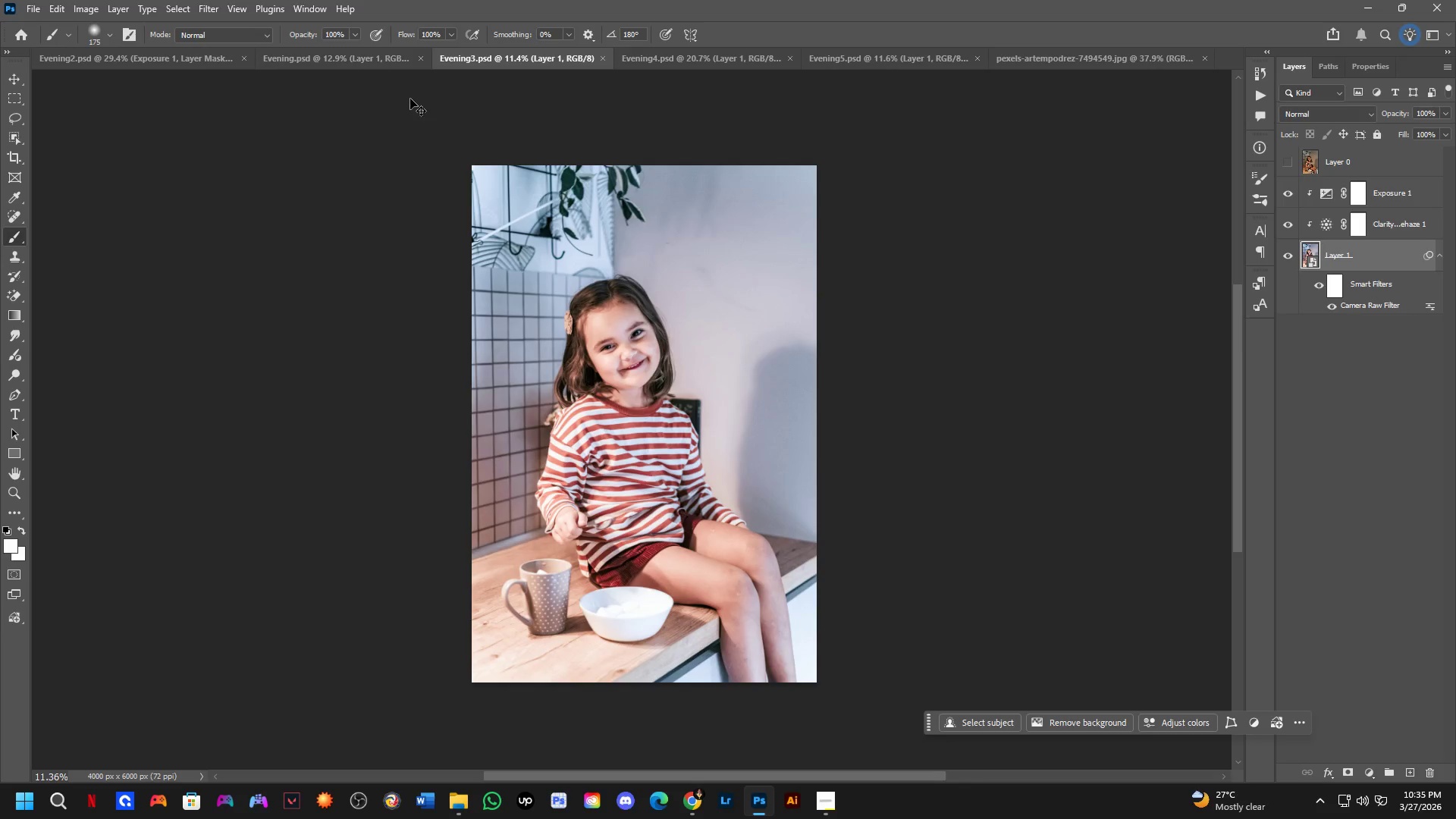 
key(Control+Tab)
 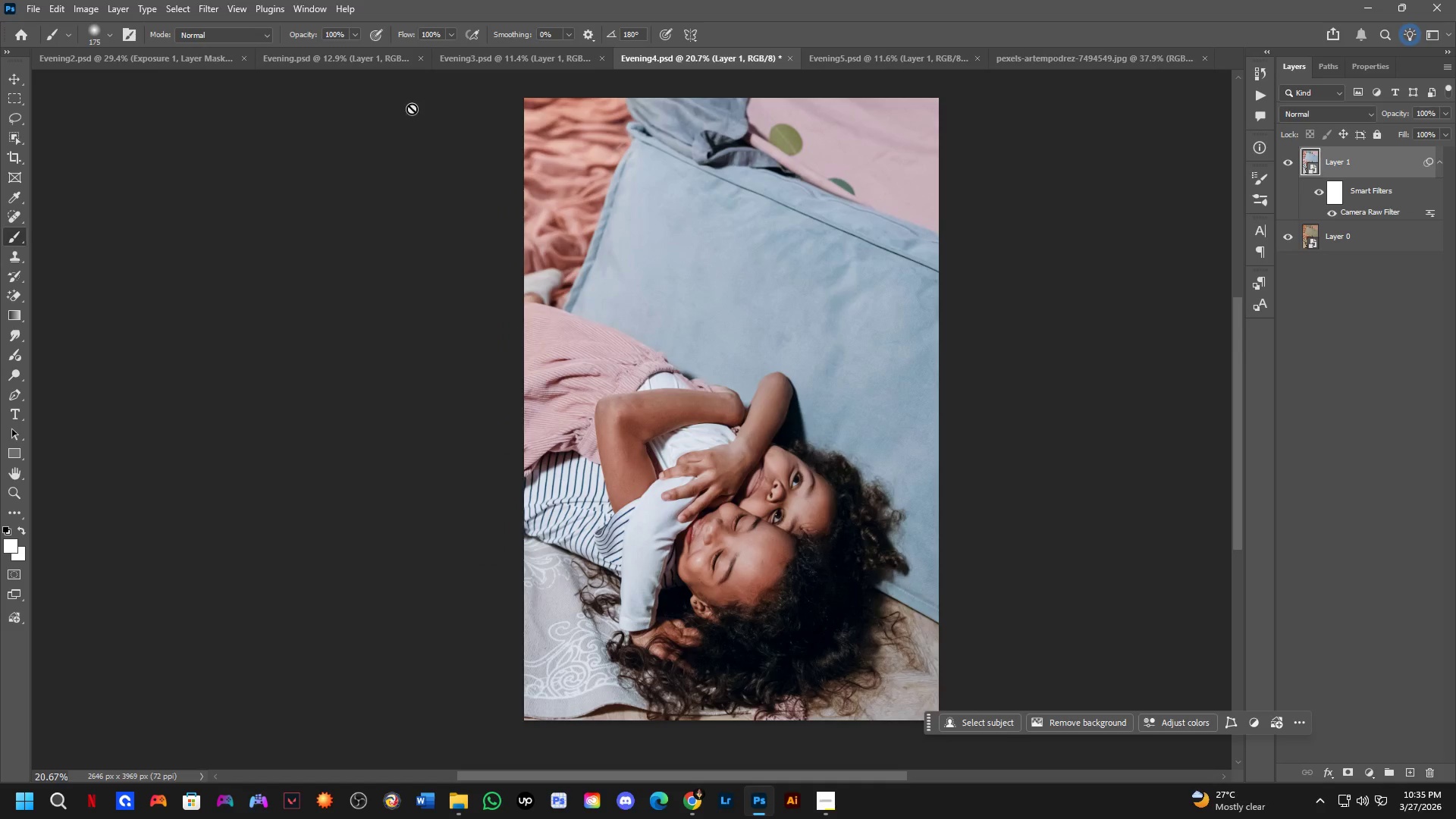 
hold_key(key=ControlLeft, duration=0.64)
 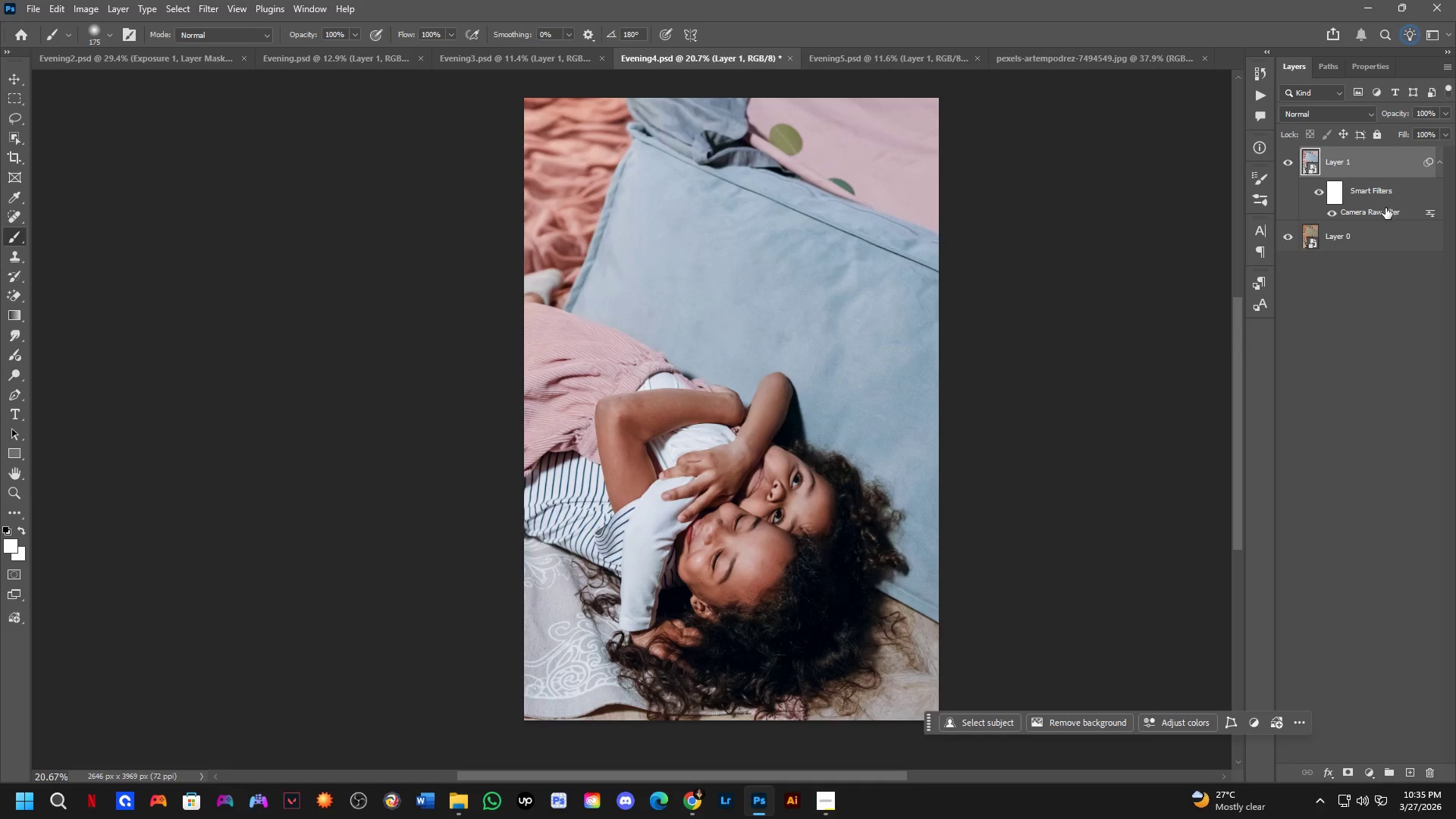 
double_click([1385, 209])
 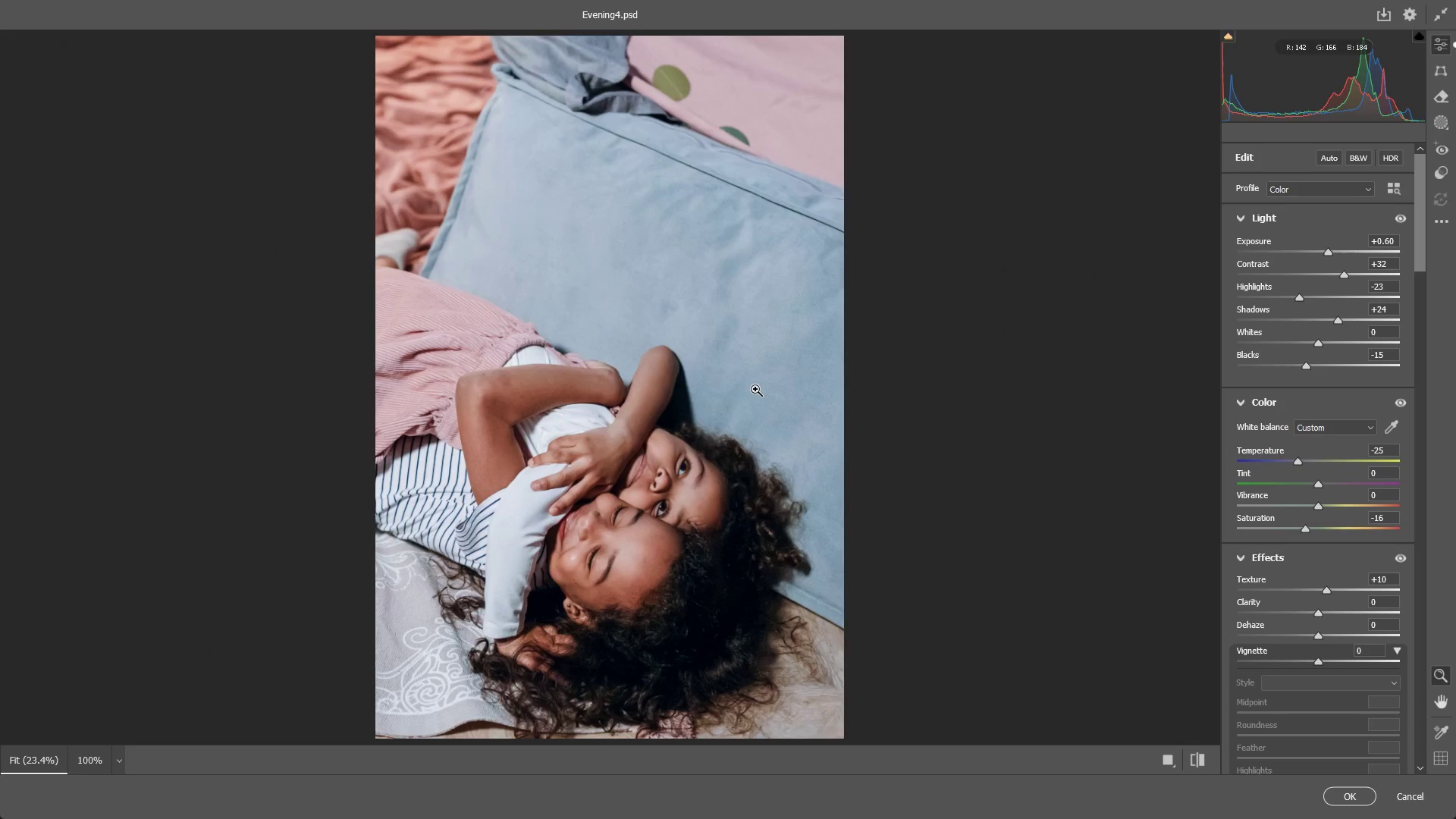 
wait(10.56)
 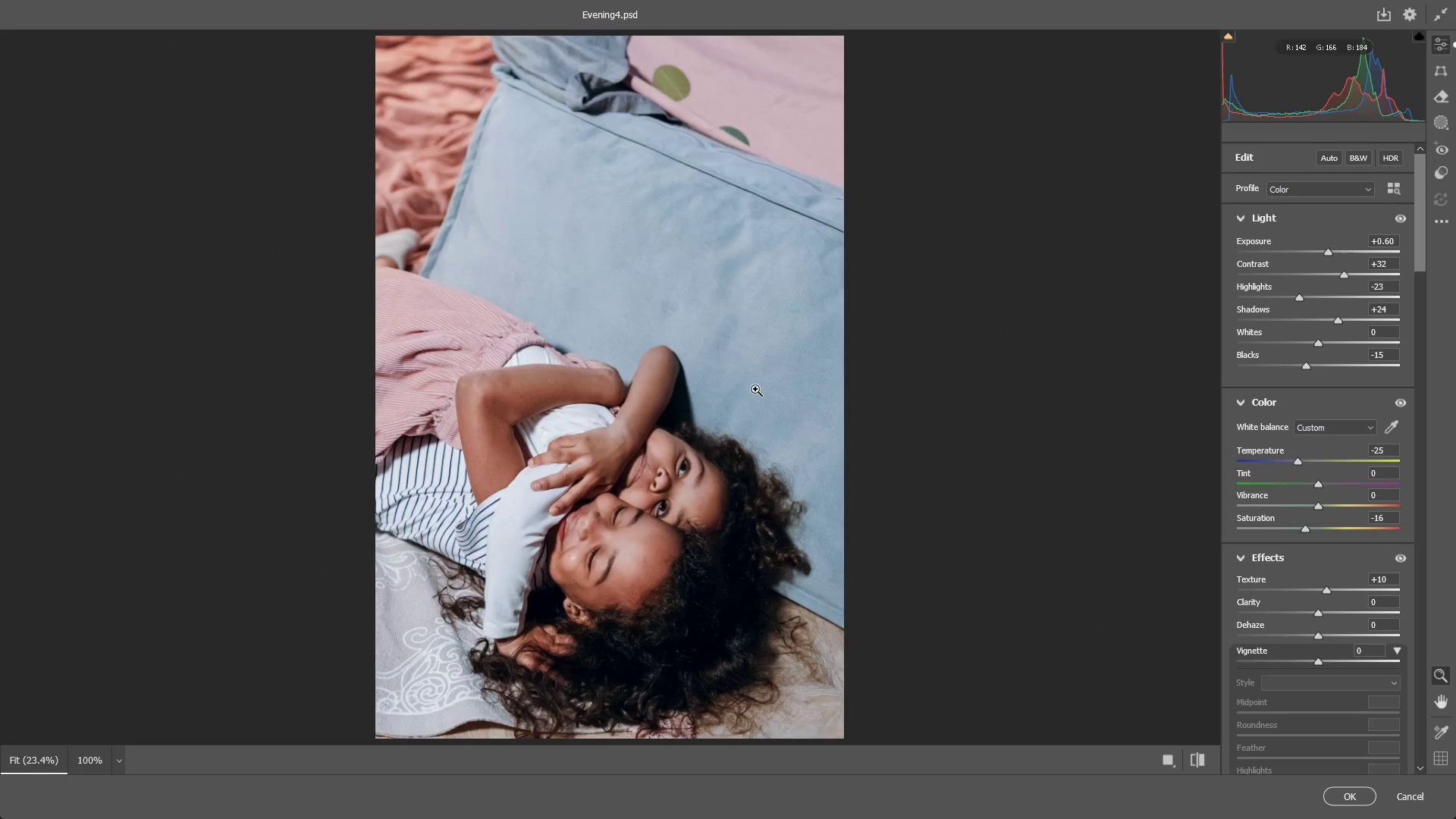 
double_click([1298, 297])
 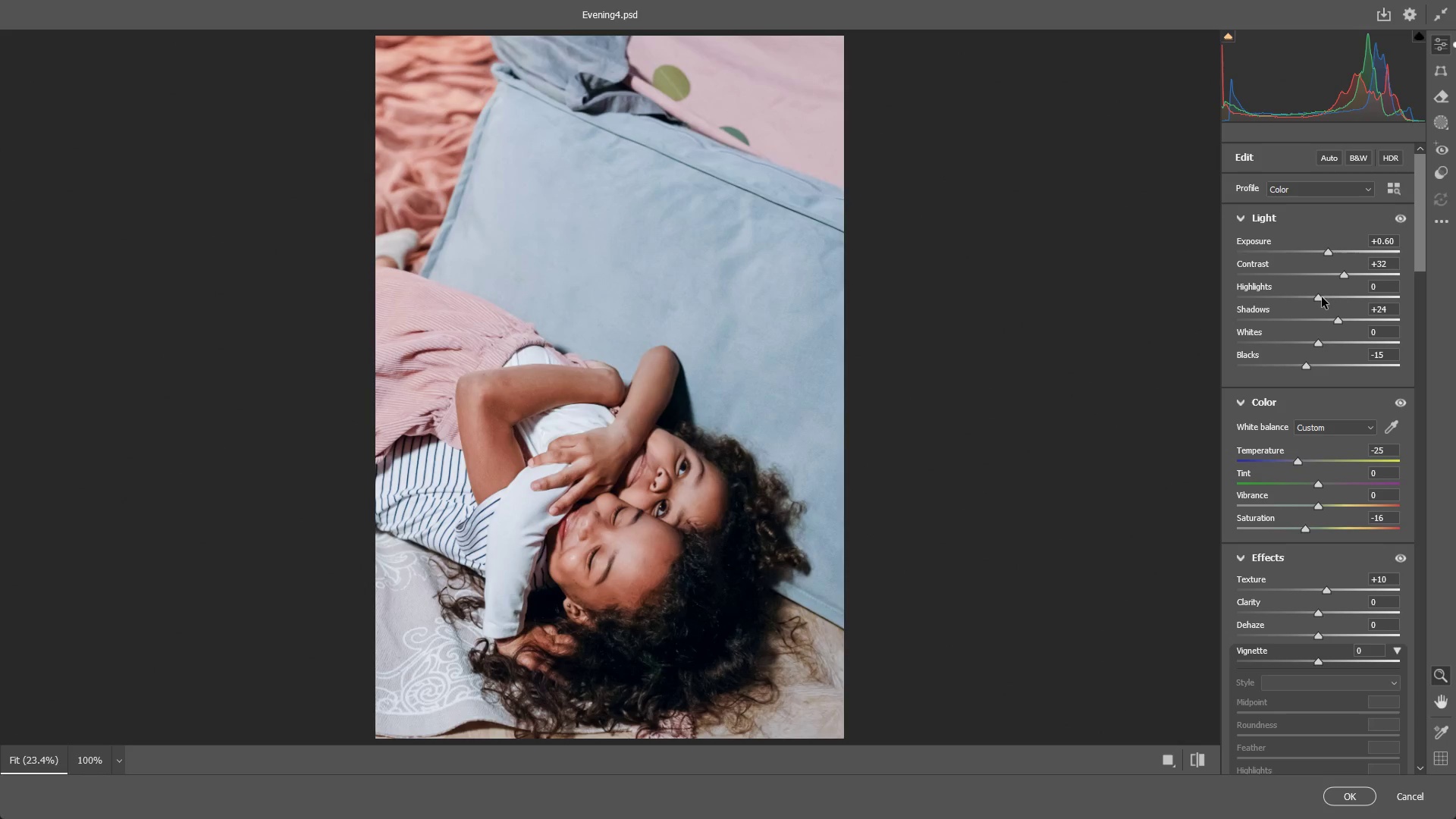 
left_click_drag(start_coordinate=[1323, 297], to_coordinate=[1329, 294])
 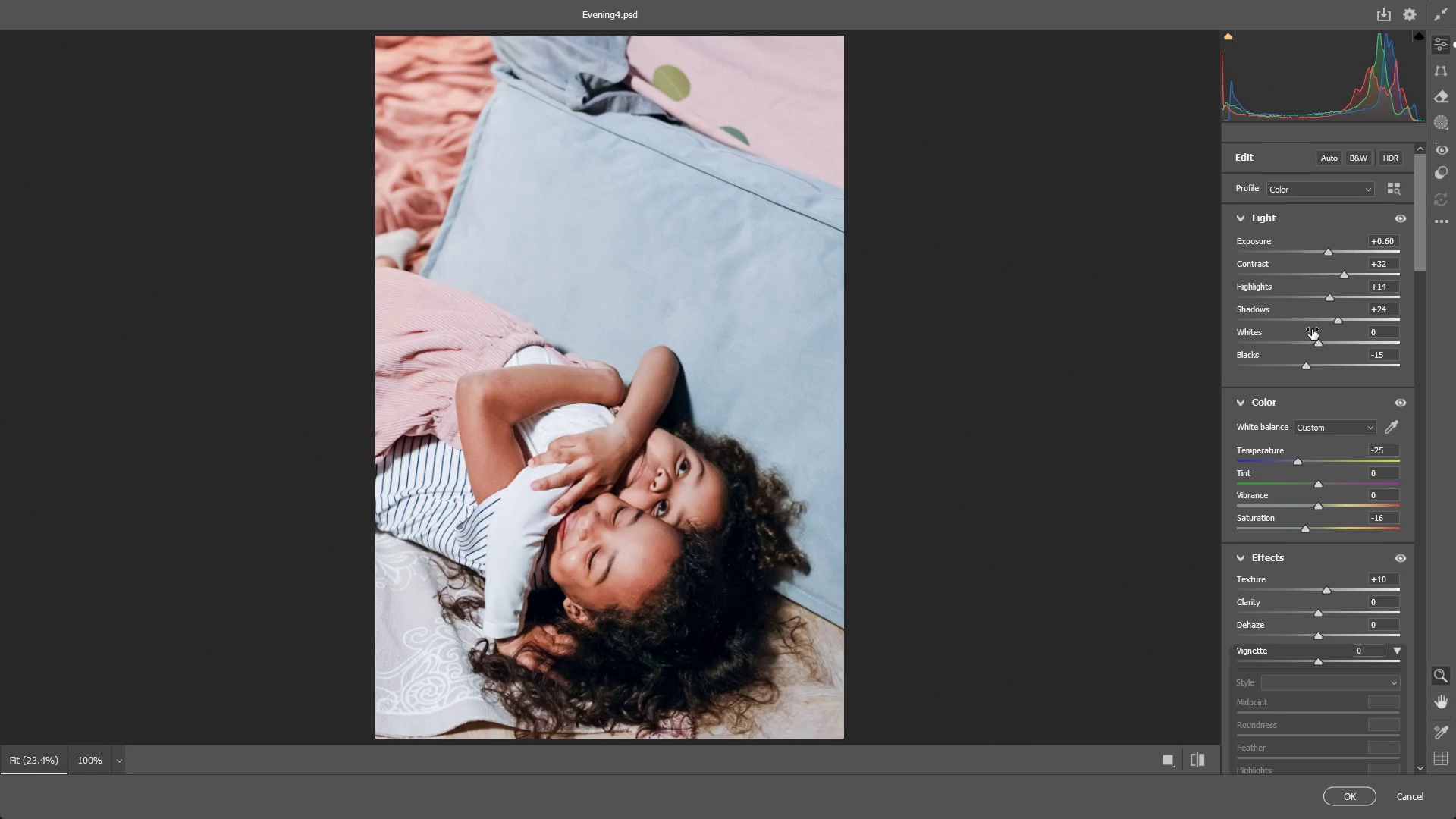 
key(NumpadEnter)
 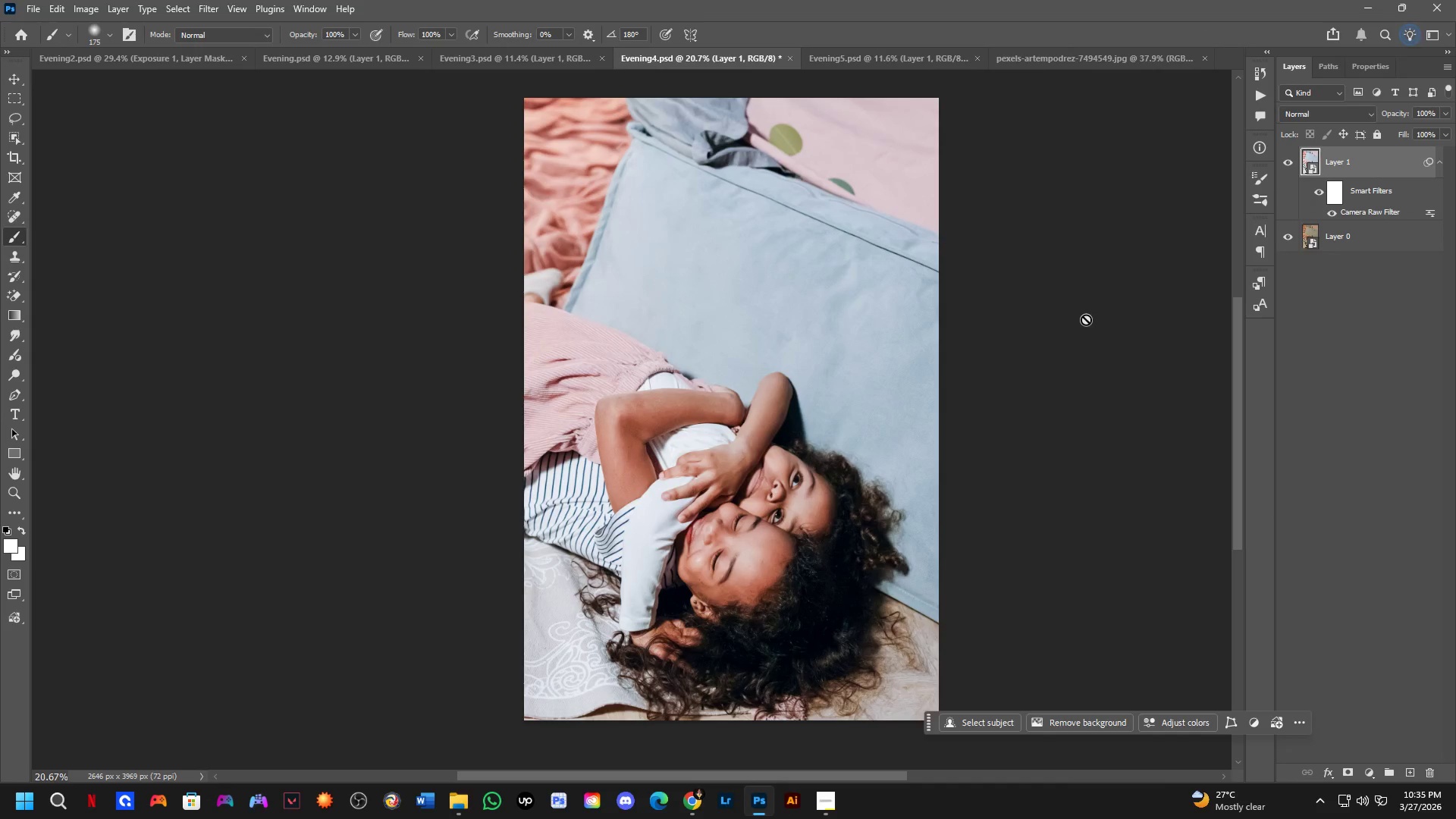 
key(Control+ControlLeft)
 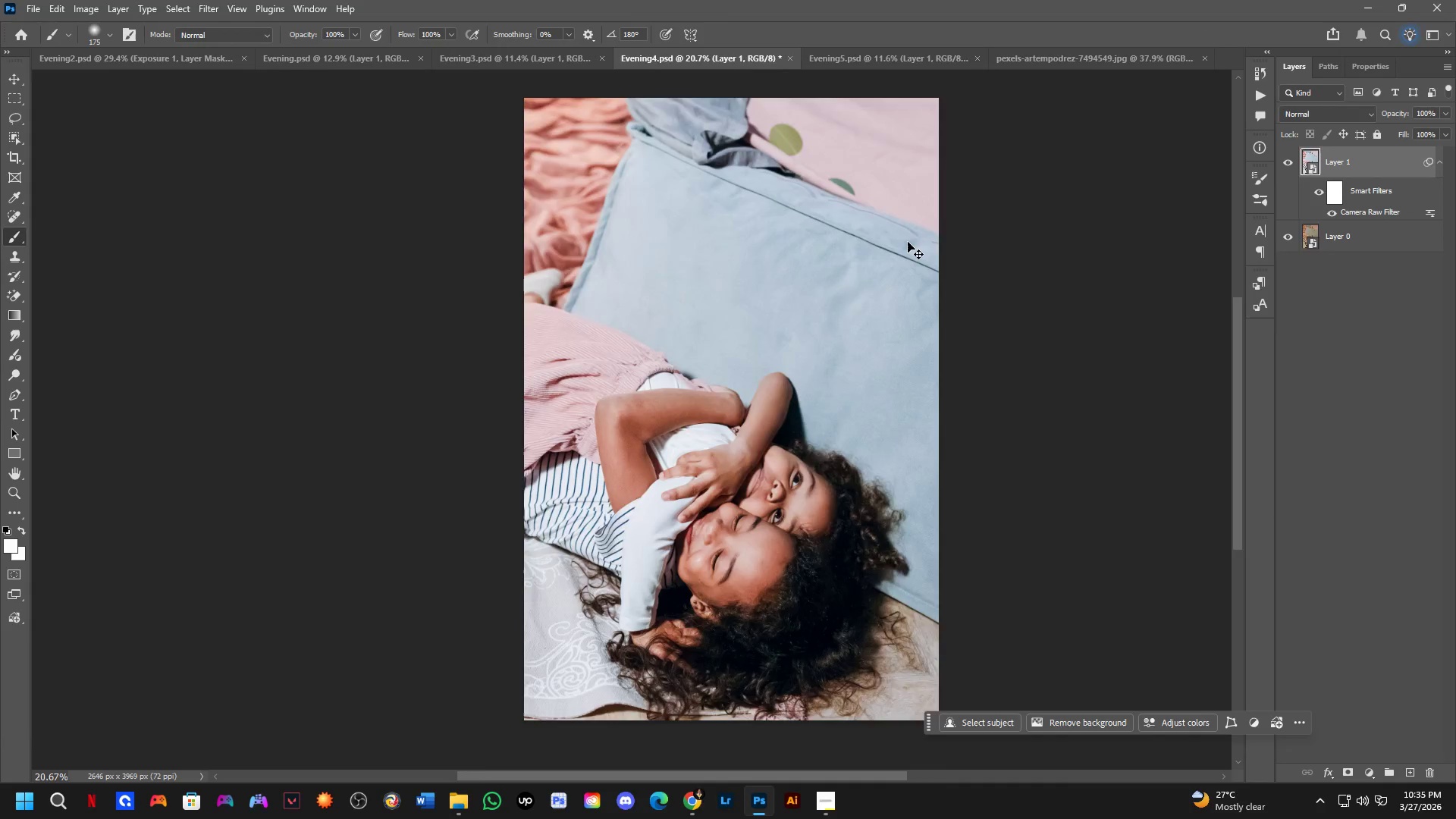 
key(Control+Tab)
 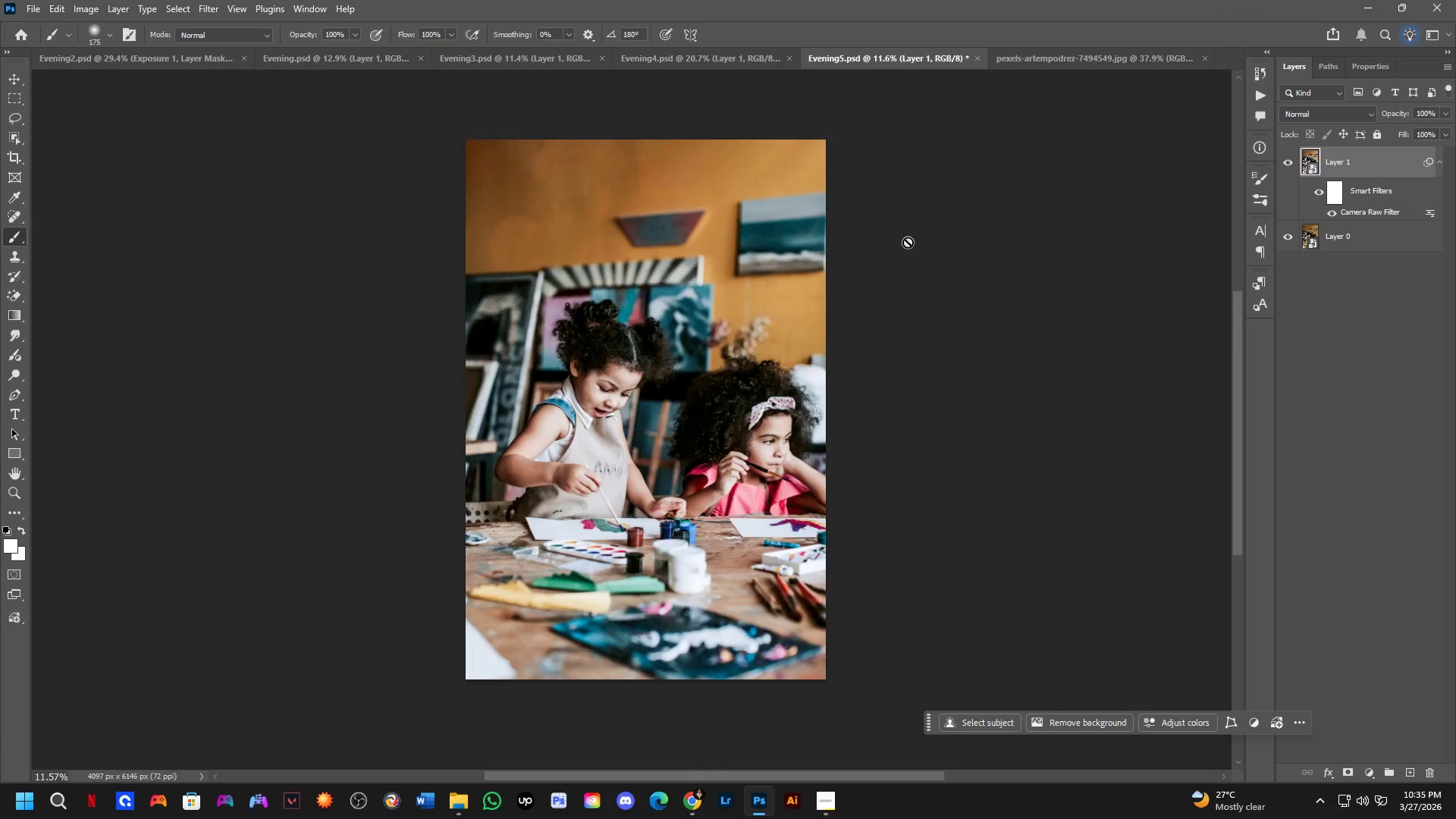 
key(Control+ControlLeft)
 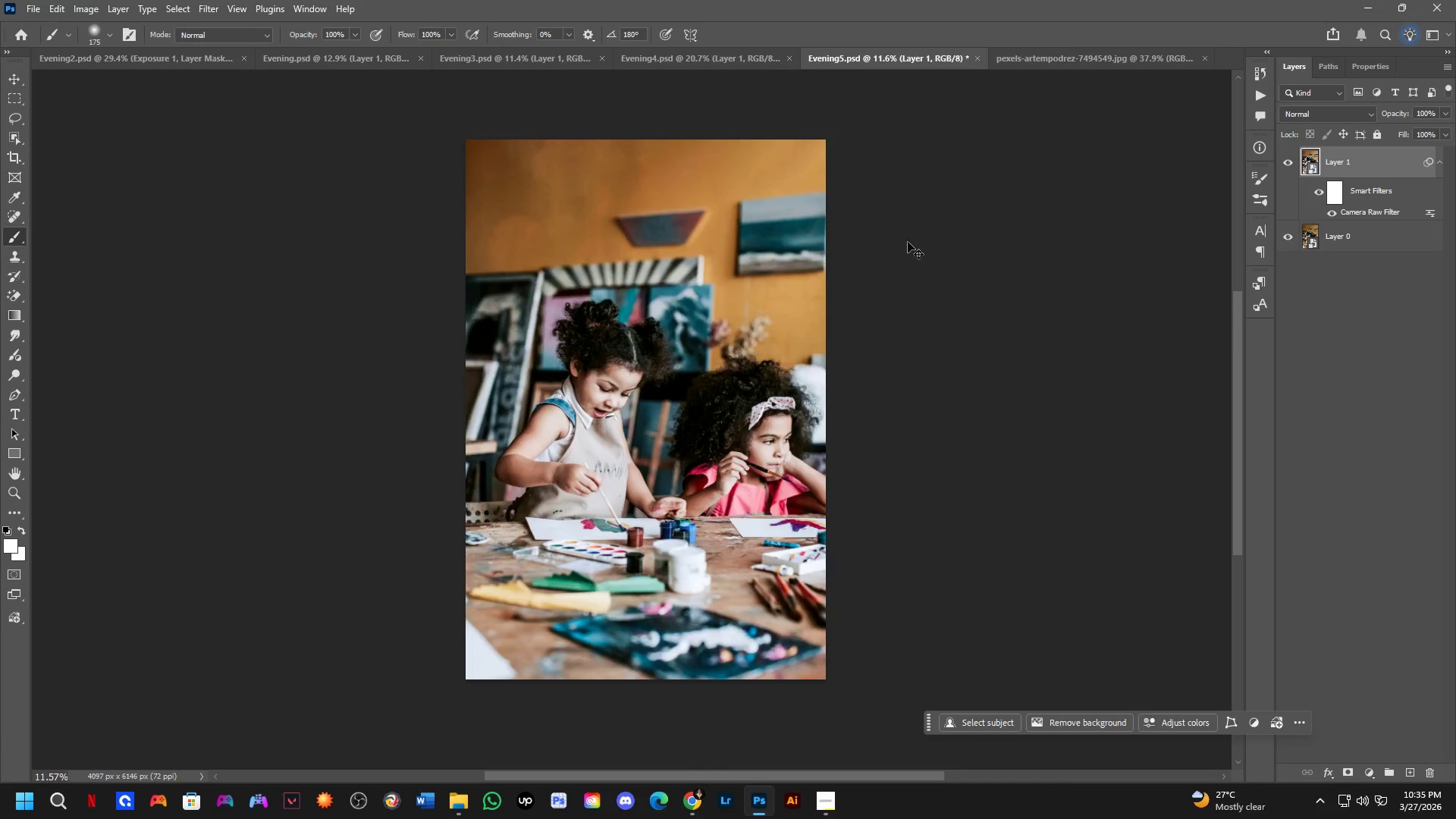 
key(Control+Tab)
 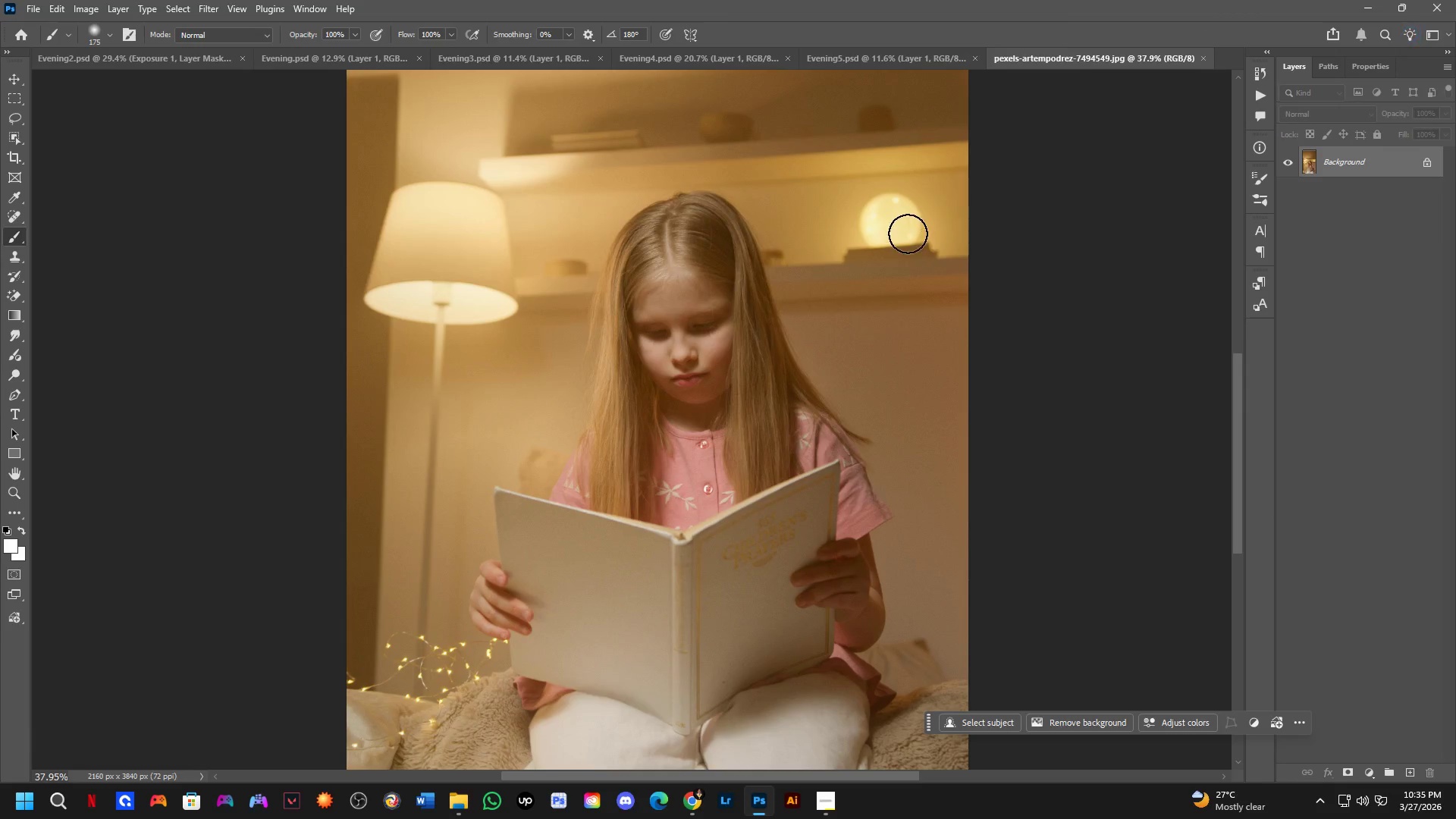 
key(Control+ControlLeft)
 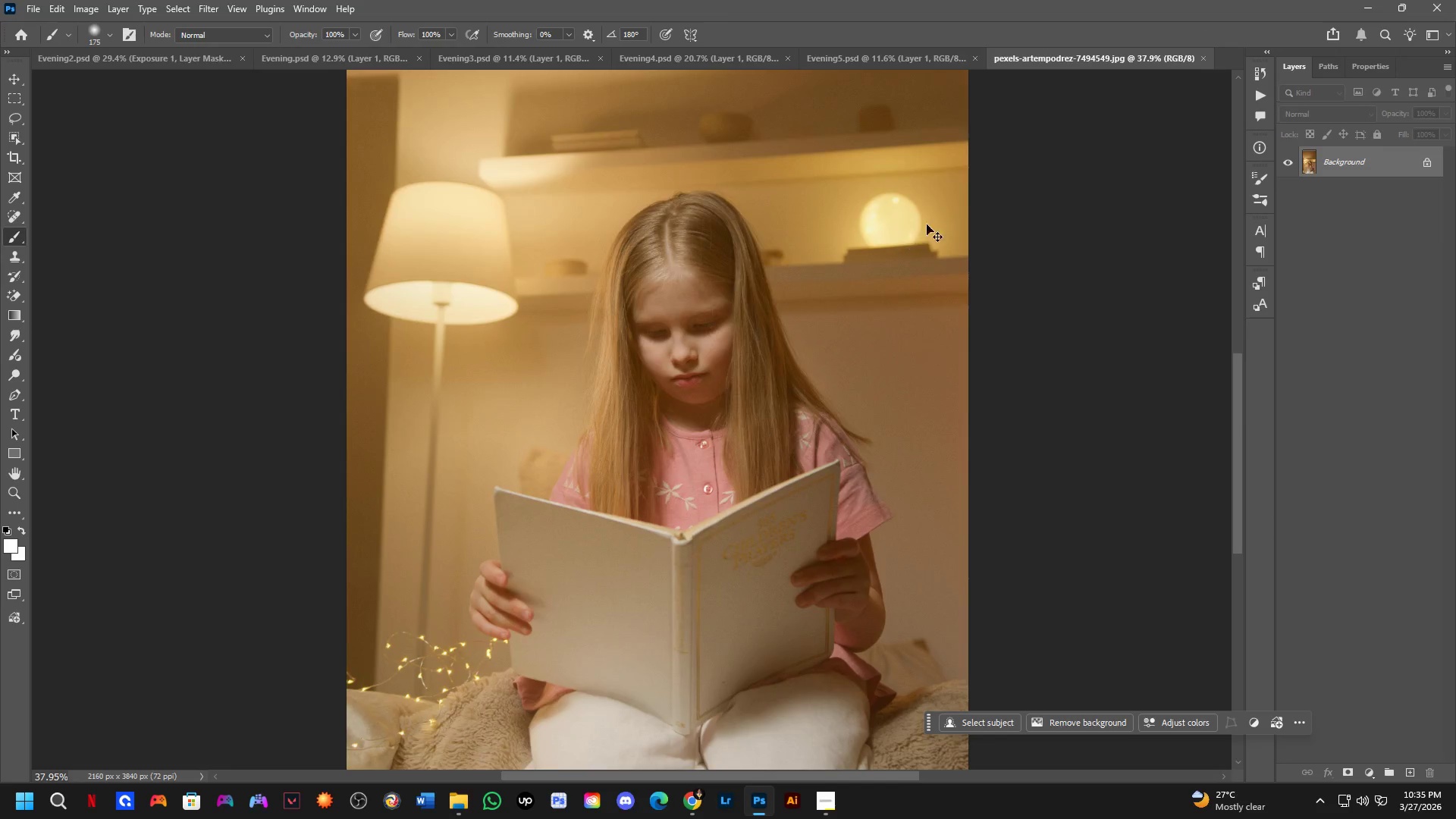 
key(Control+Tab)
 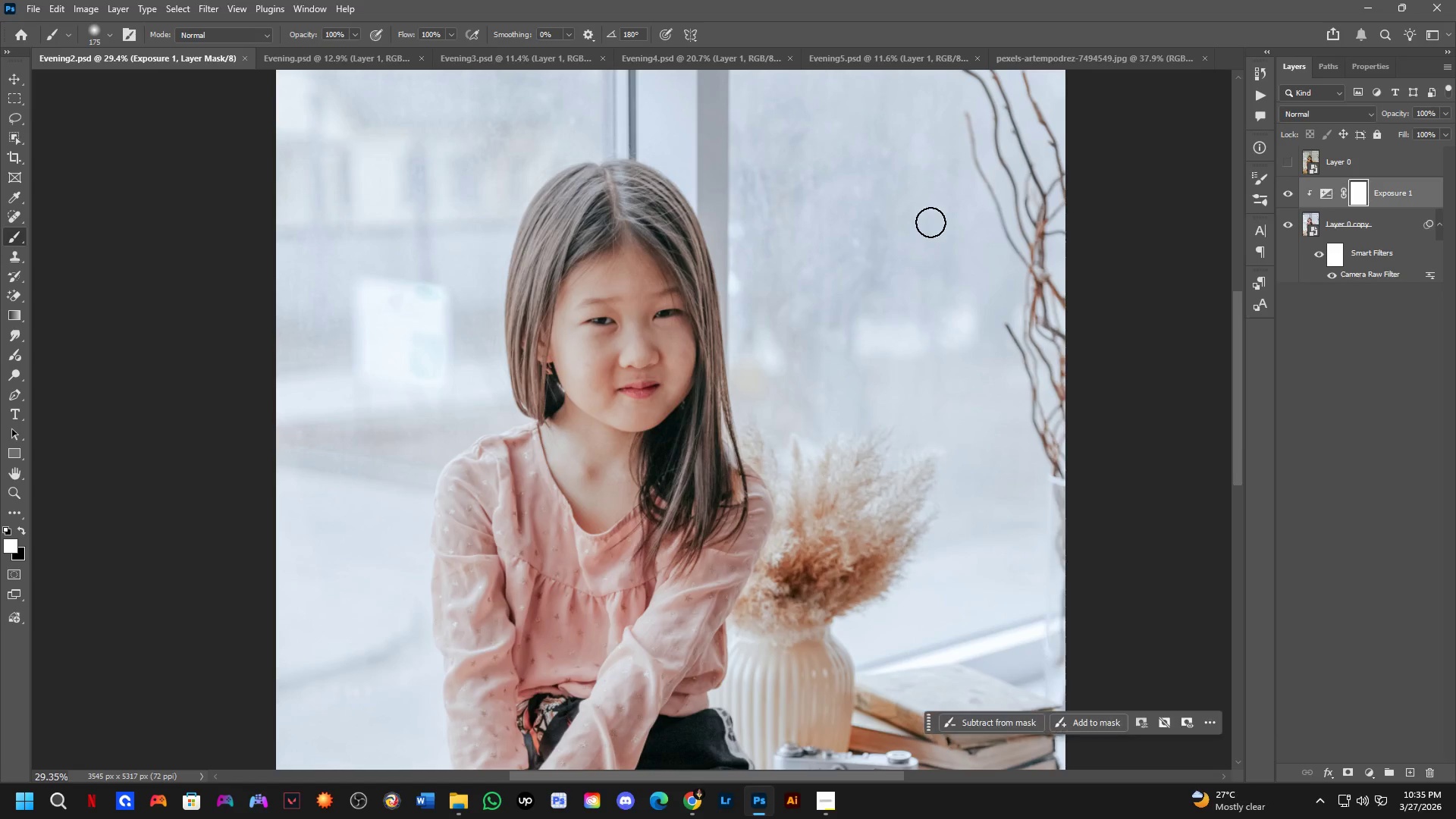 
key(Control+Numpad2)
 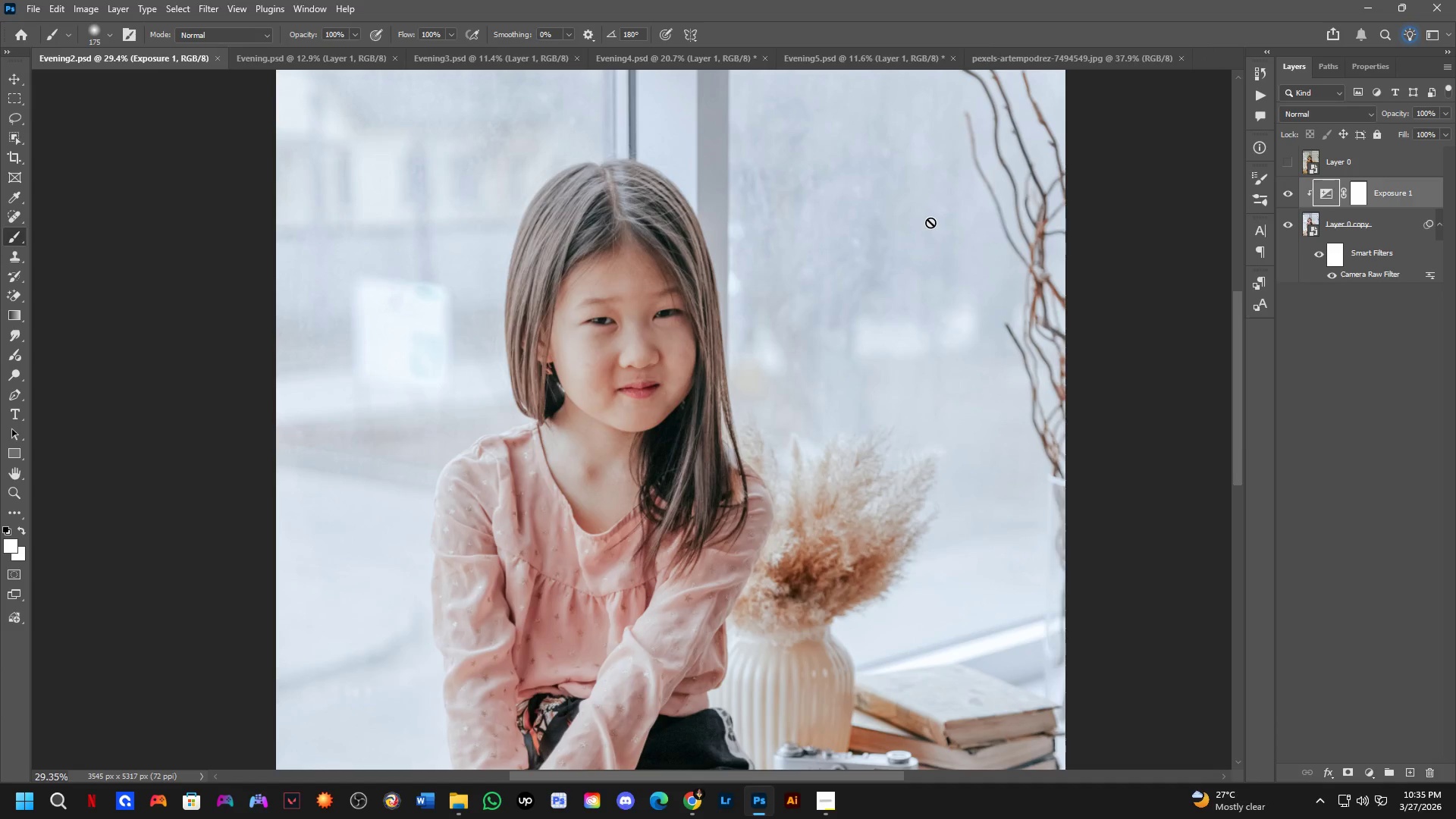 
key(Control+Numpad2)
 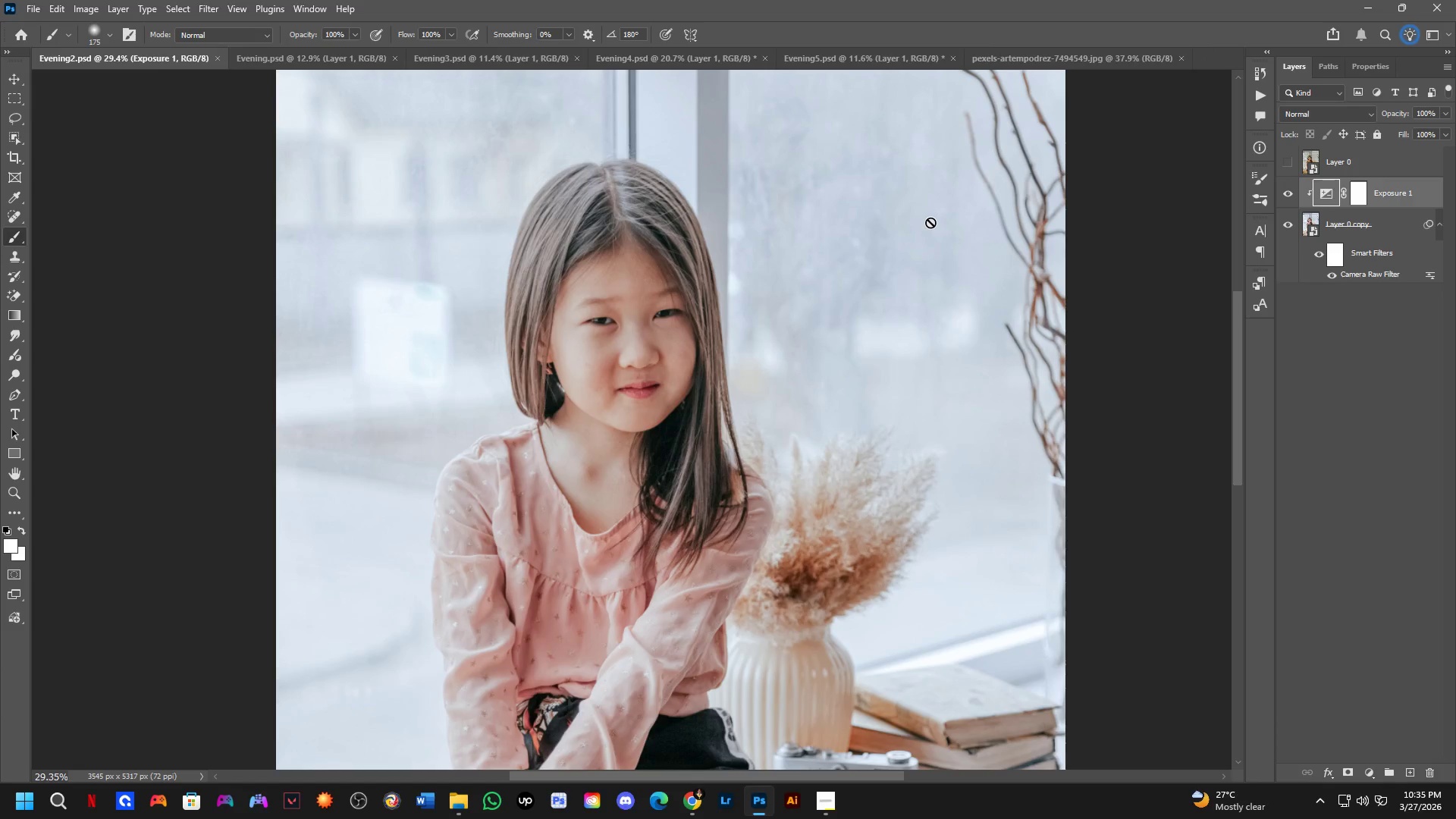 
key(Control+Z)
 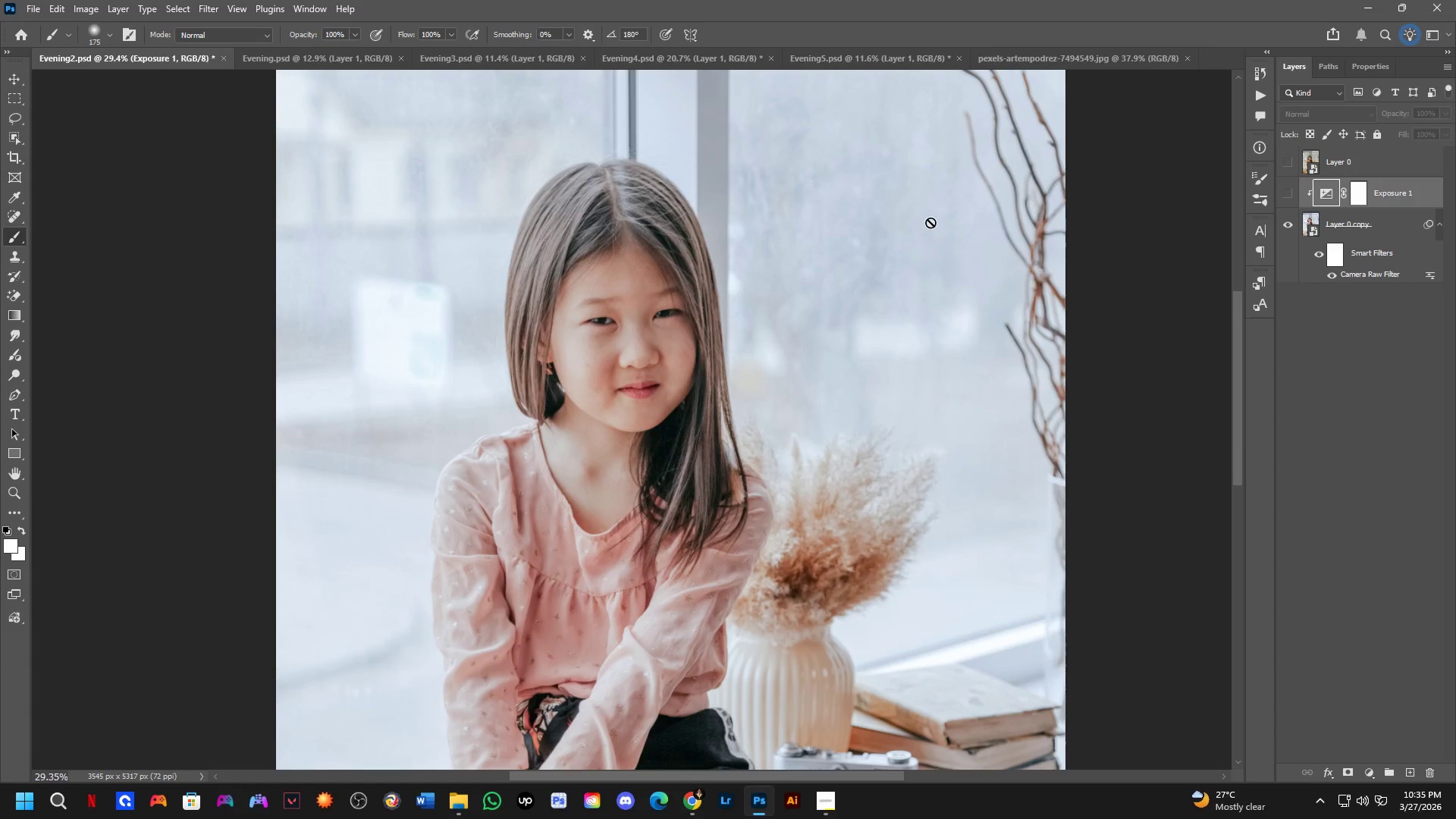 
key(Control+Z)
 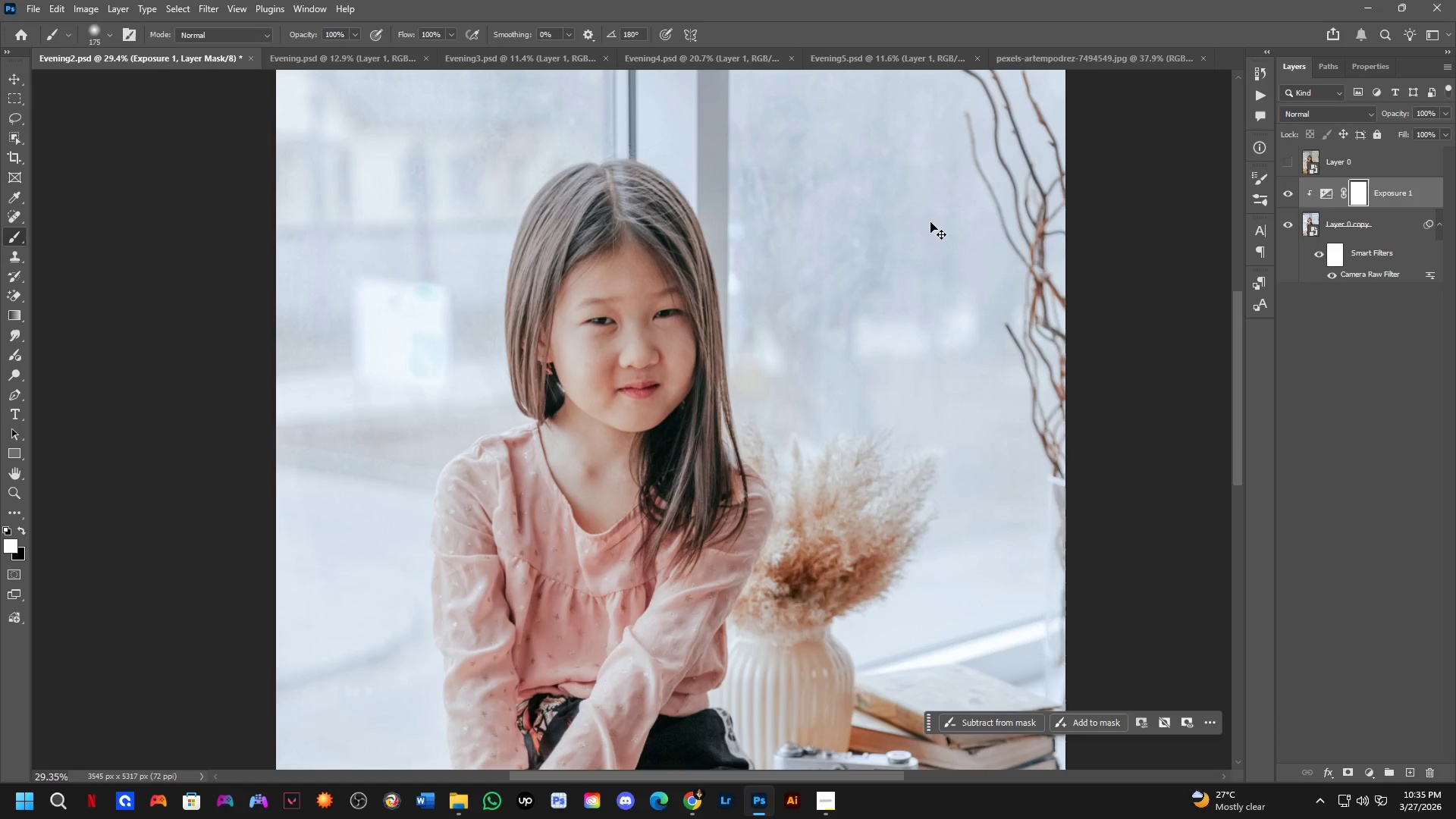 
key(Control+Z)
 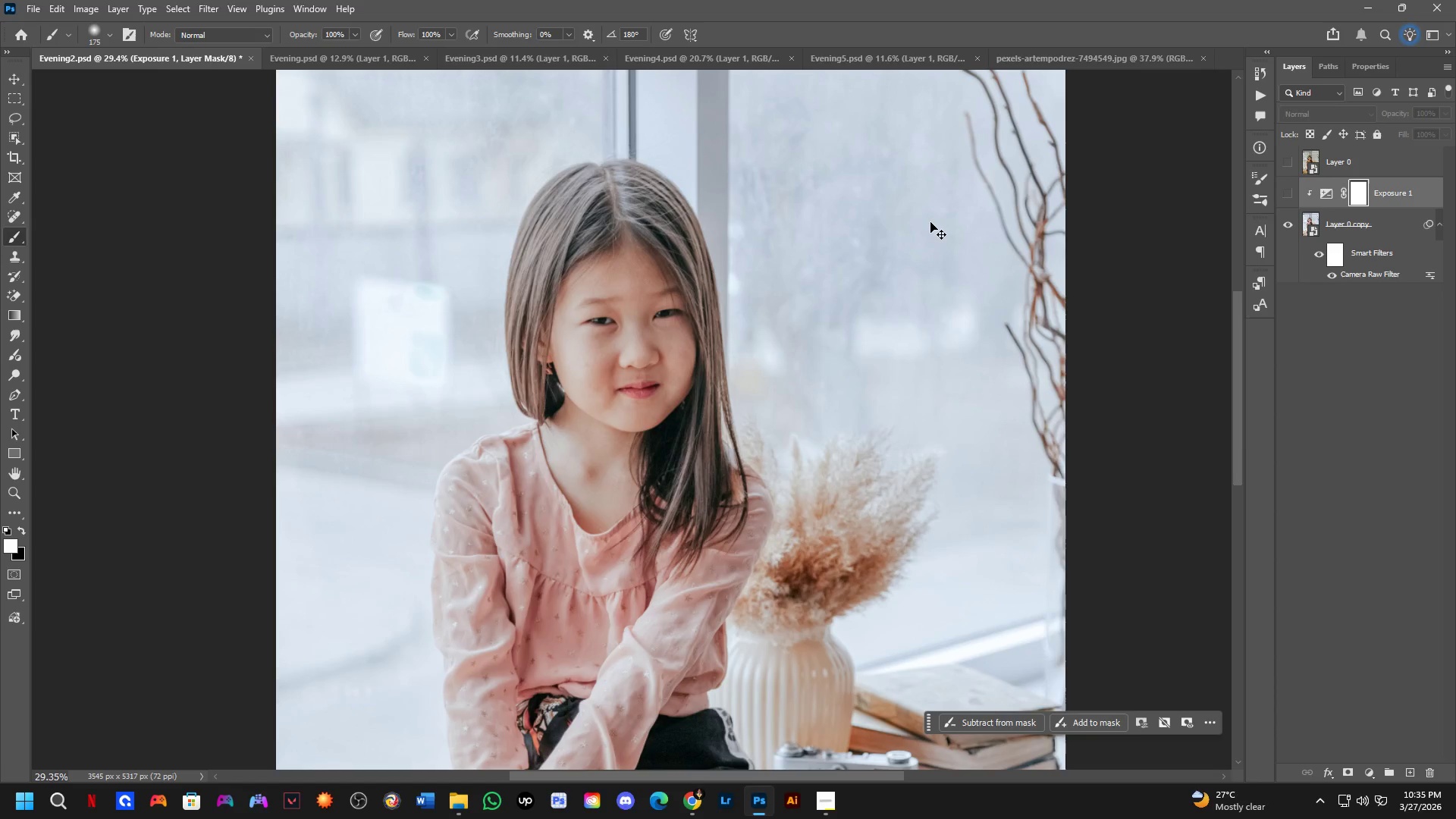 
key(Control+Shift+Z)
 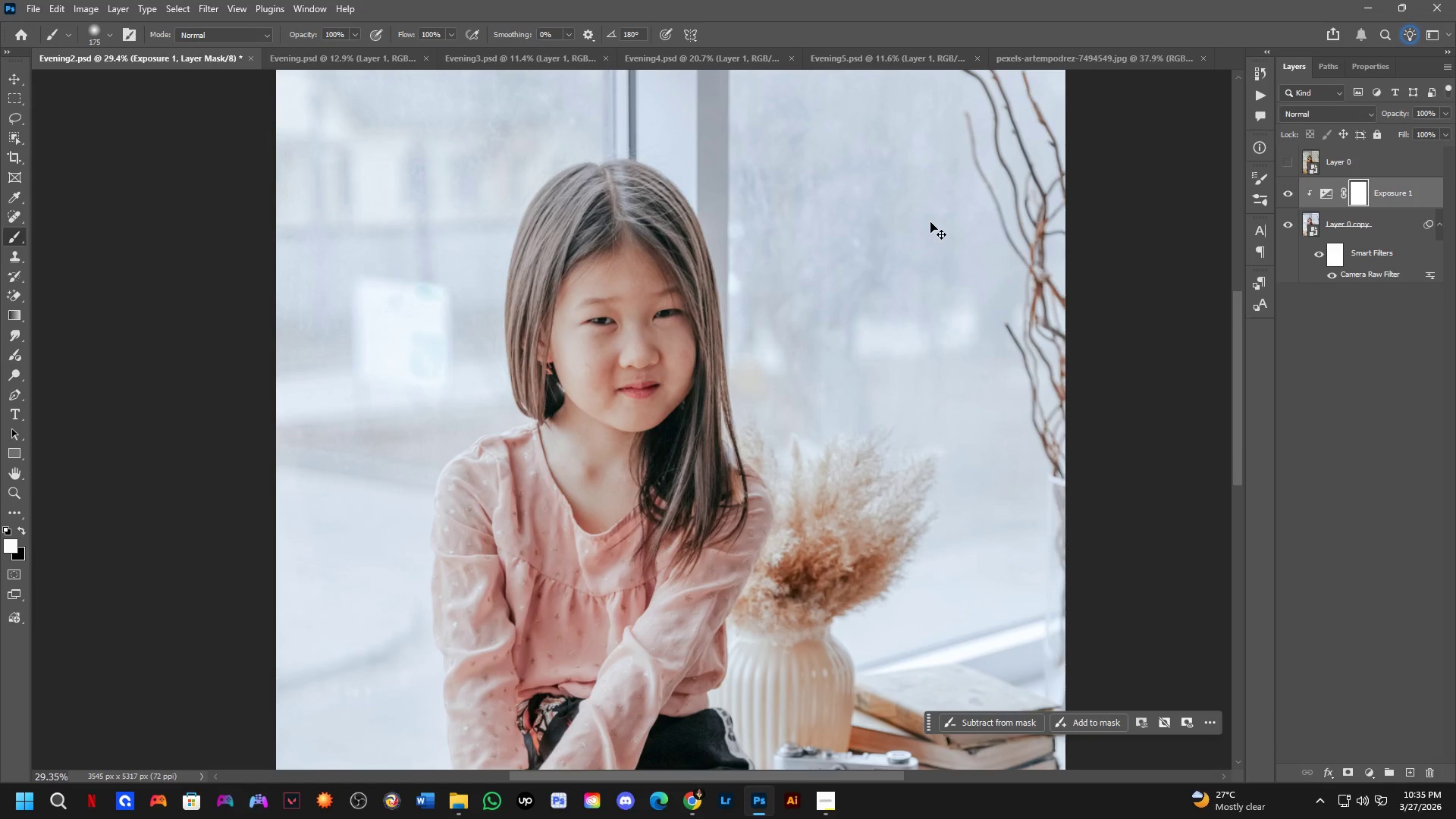 
key(Control+Shift+Z)
 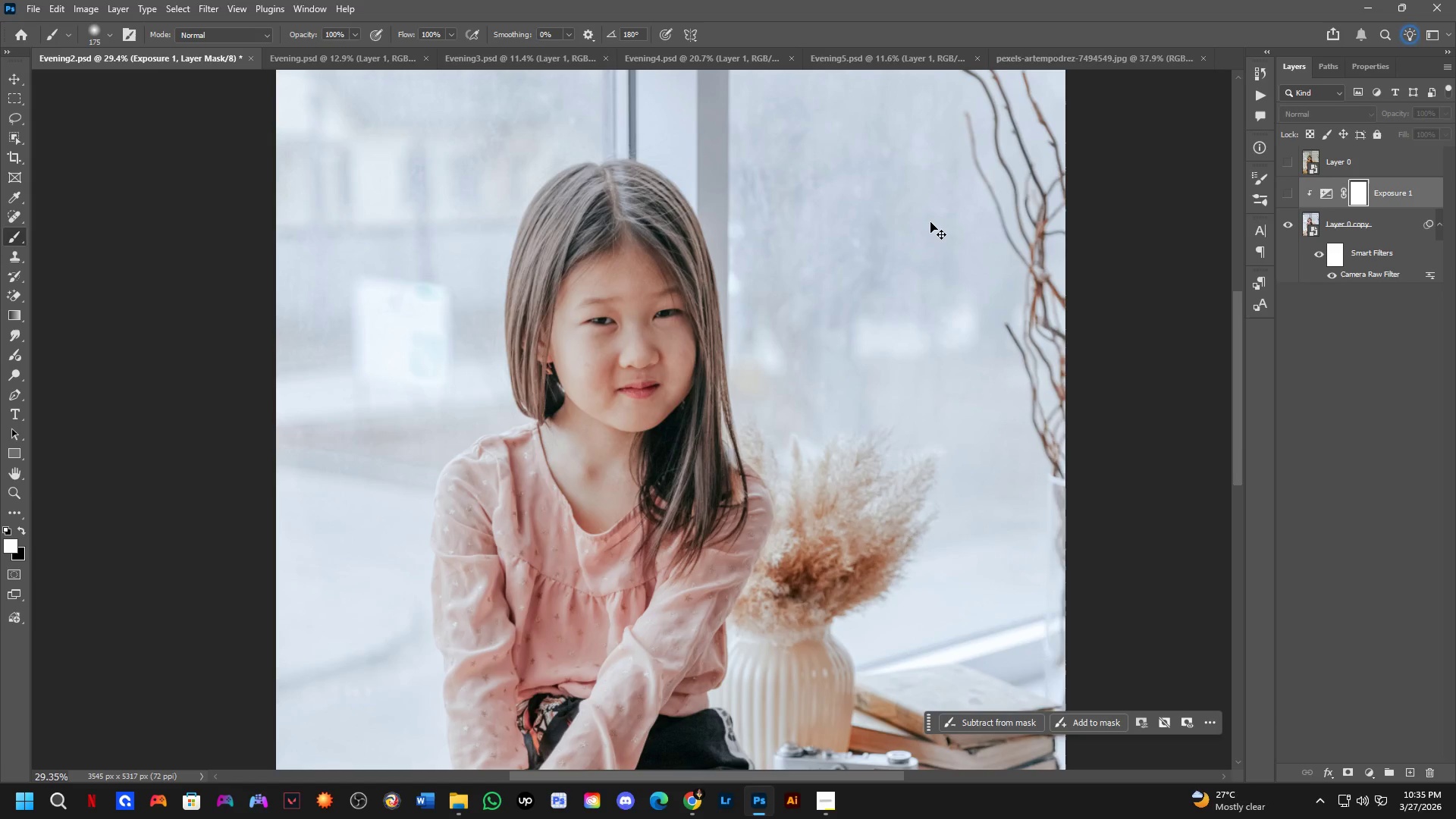 
key(Control+Shift+Z)
 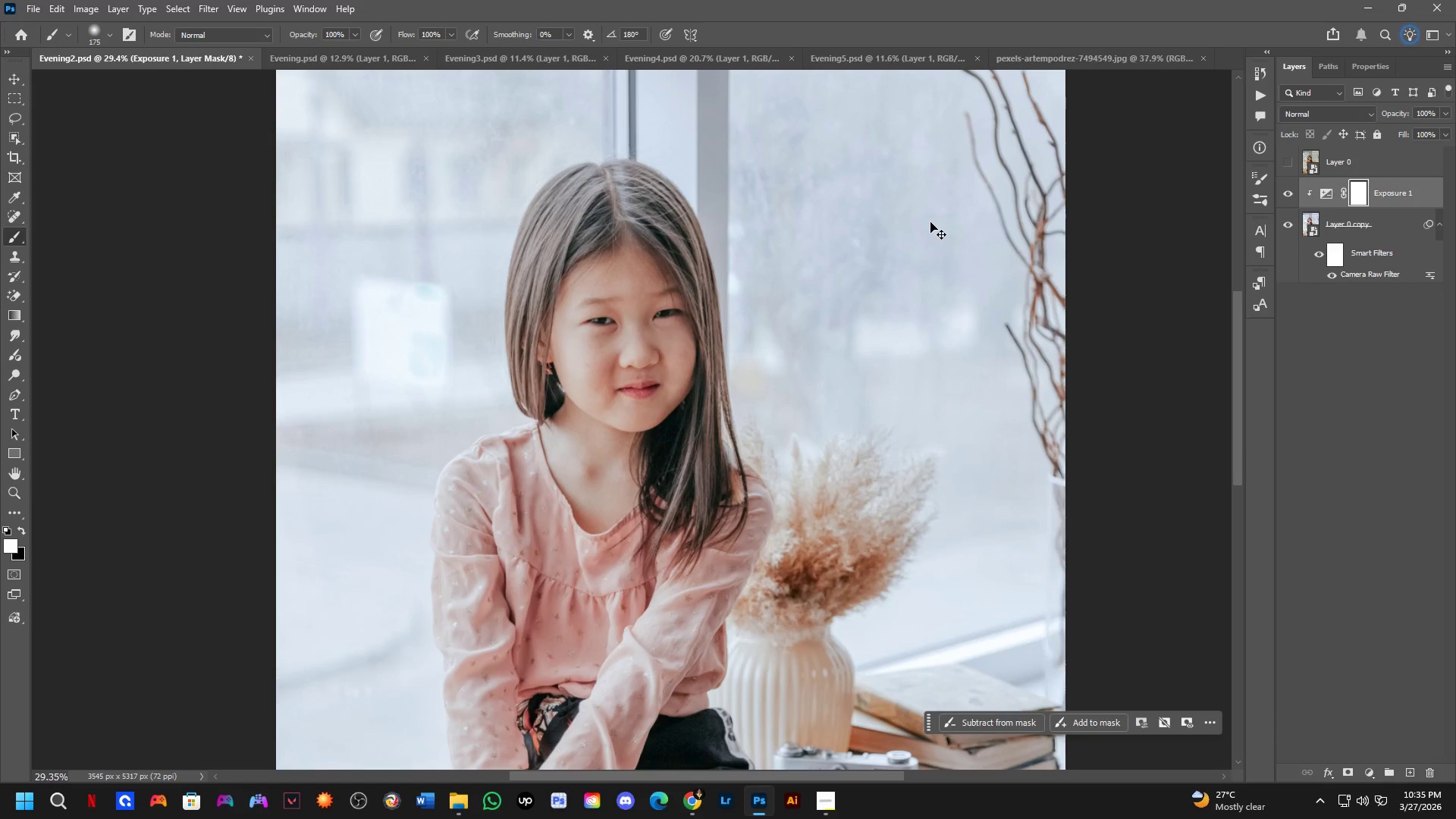 
key(Control+Shift+Z)
 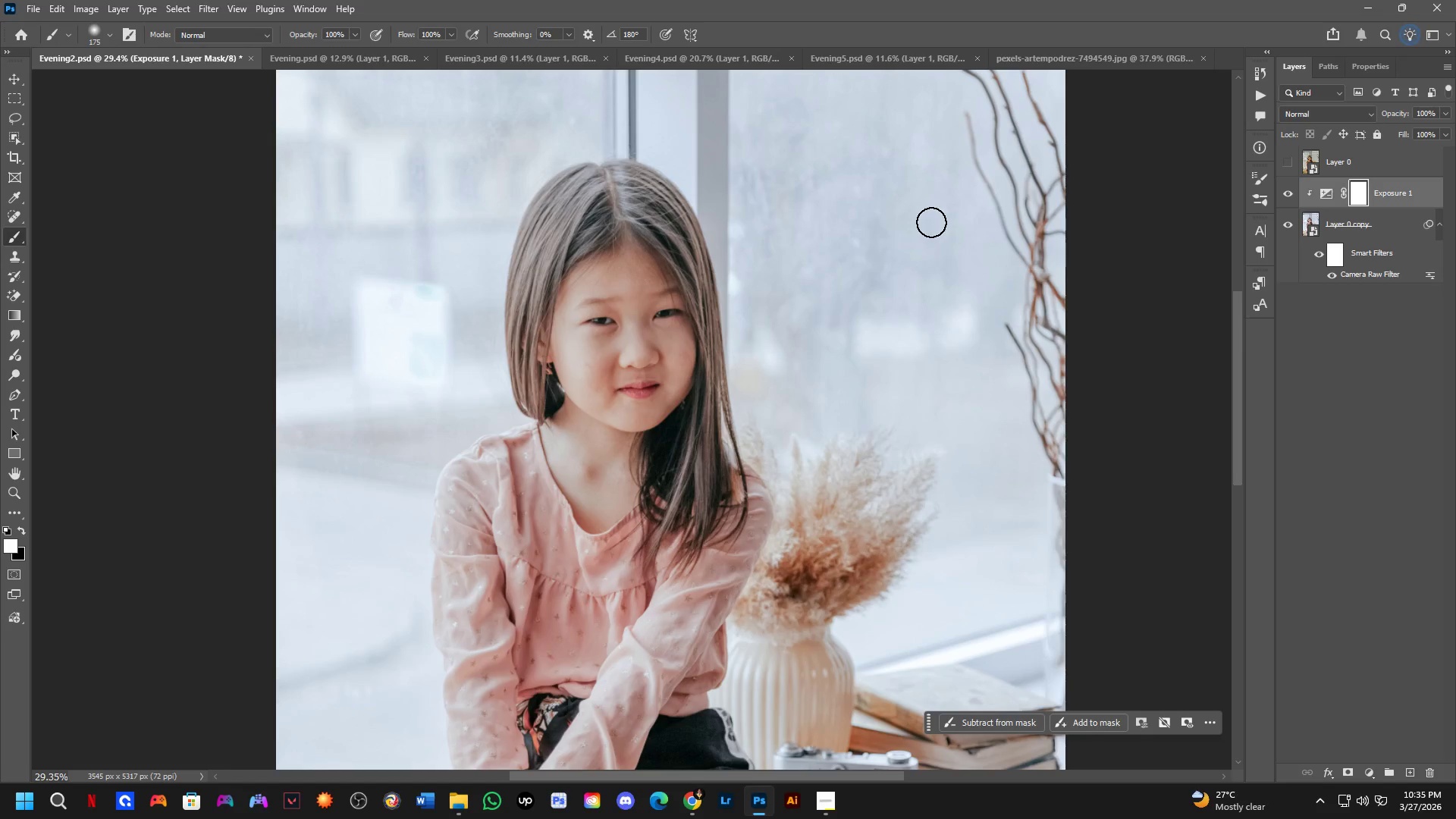 
key(Control+S)
 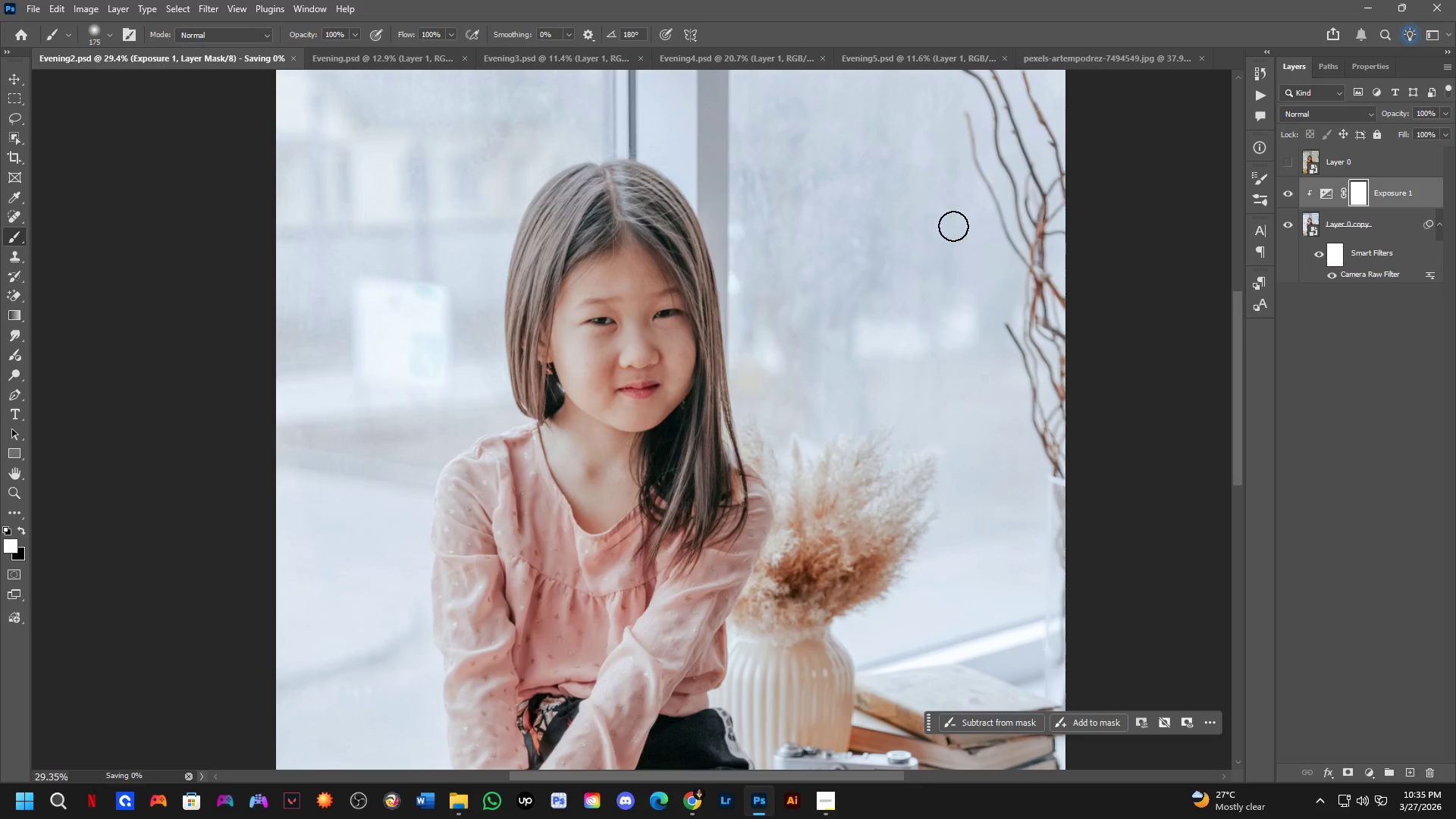 
key(Control+Numpad1)
 